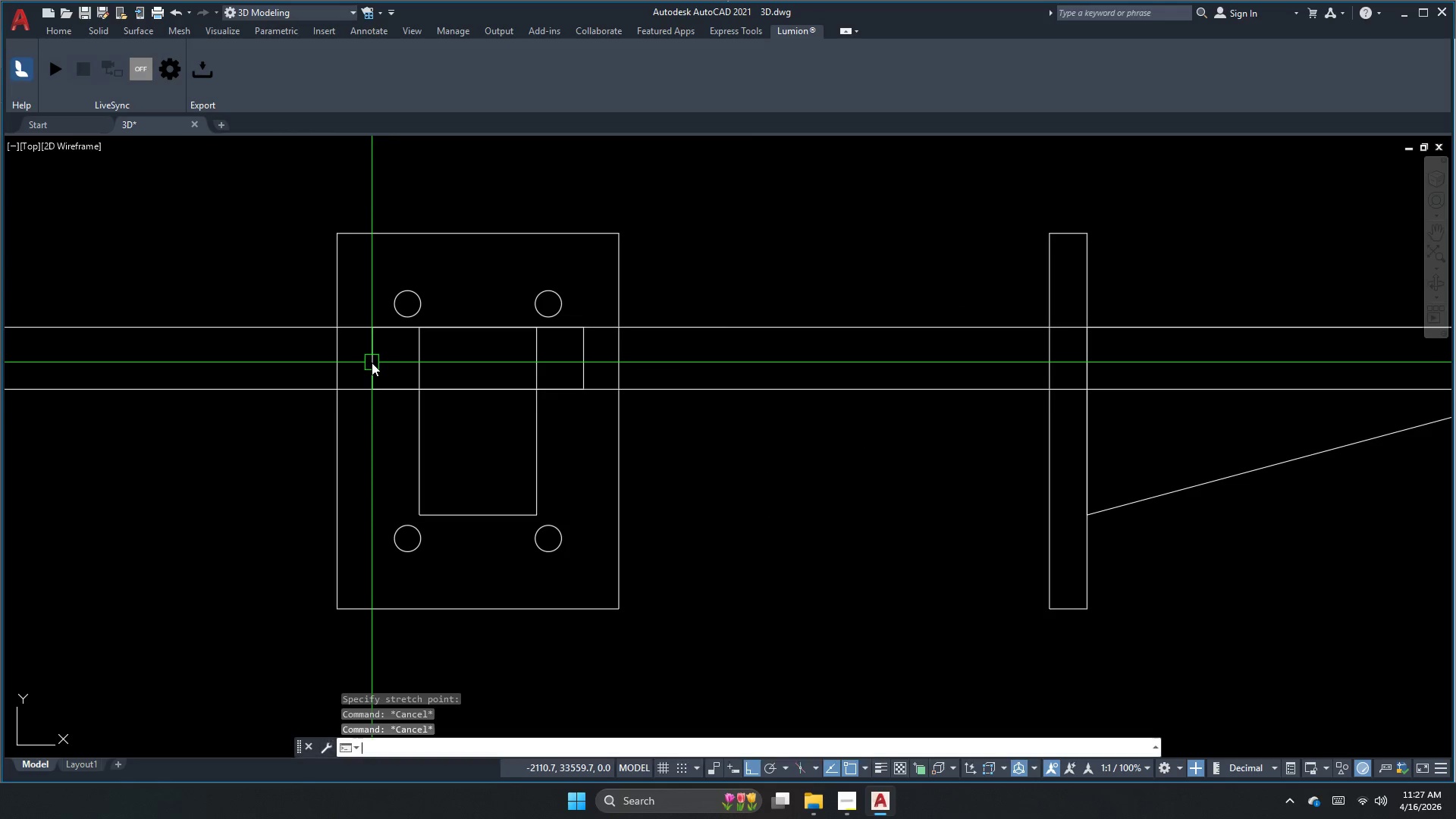 
scroll: coordinate [372, 362], scroll_direction: up, amount: 1.0
 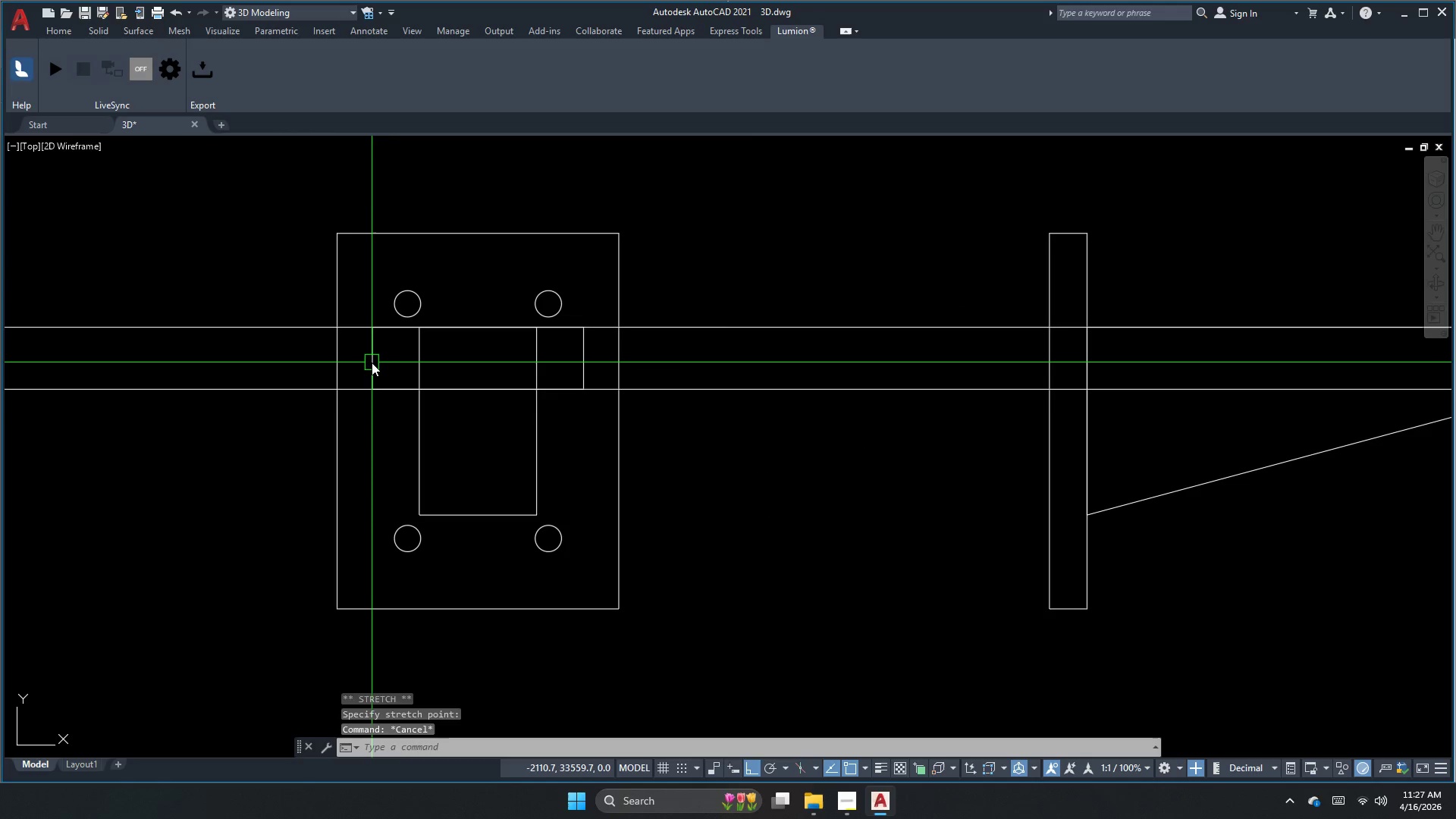 
type(dli)
 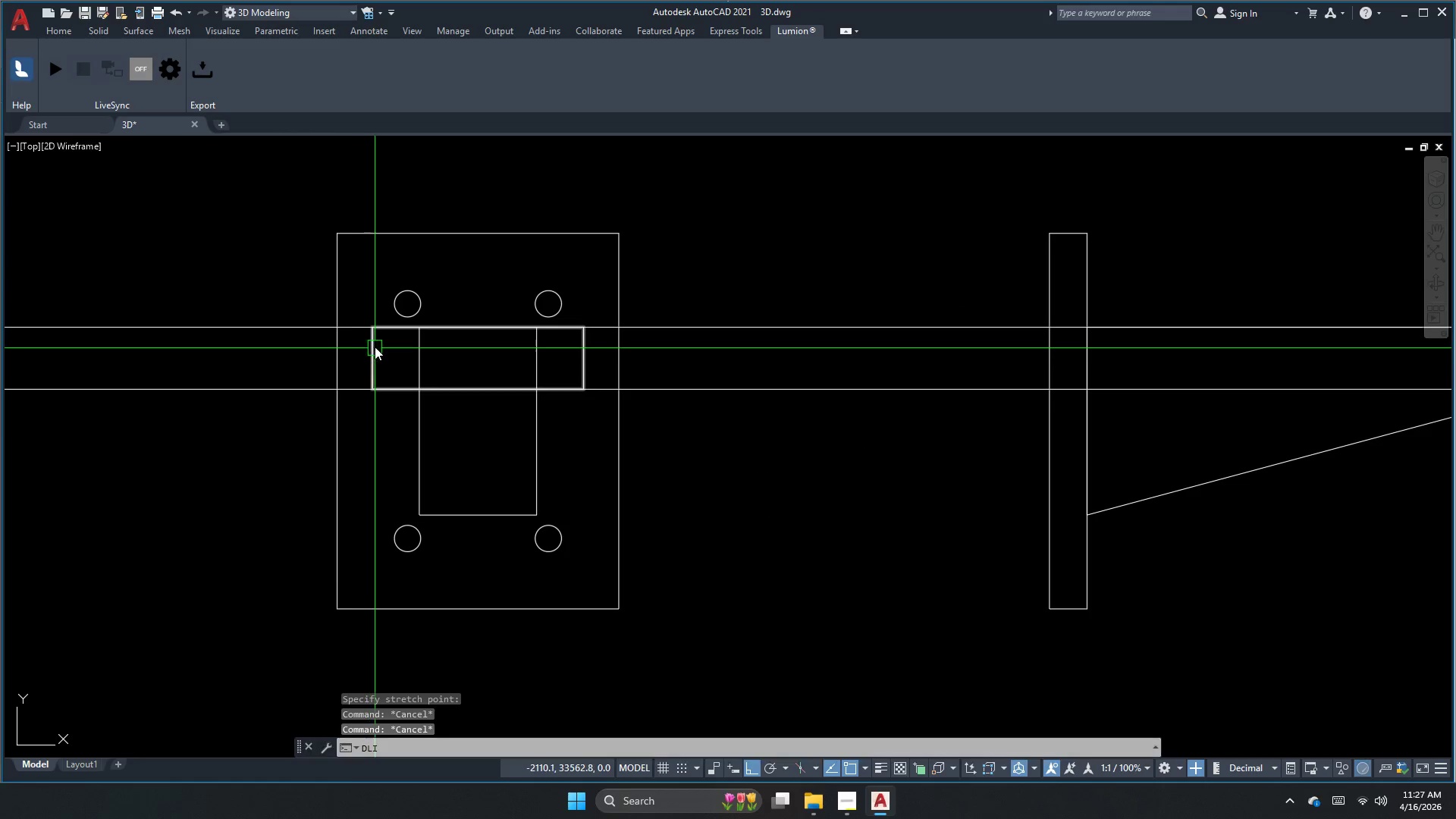 
key(Space)
 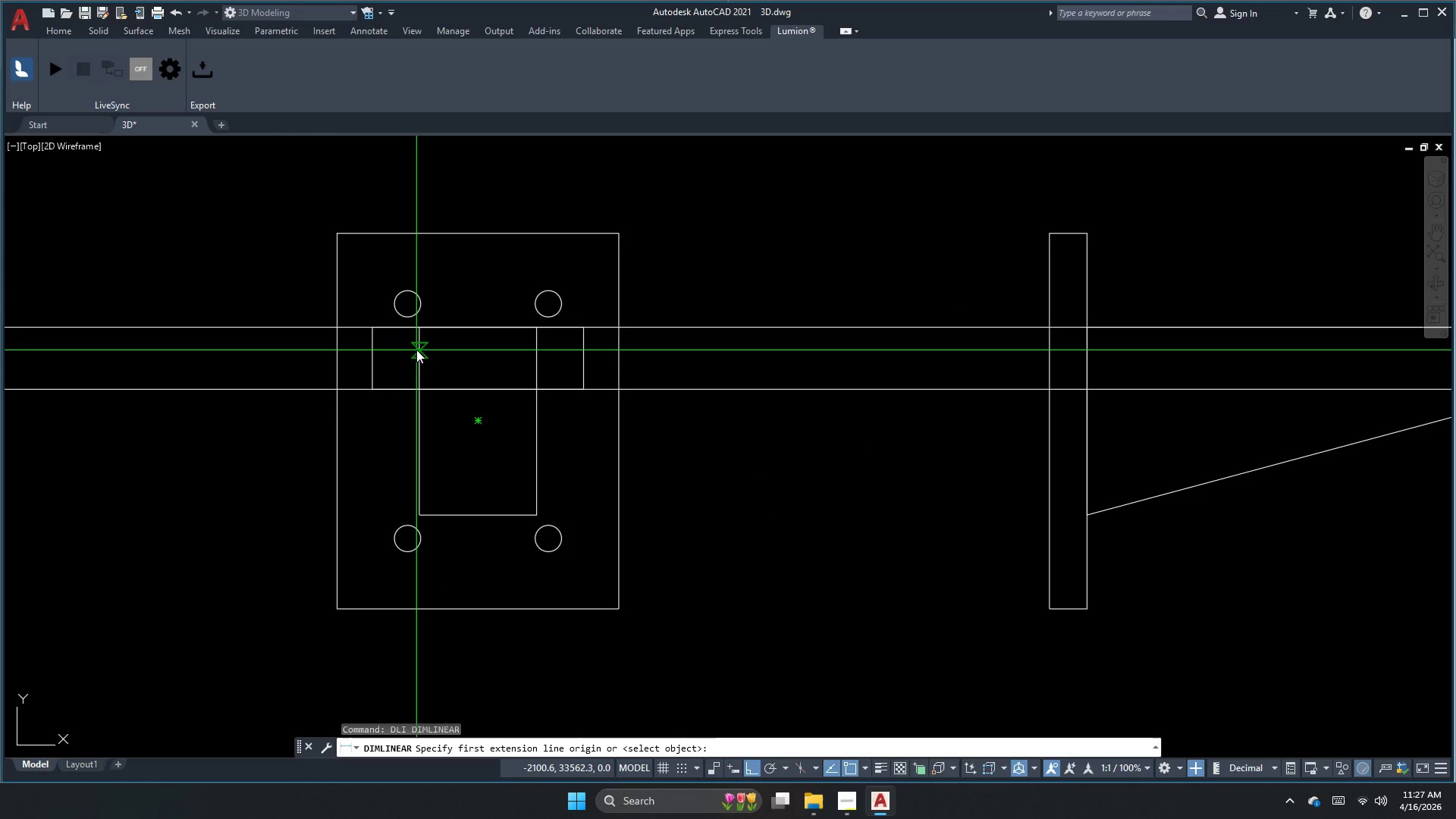 
left_click([418, 348])
 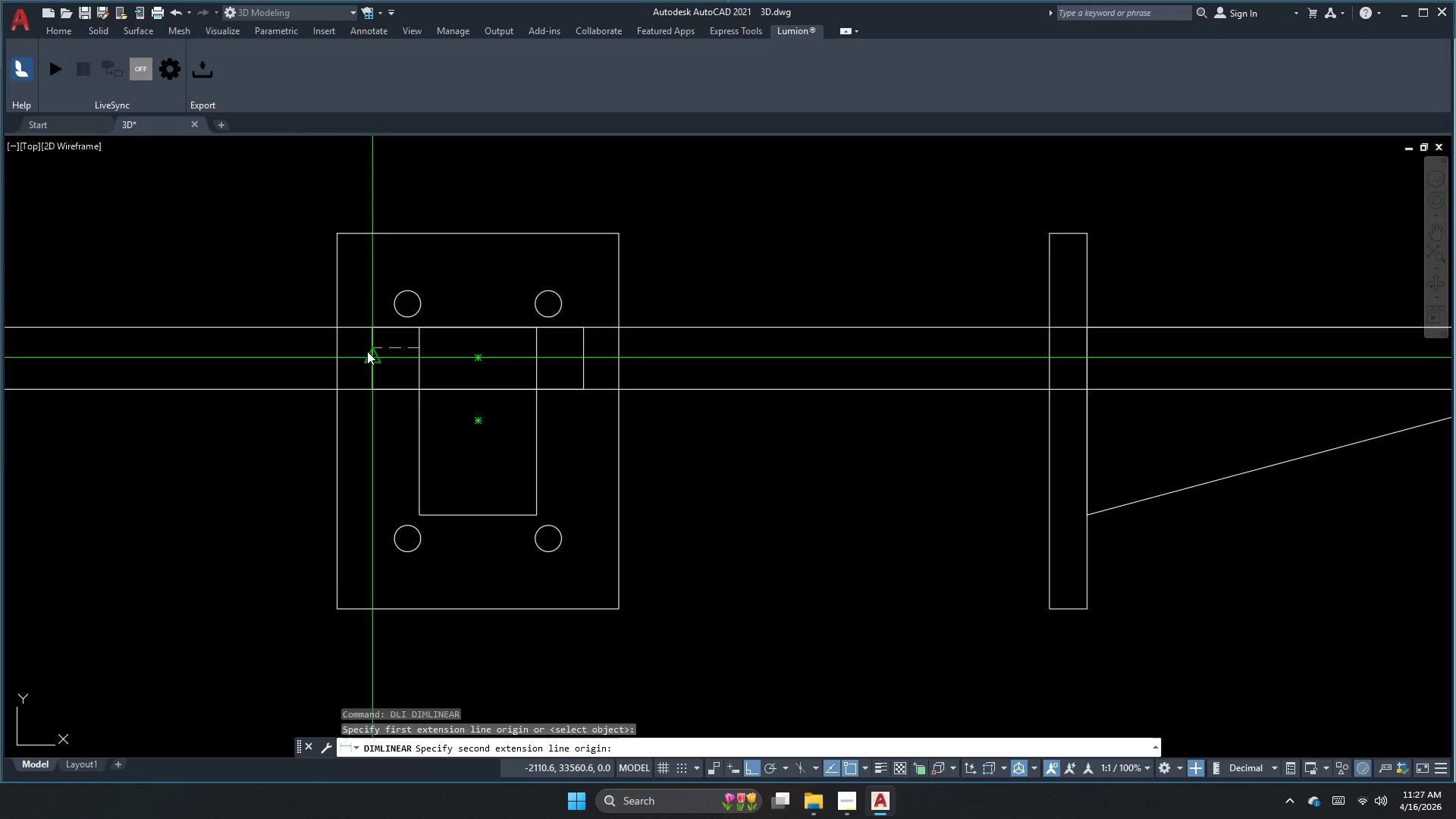 
left_click_drag(start_coordinate=[367, 351], to_coordinate=[367, 360])
 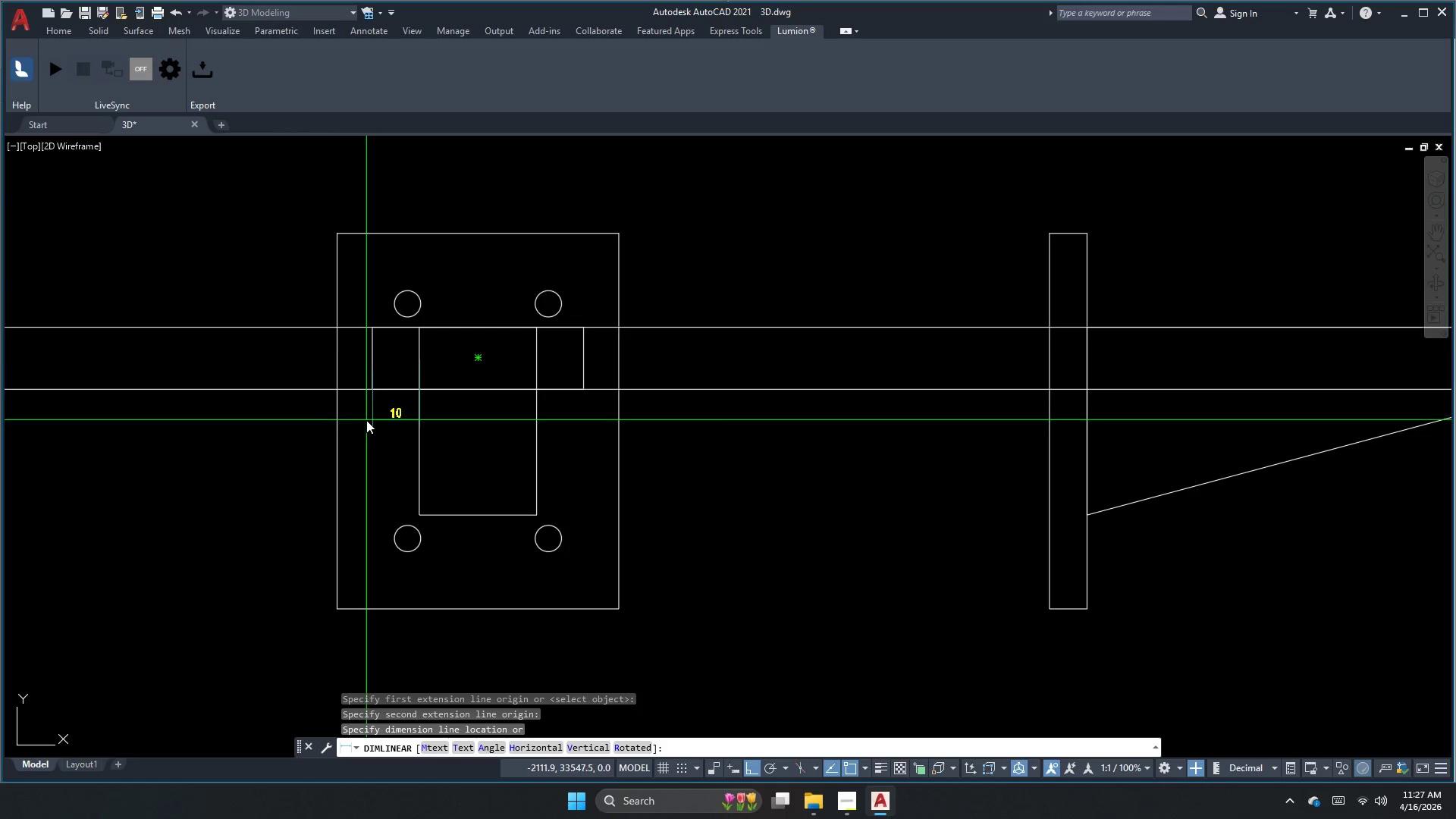 
key(Escape)
 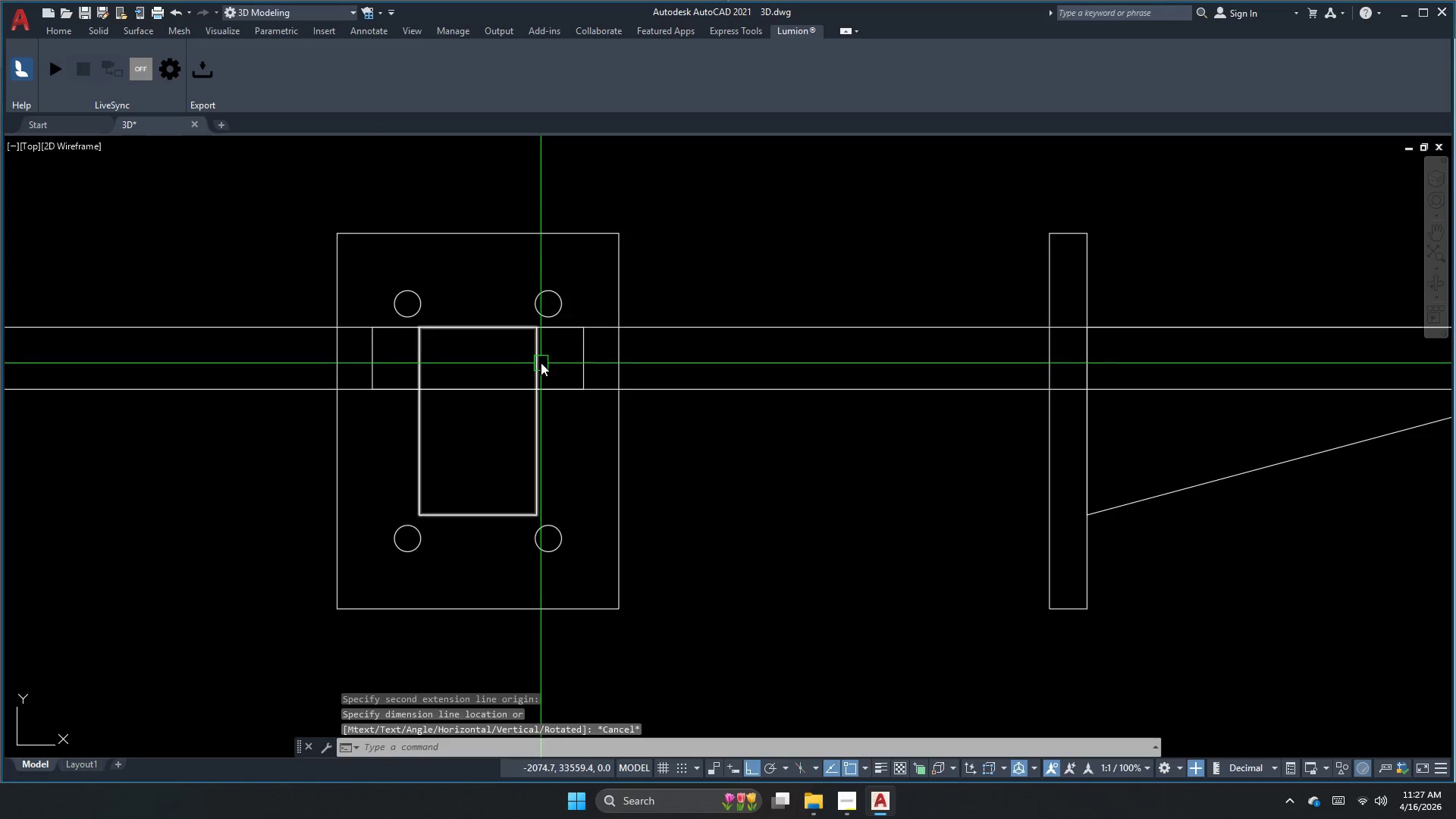 
key(Space)
 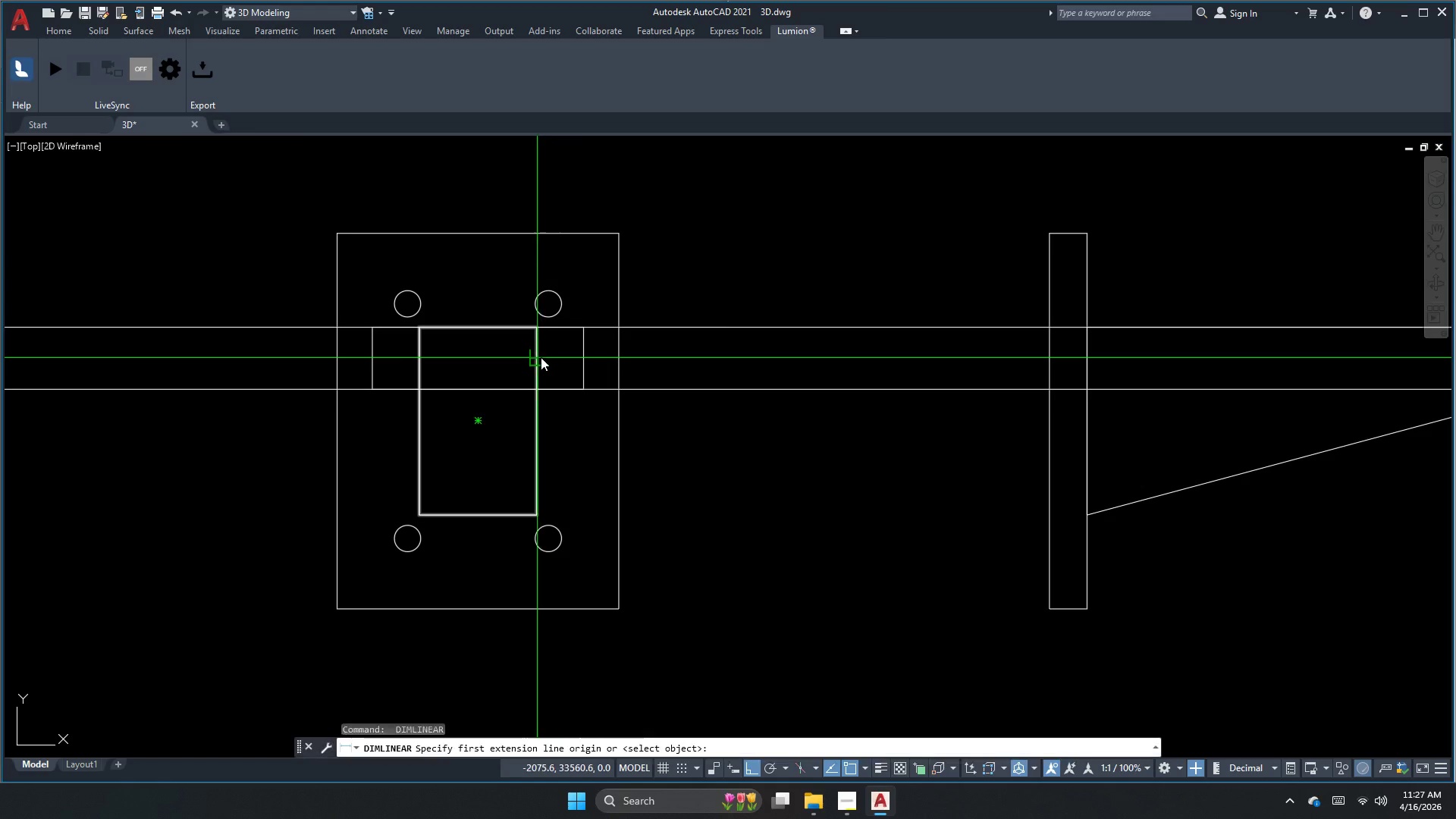 
left_click([541, 357])
 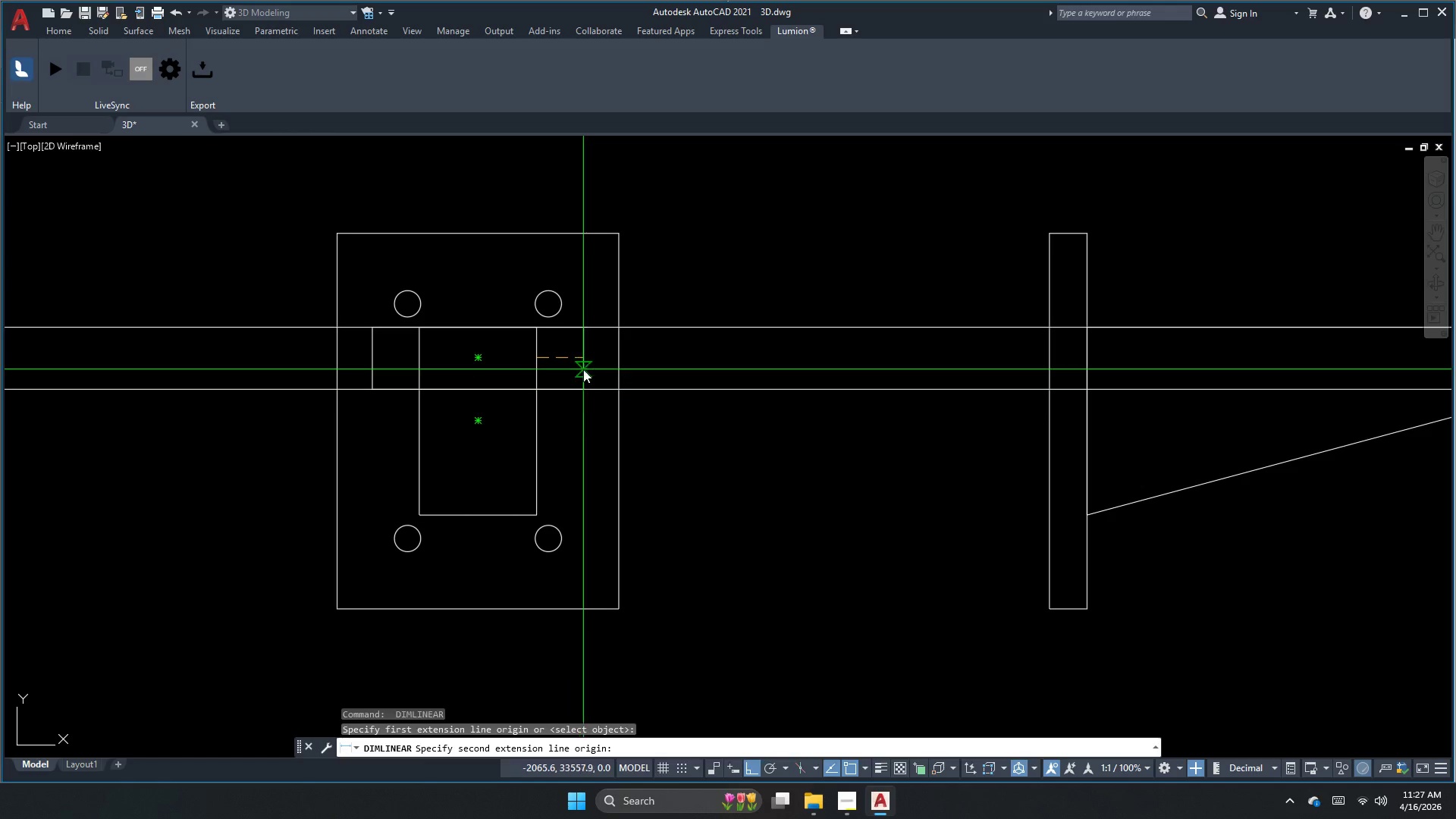 
left_click_drag(start_coordinate=[584, 368], to_coordinate=[582, 383])
 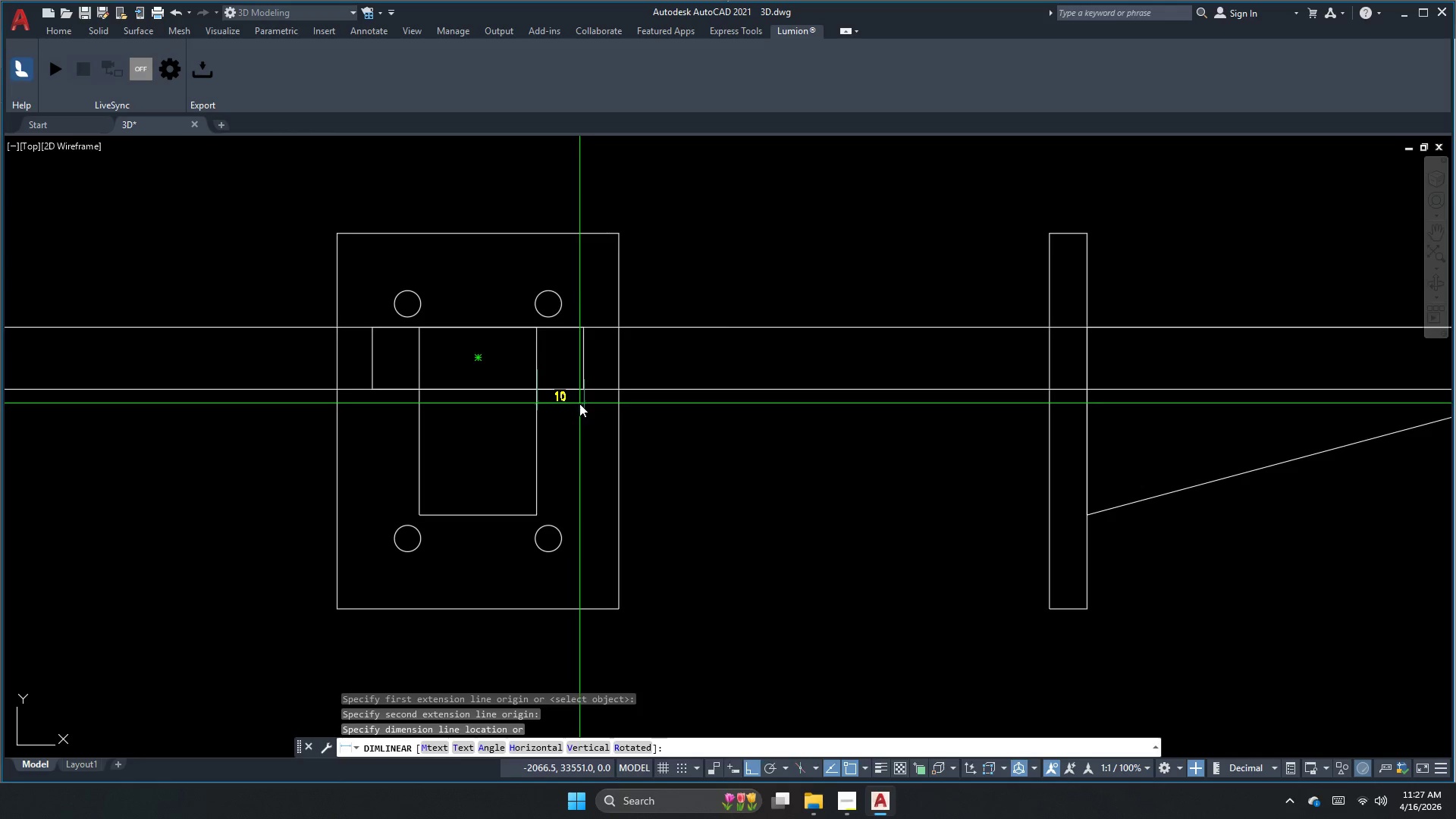 
key(Escape)
 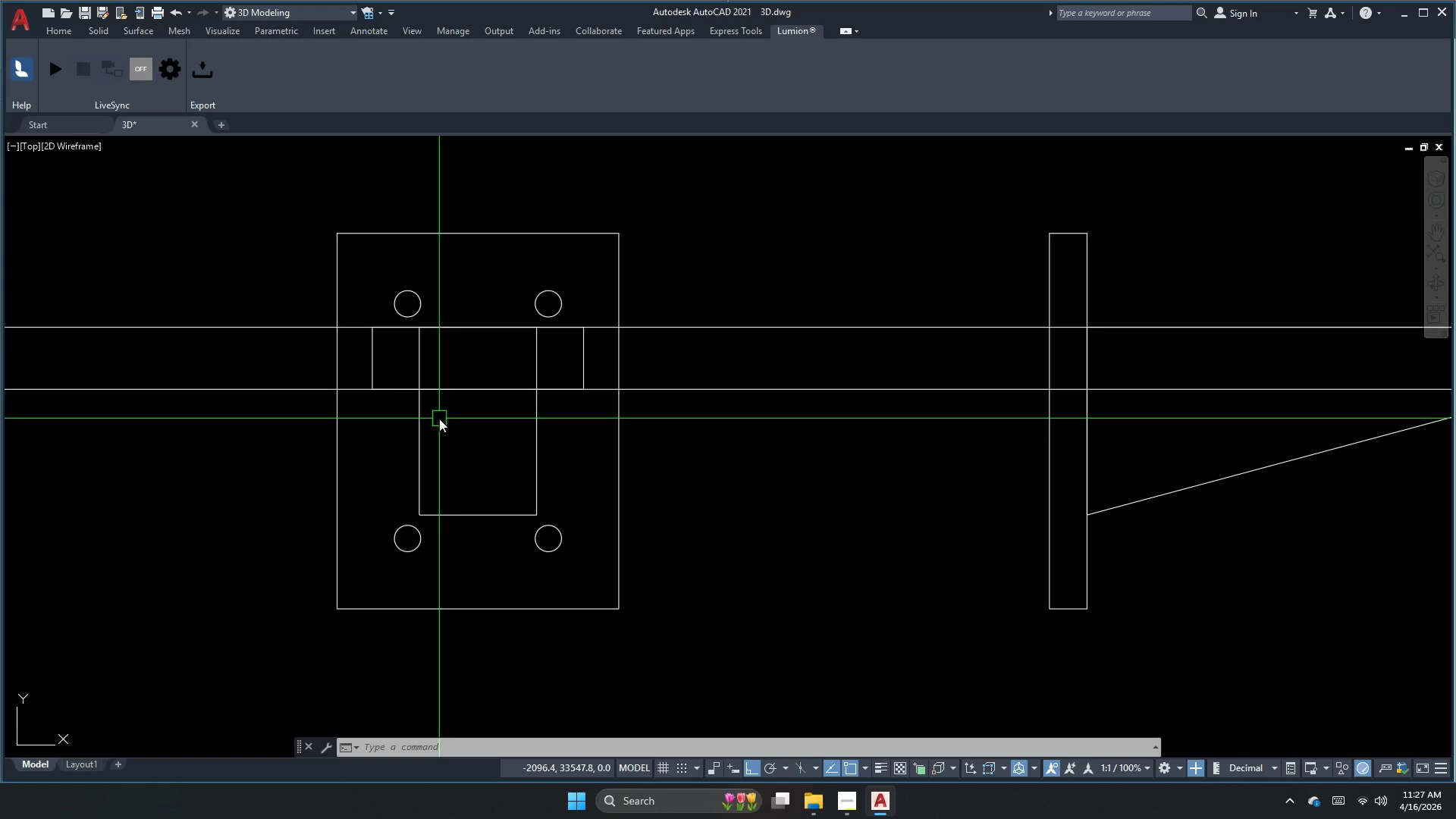 
wait(16.91)
 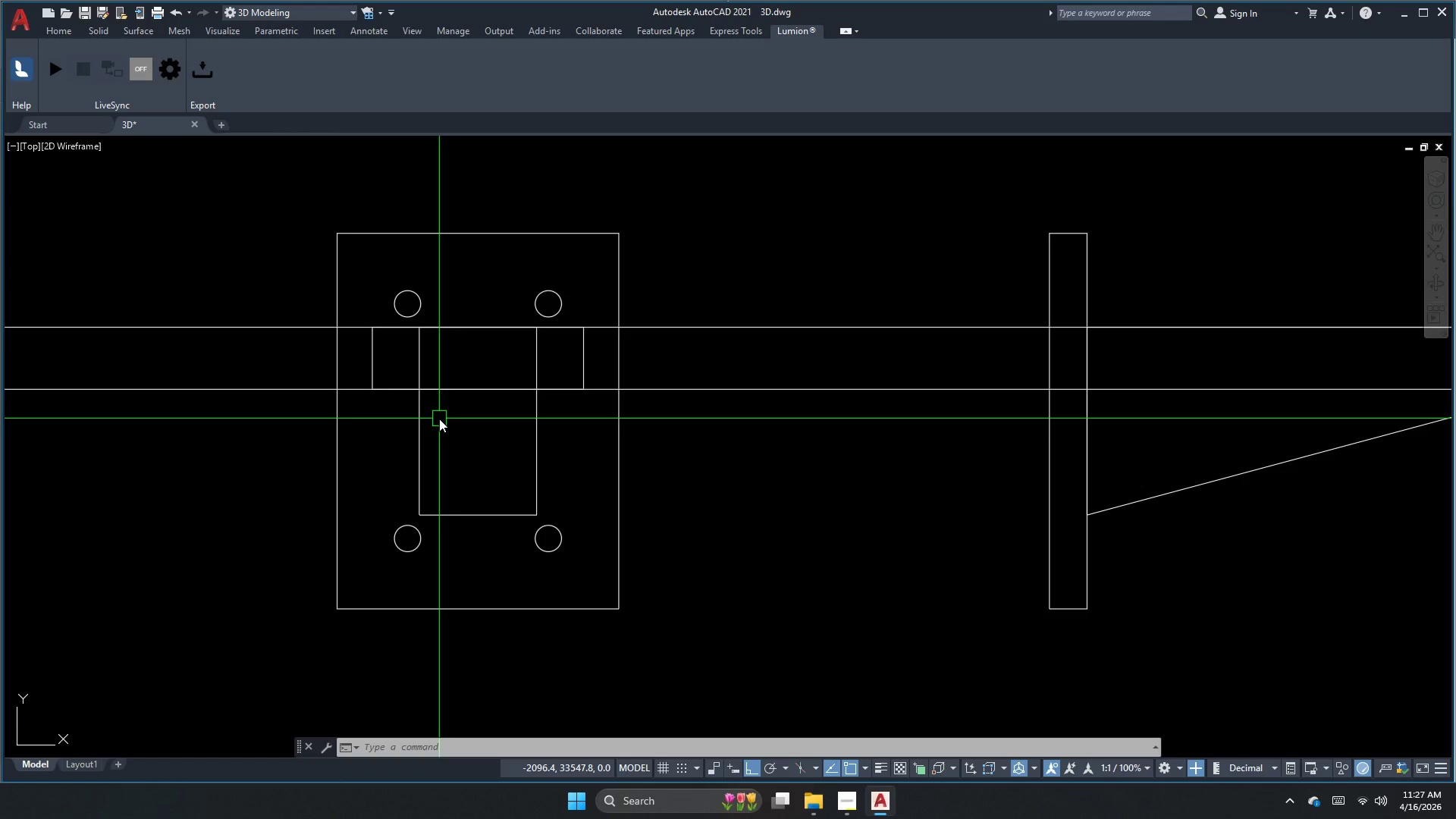 
key(Escape)
 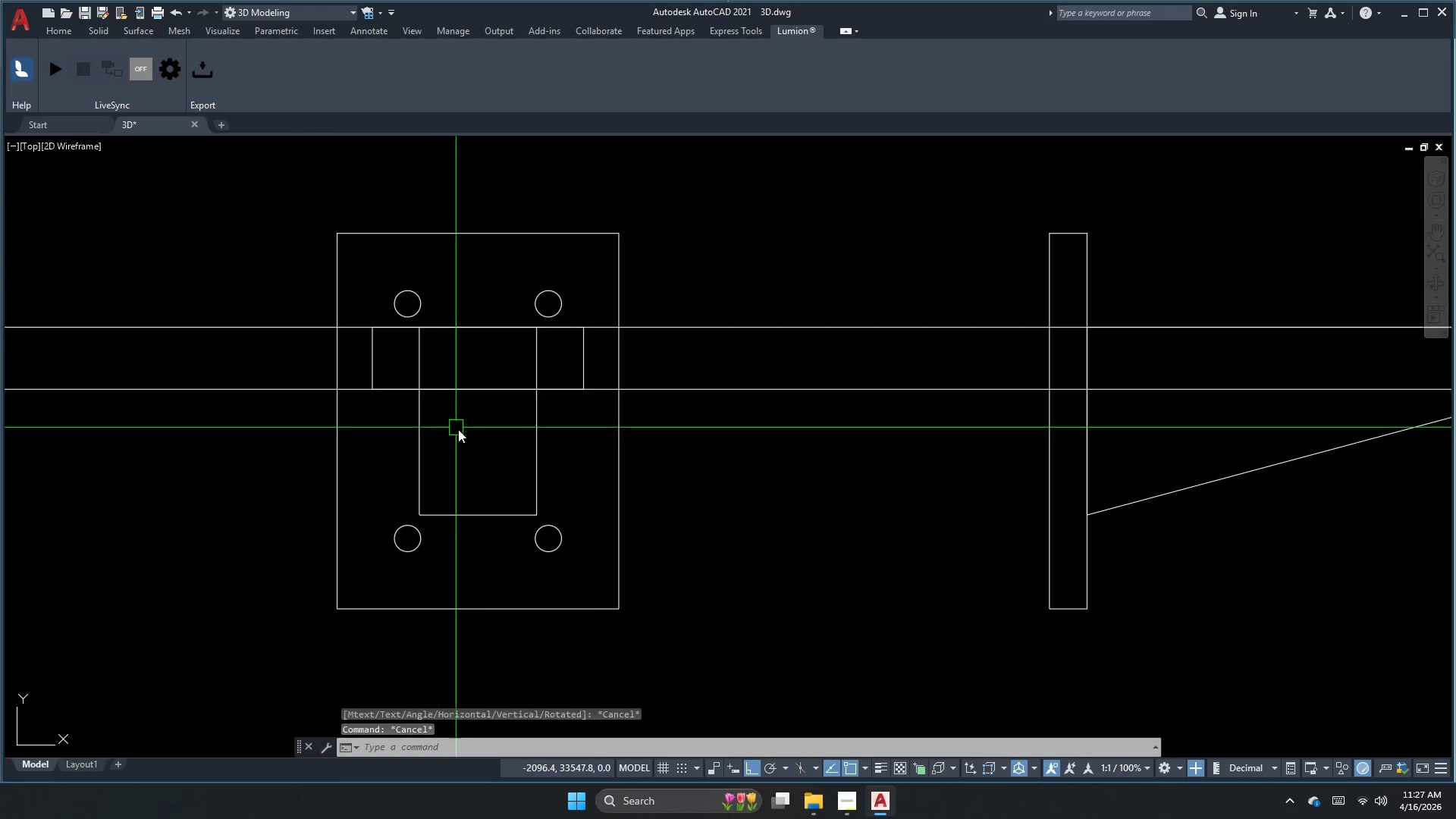 
type(rec d )
 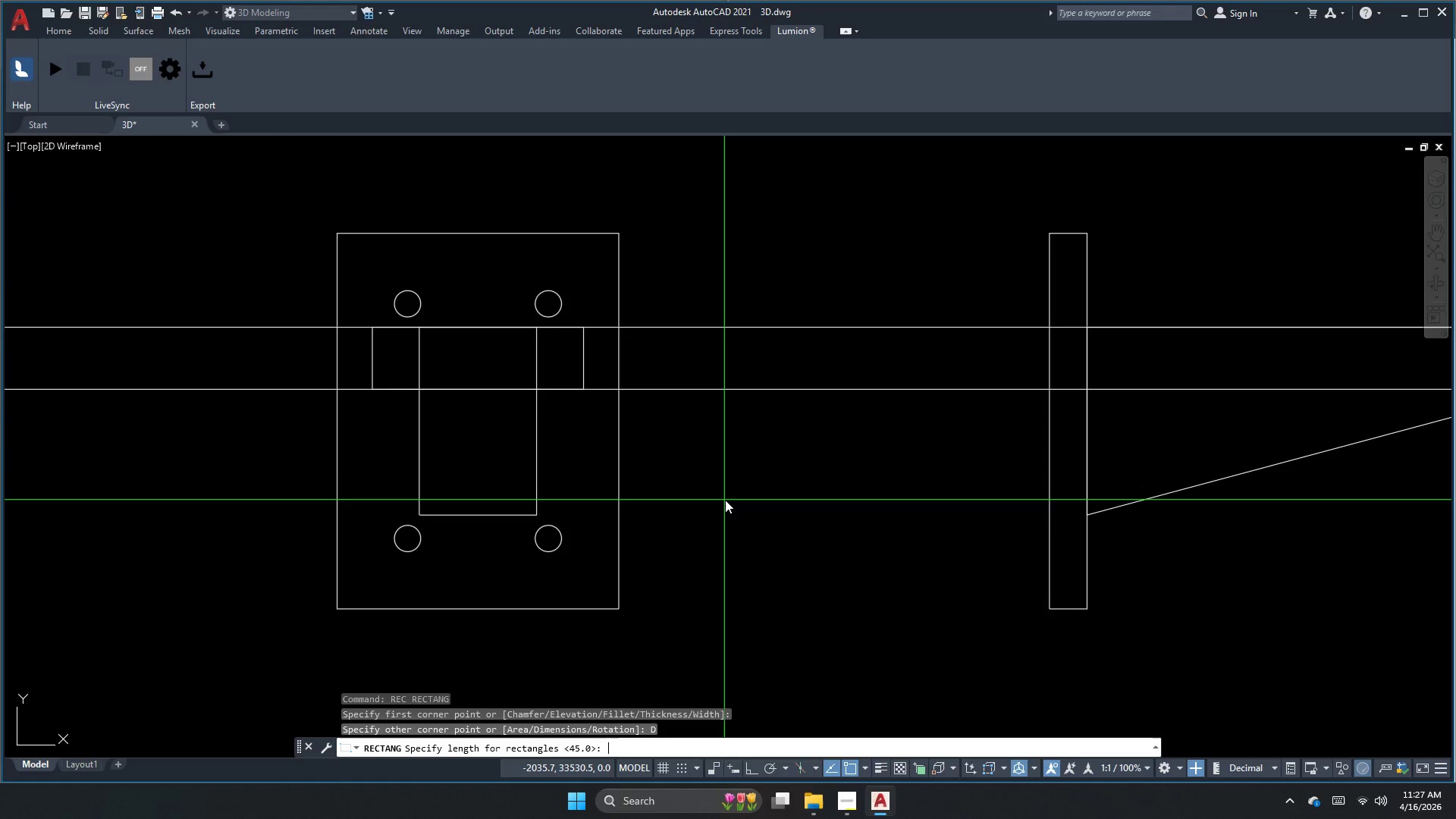 
left_click_drag(start_coordinate=[701, 463], to_coordinate=[719, 489])
 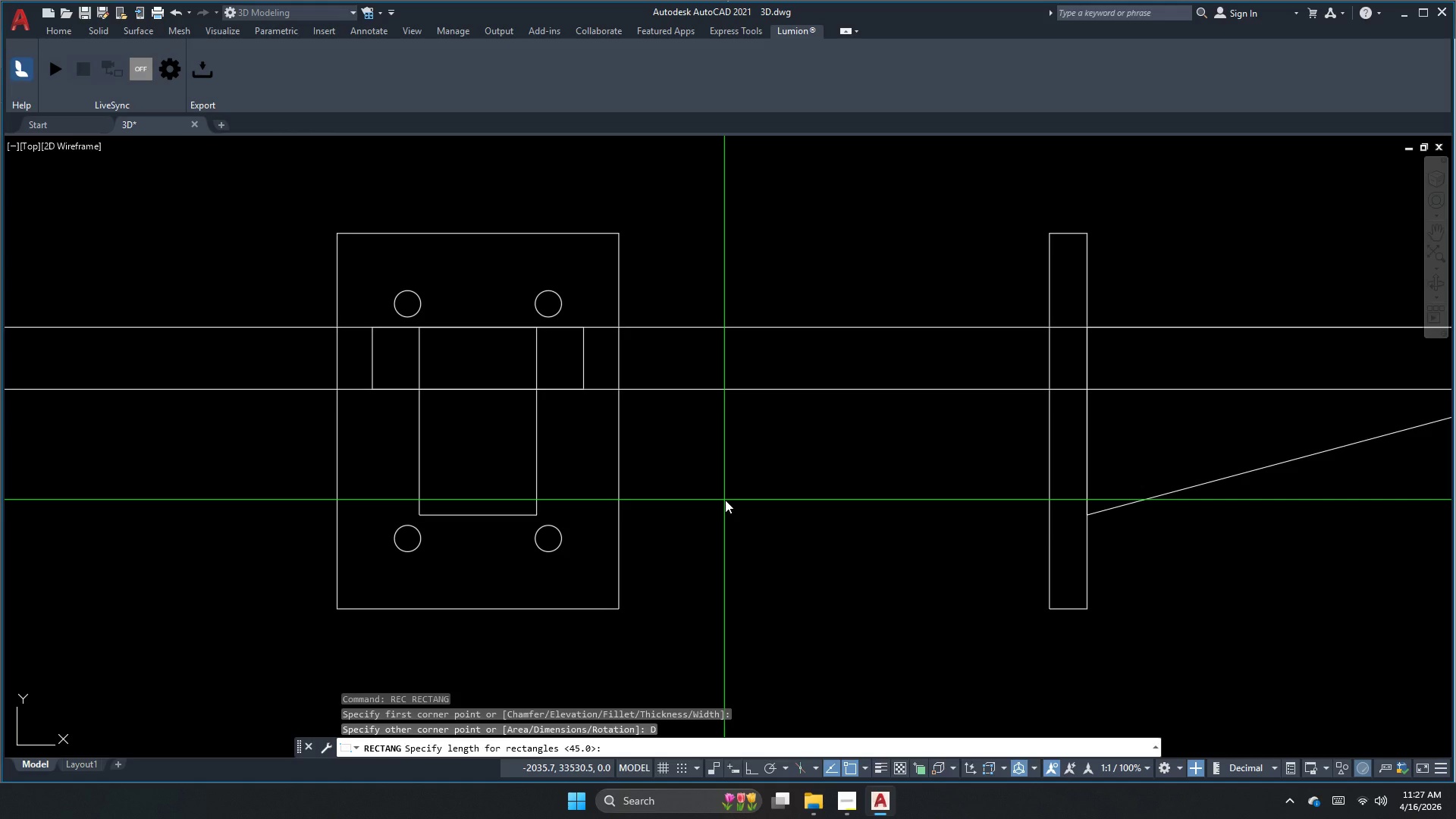 
wait(8.99)
 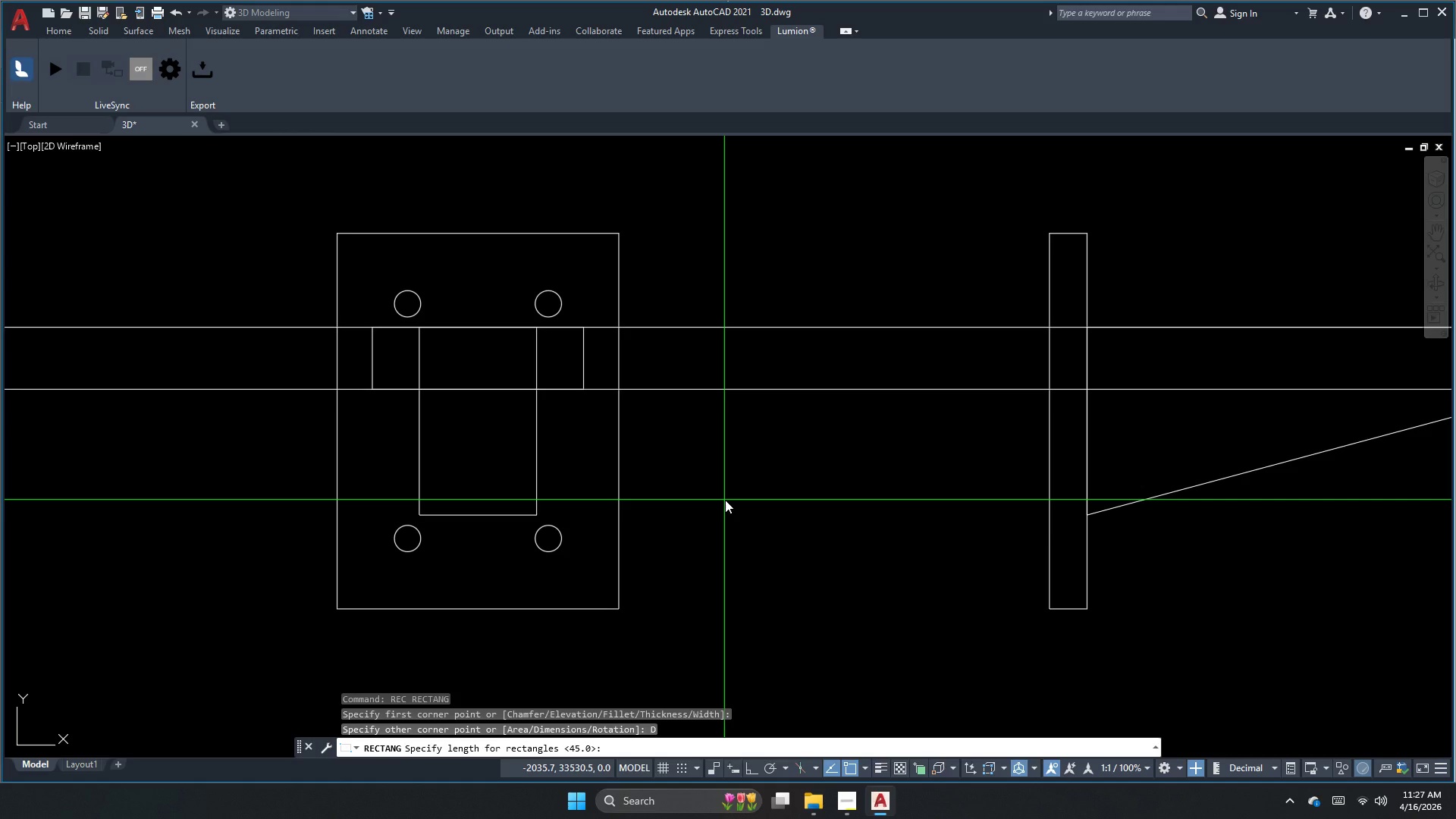 
key(Escape)
 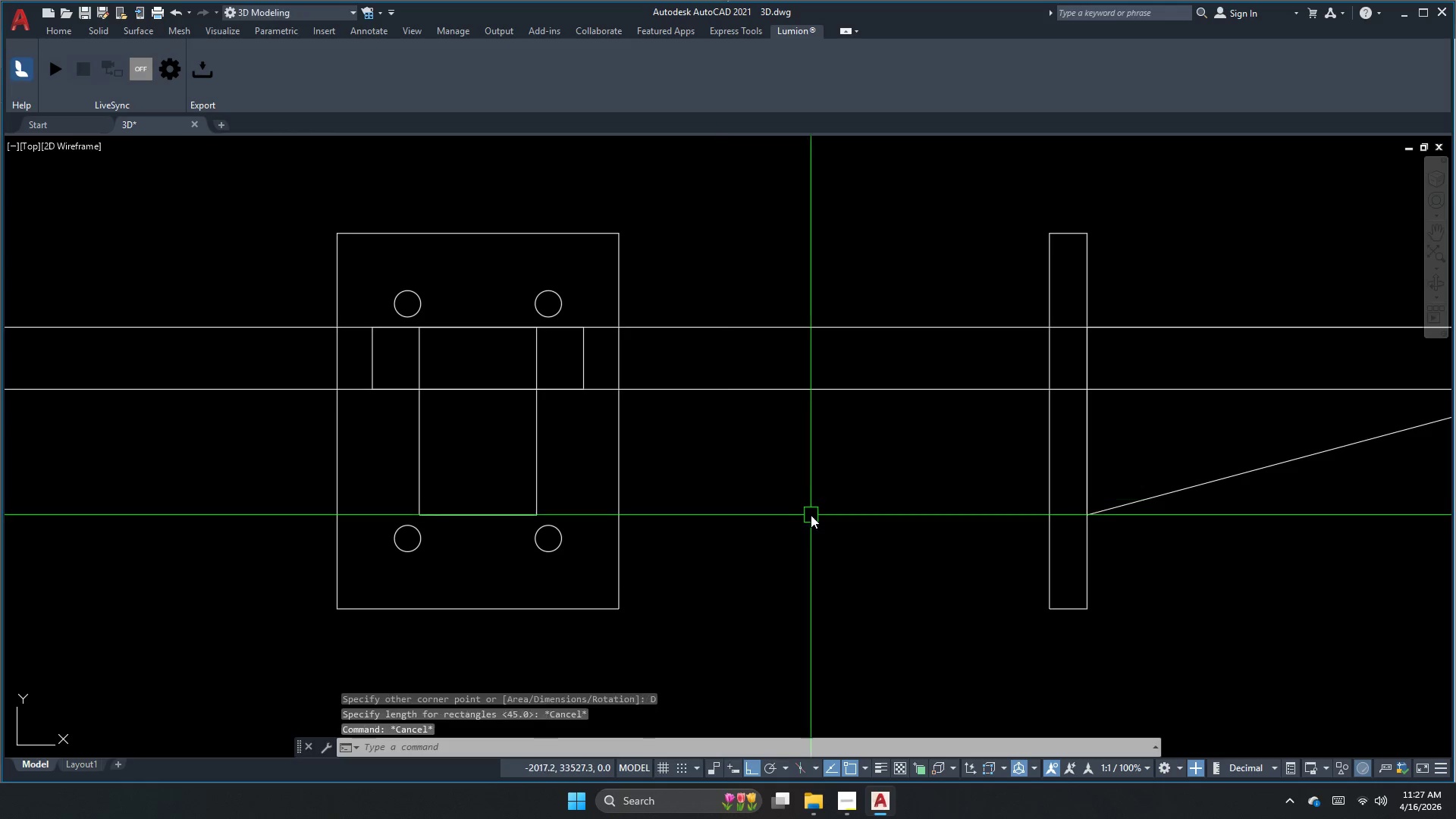 
key(Escape)
type(rec d )
key(Escape)
key(Escape)
type(re)
 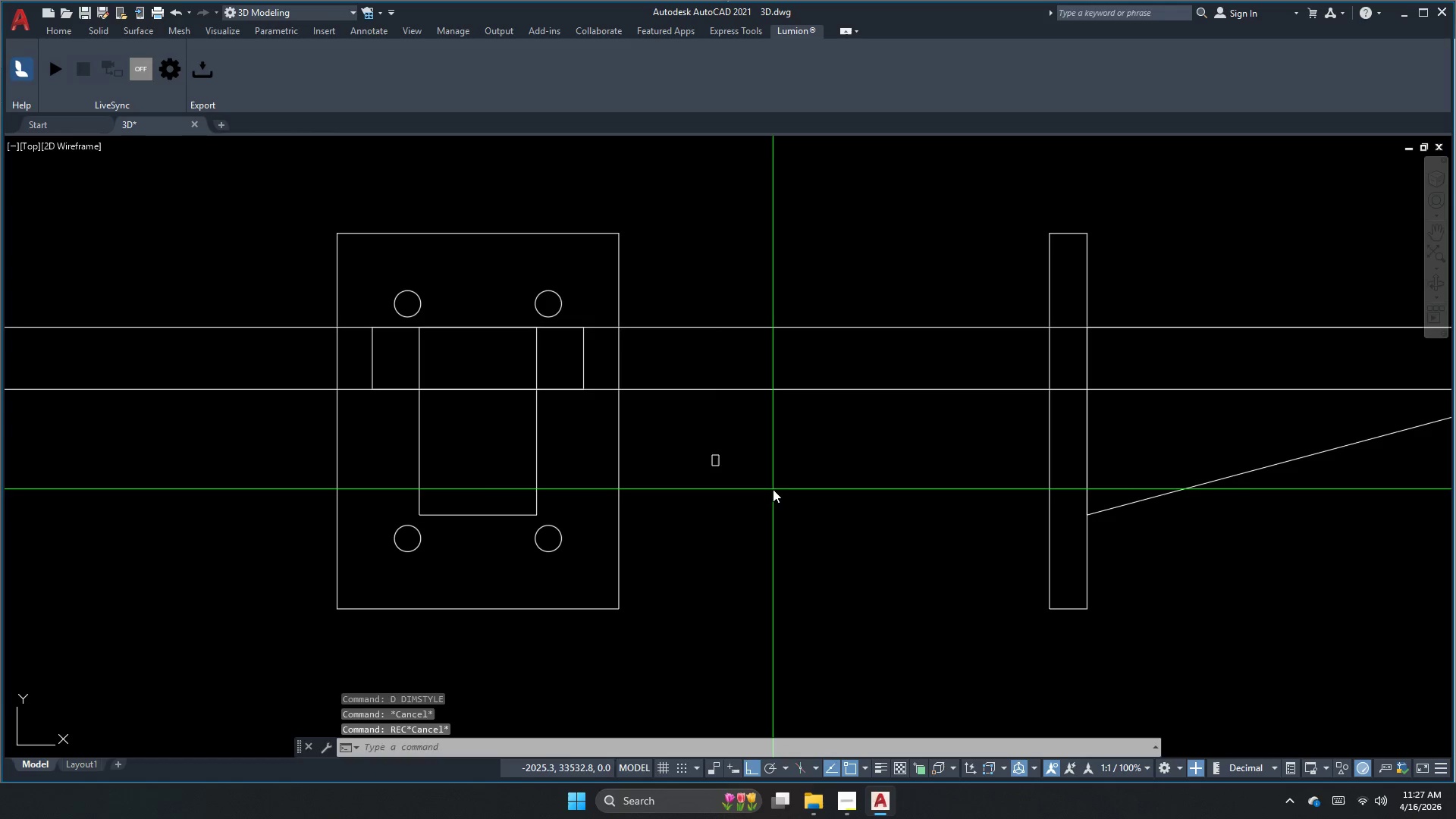 
left_click_drag(start_coordinate=[712, 455], to_coordinate=[718, 463])
 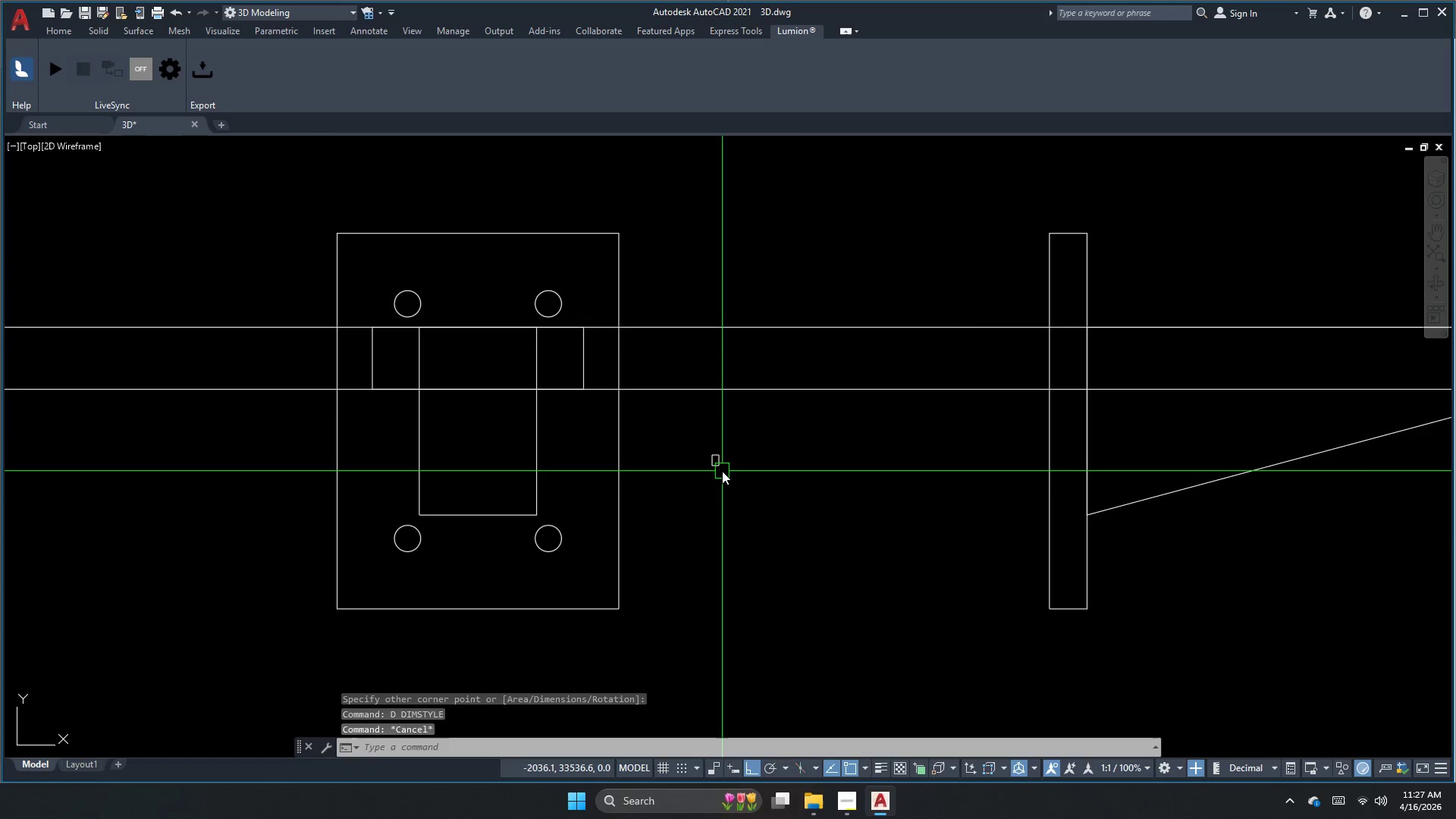 
key(C)
 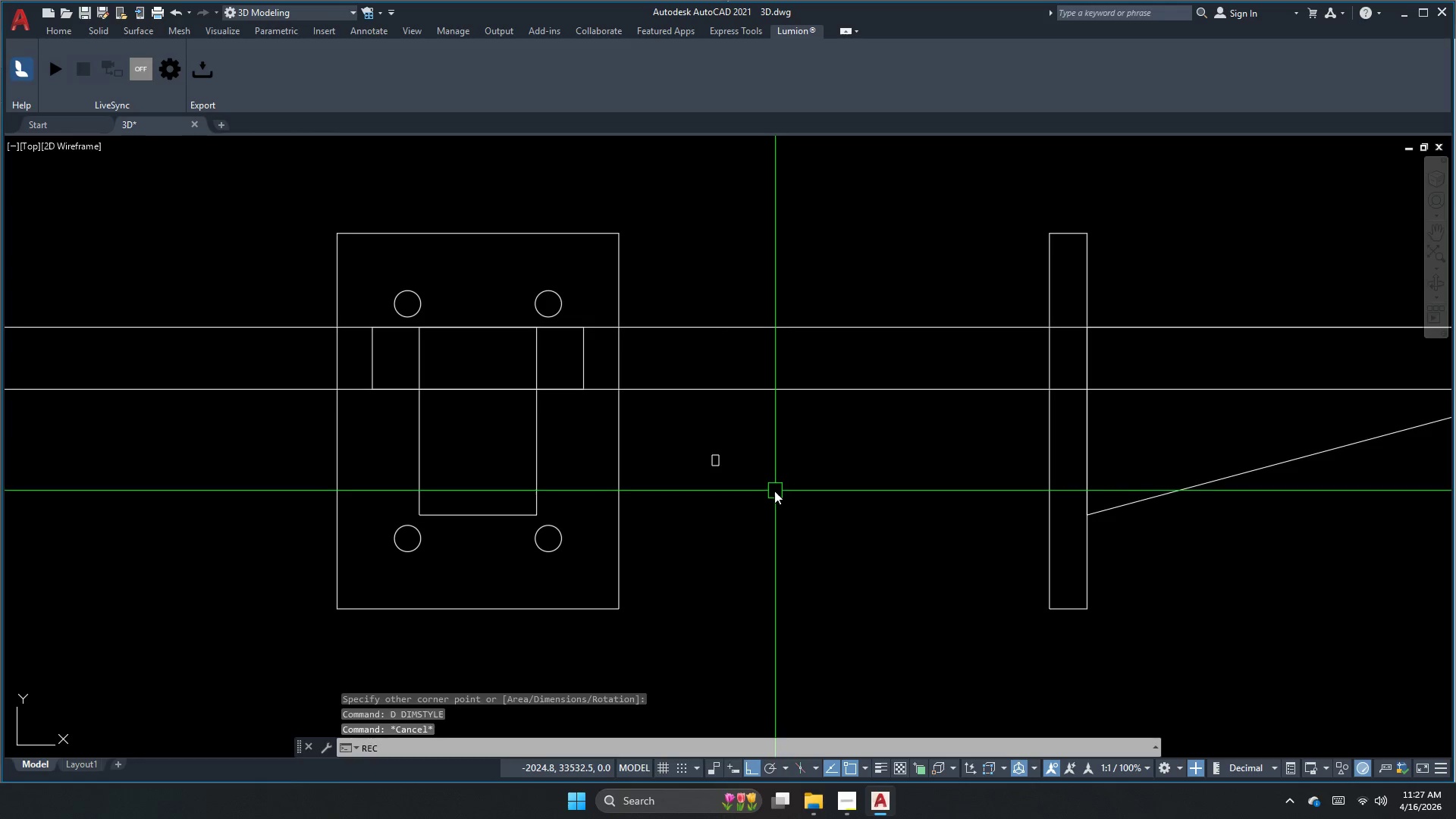 
key(Escape)
 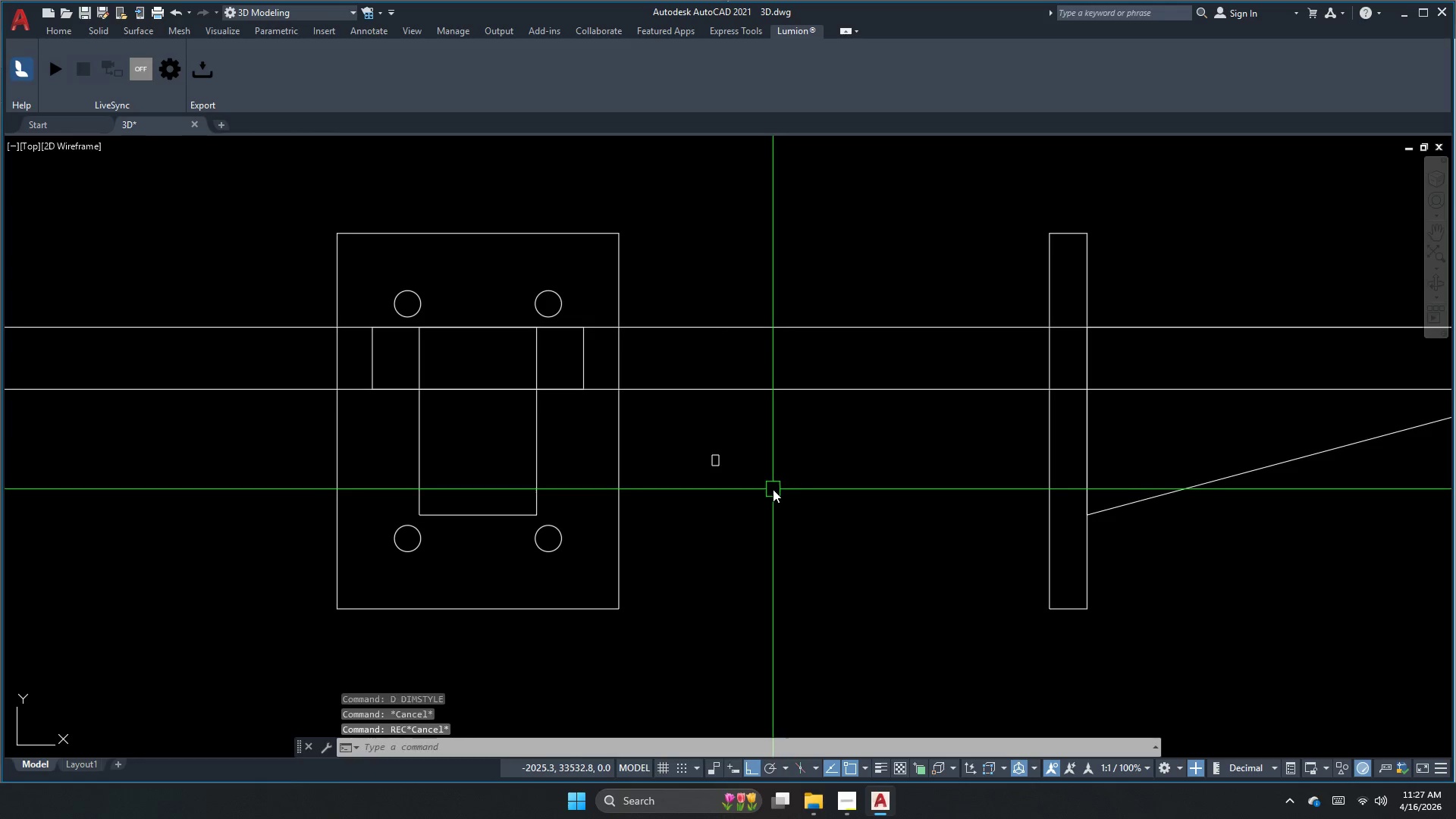 
left_click_drag(start_coordinate=[773, 489], to_coordinate=[758, 475])
 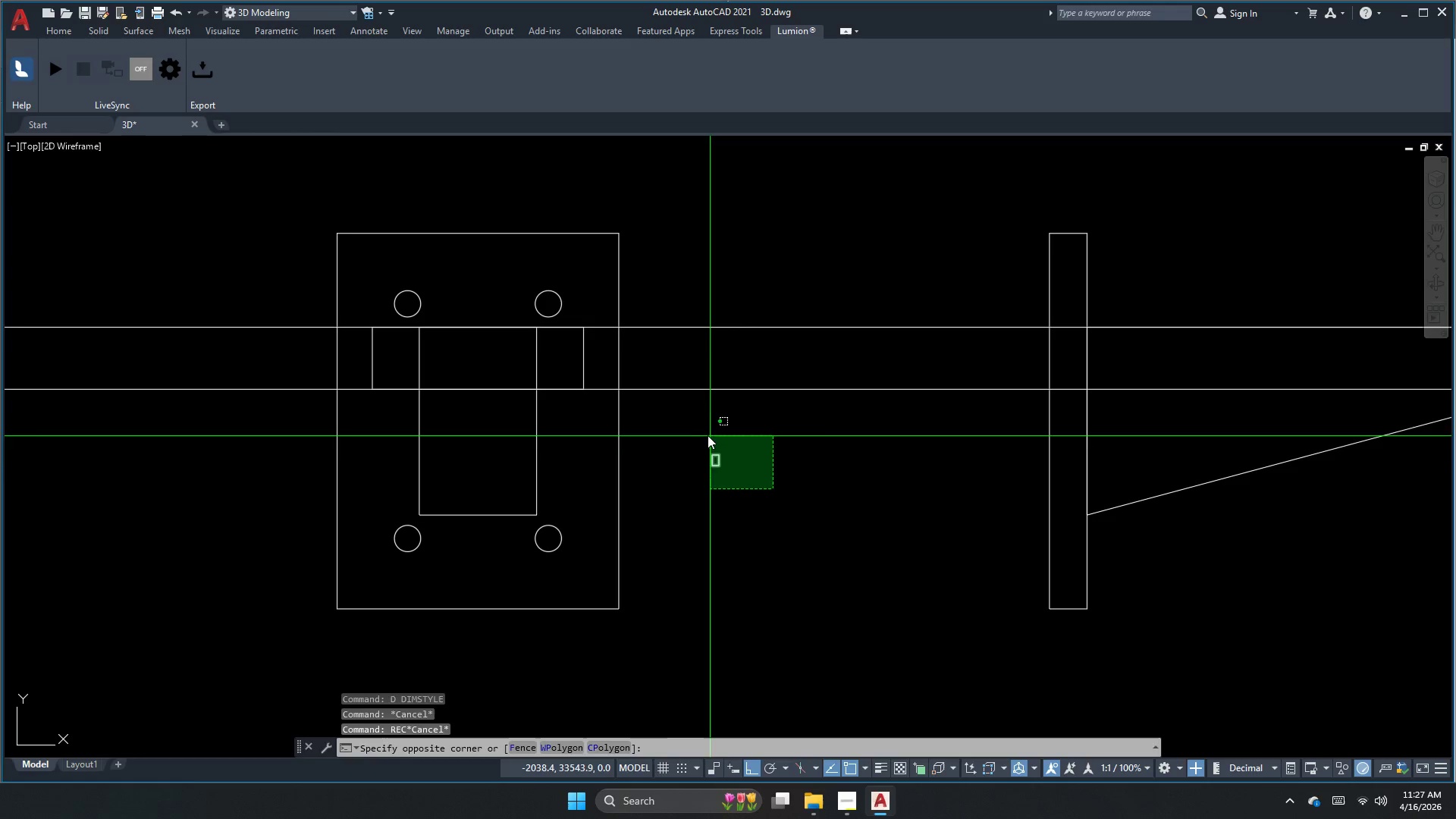 
double_click([700, 431])
 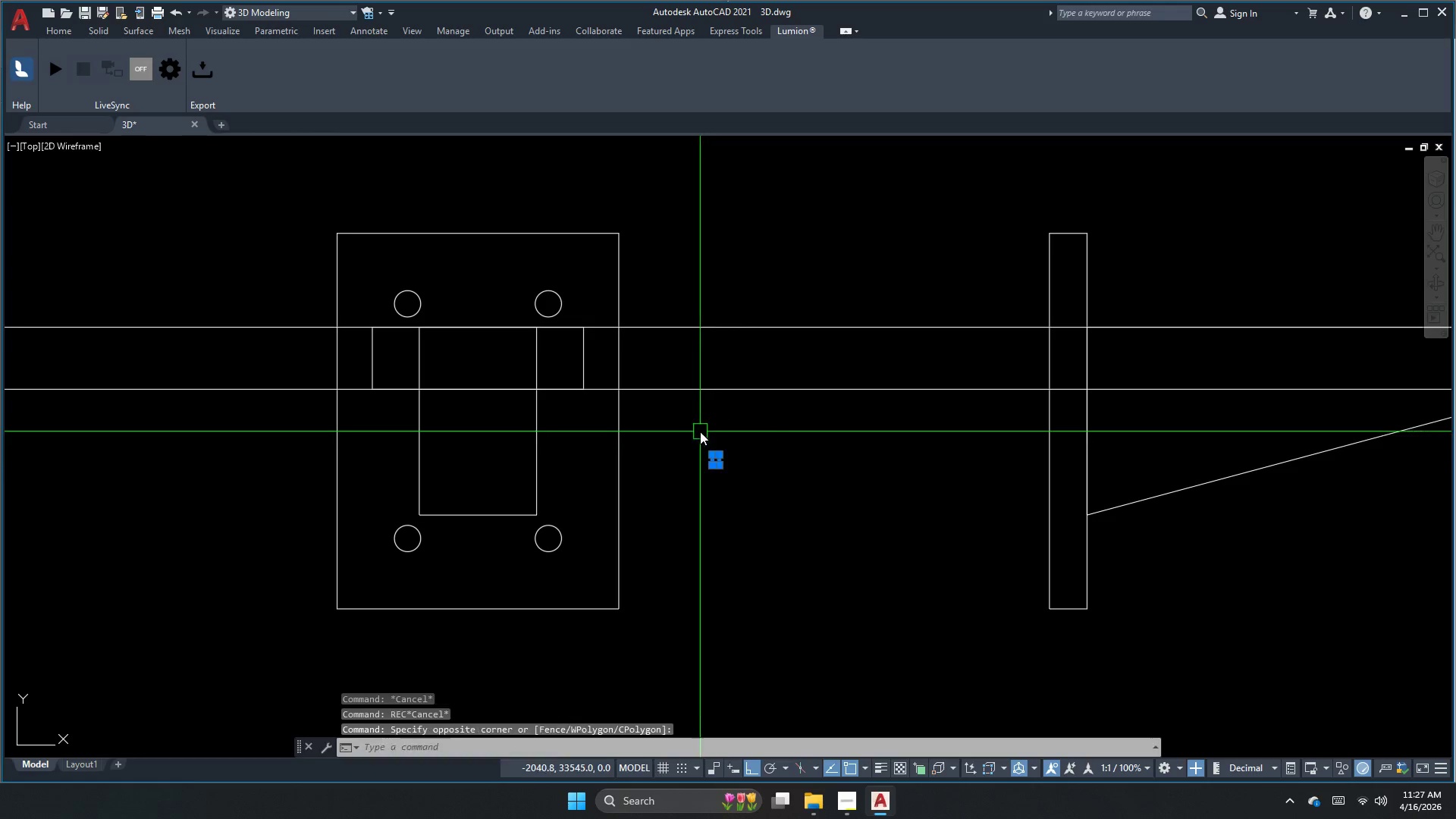 
type(e )
key(Escape)
type(recd6.35)
key(NumpadEnter)
type(6.35)
key(NumpadEnter)
 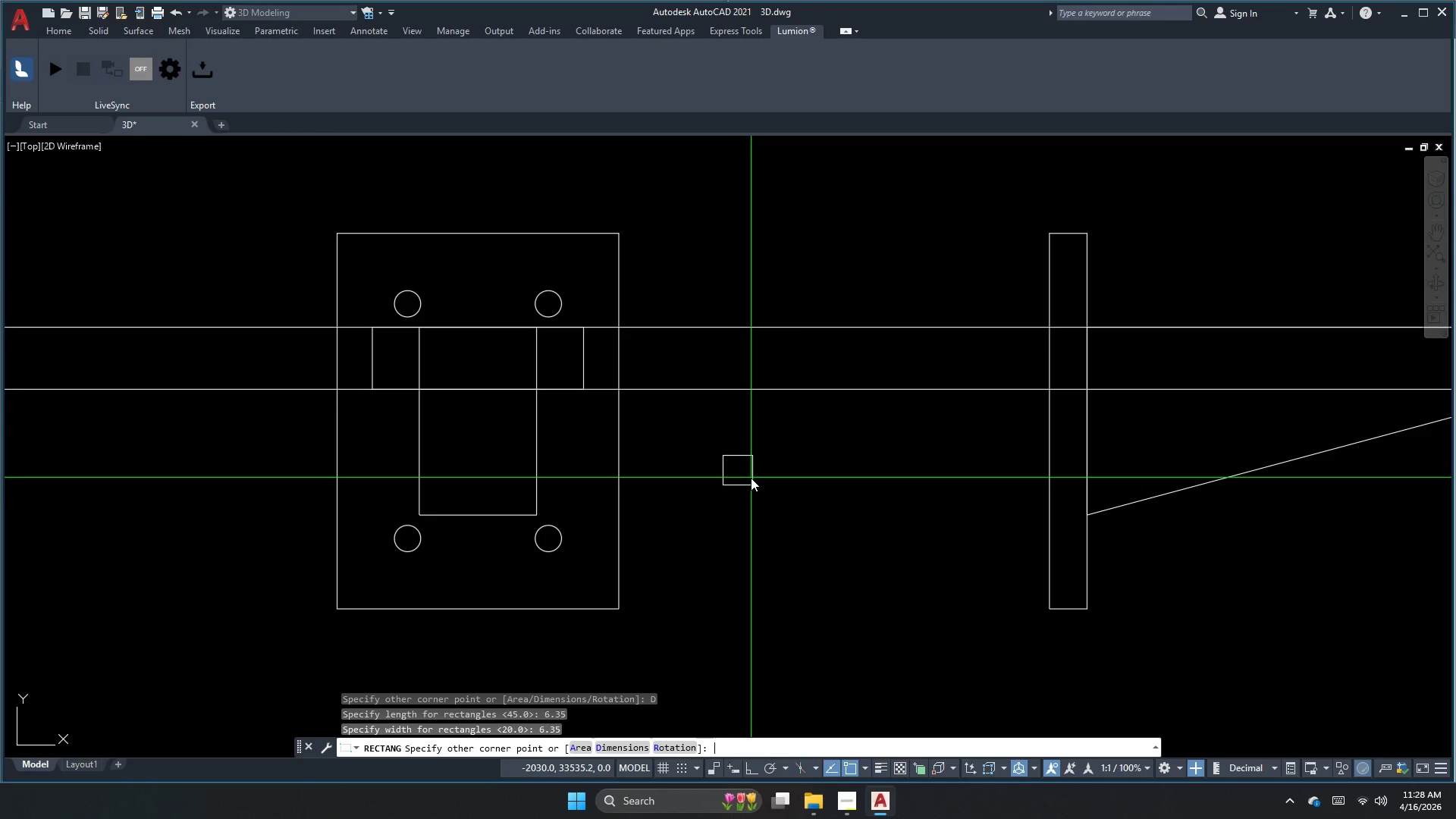 
left_click_drag(start_coordinate=[723, 456], to_coordinate=[751, 478])
 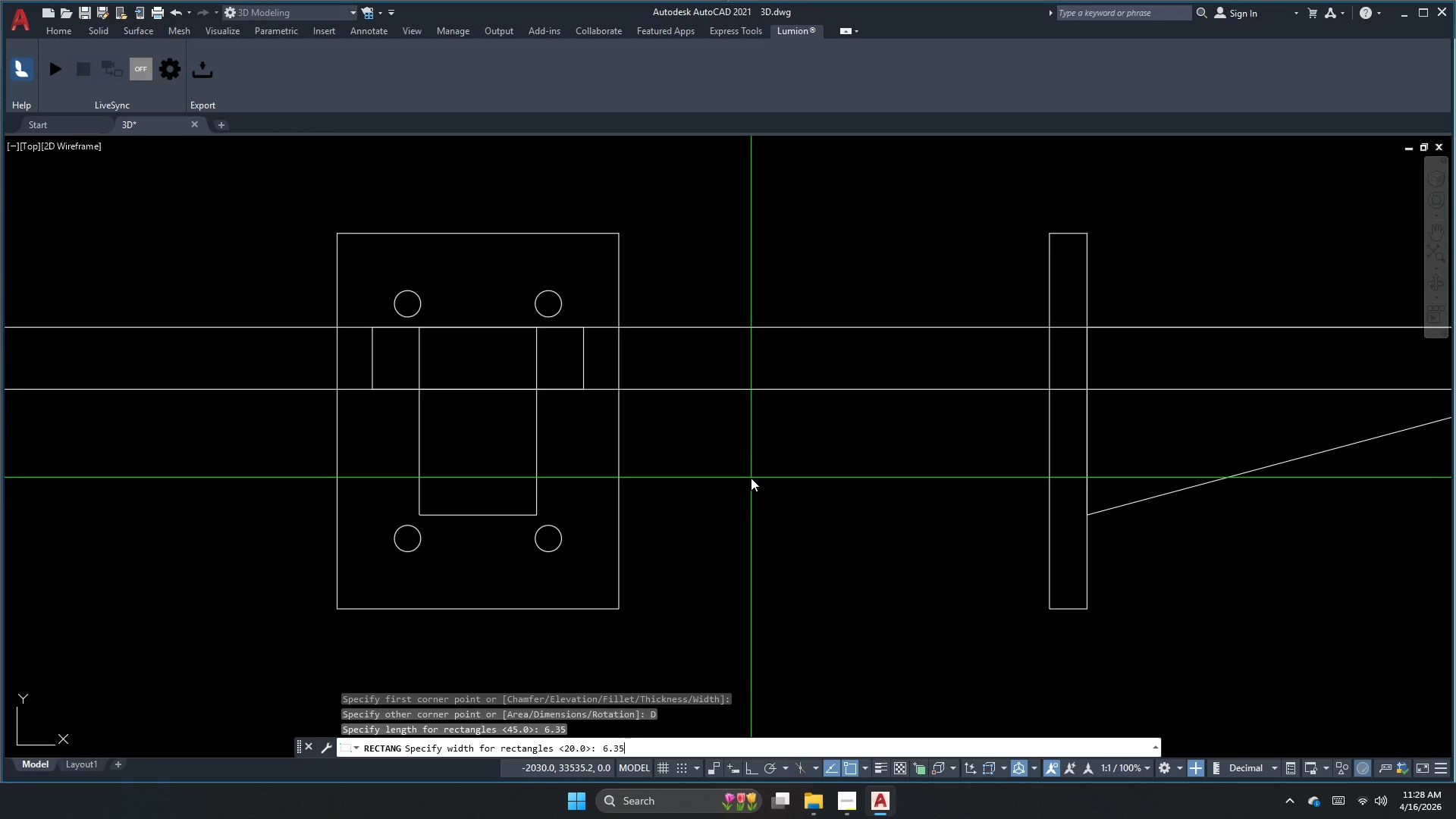 
double_click([758, 512])
 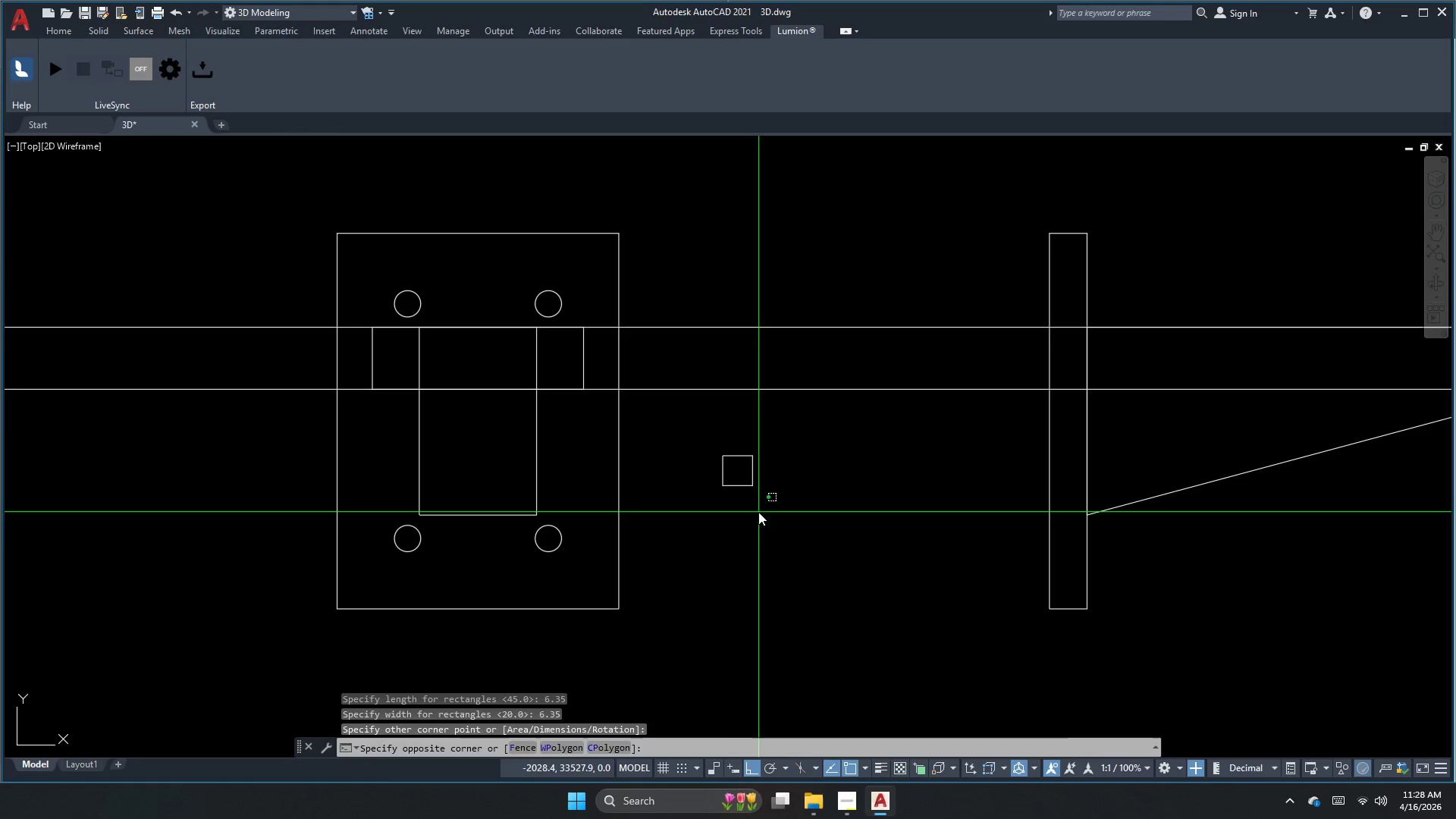 
key(Escape)
 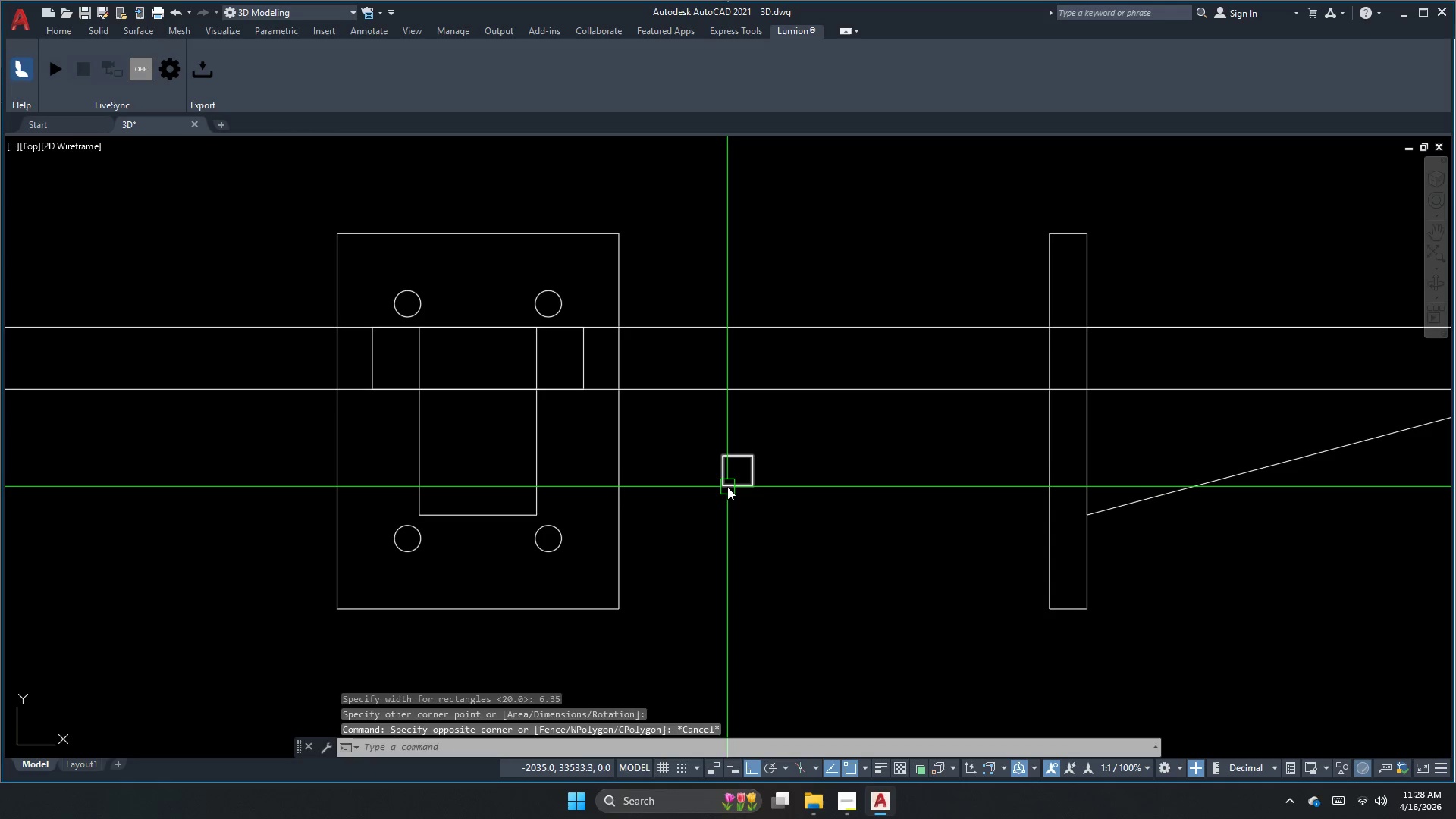 
triple_click([727, 487])
 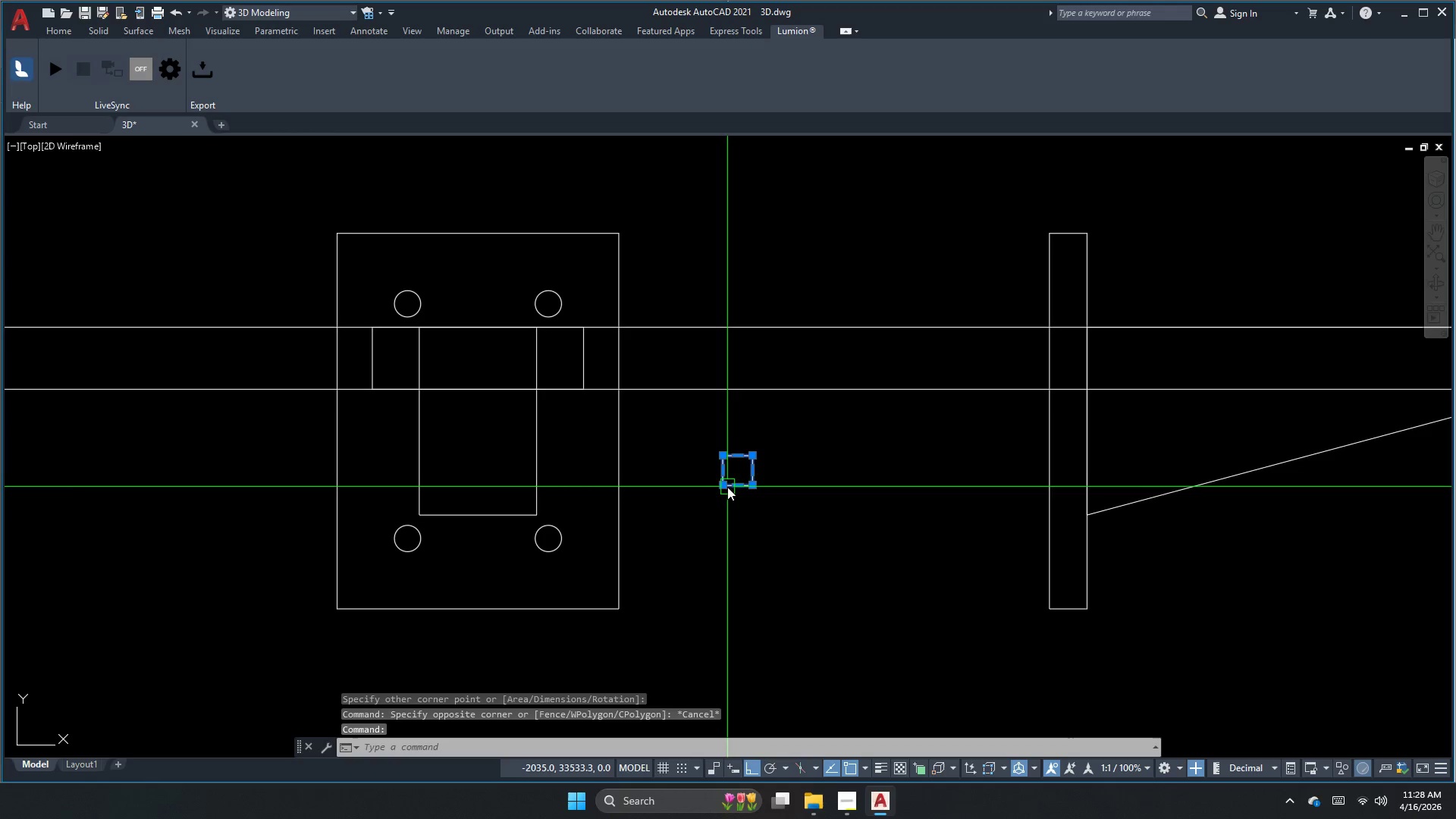 
key(M)
 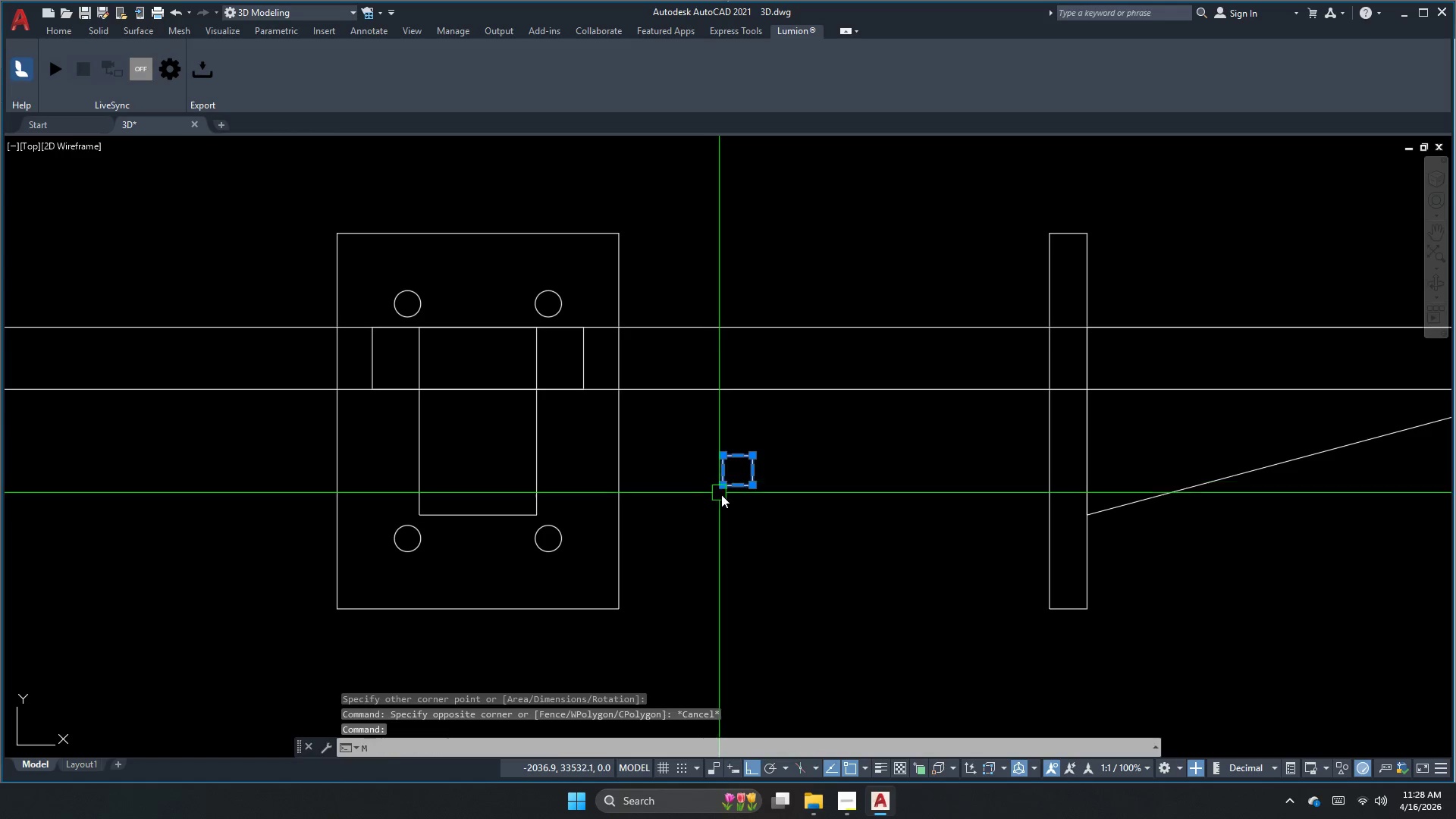 
key(Space)
 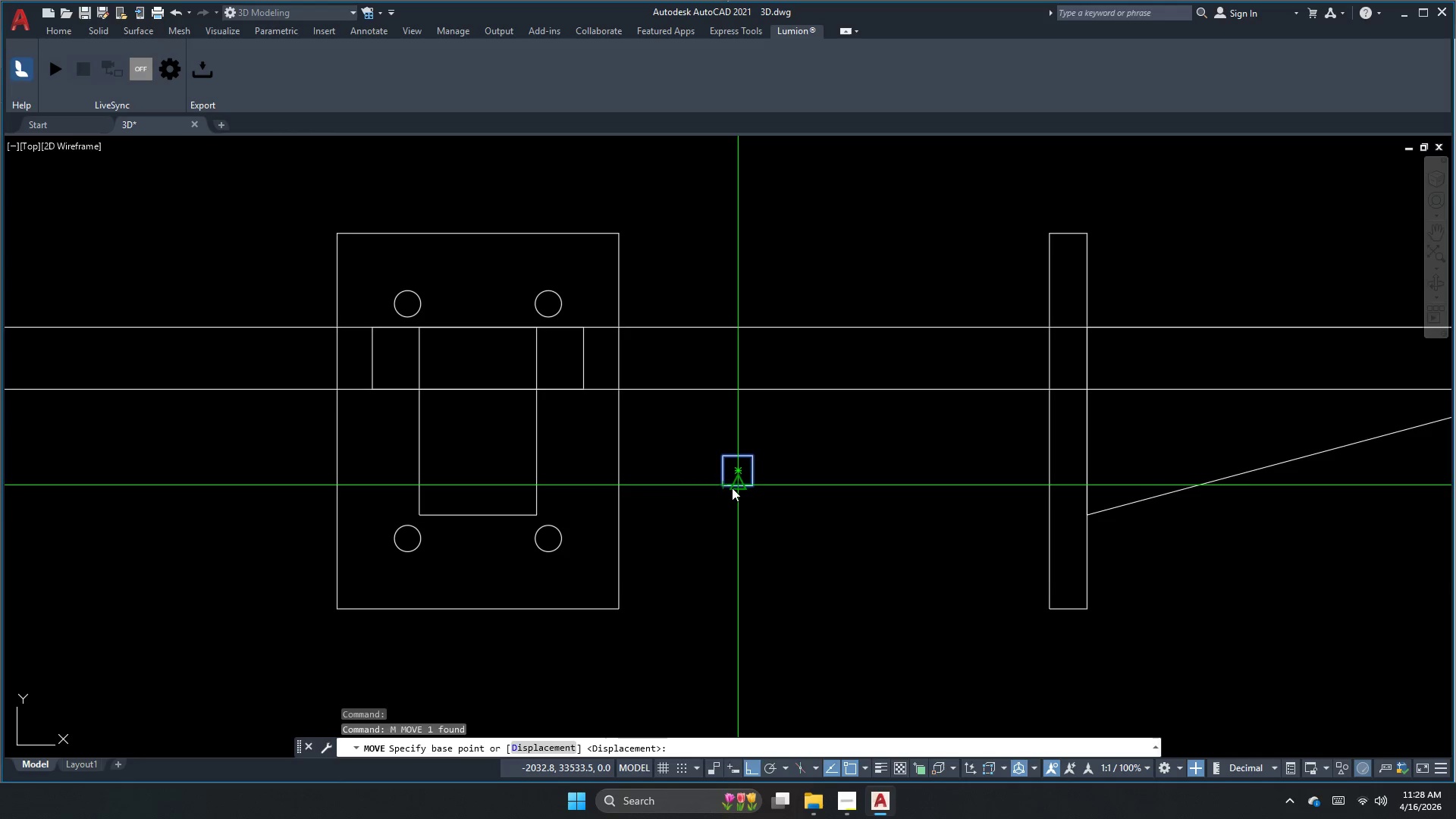 
left_click([734, 488])
 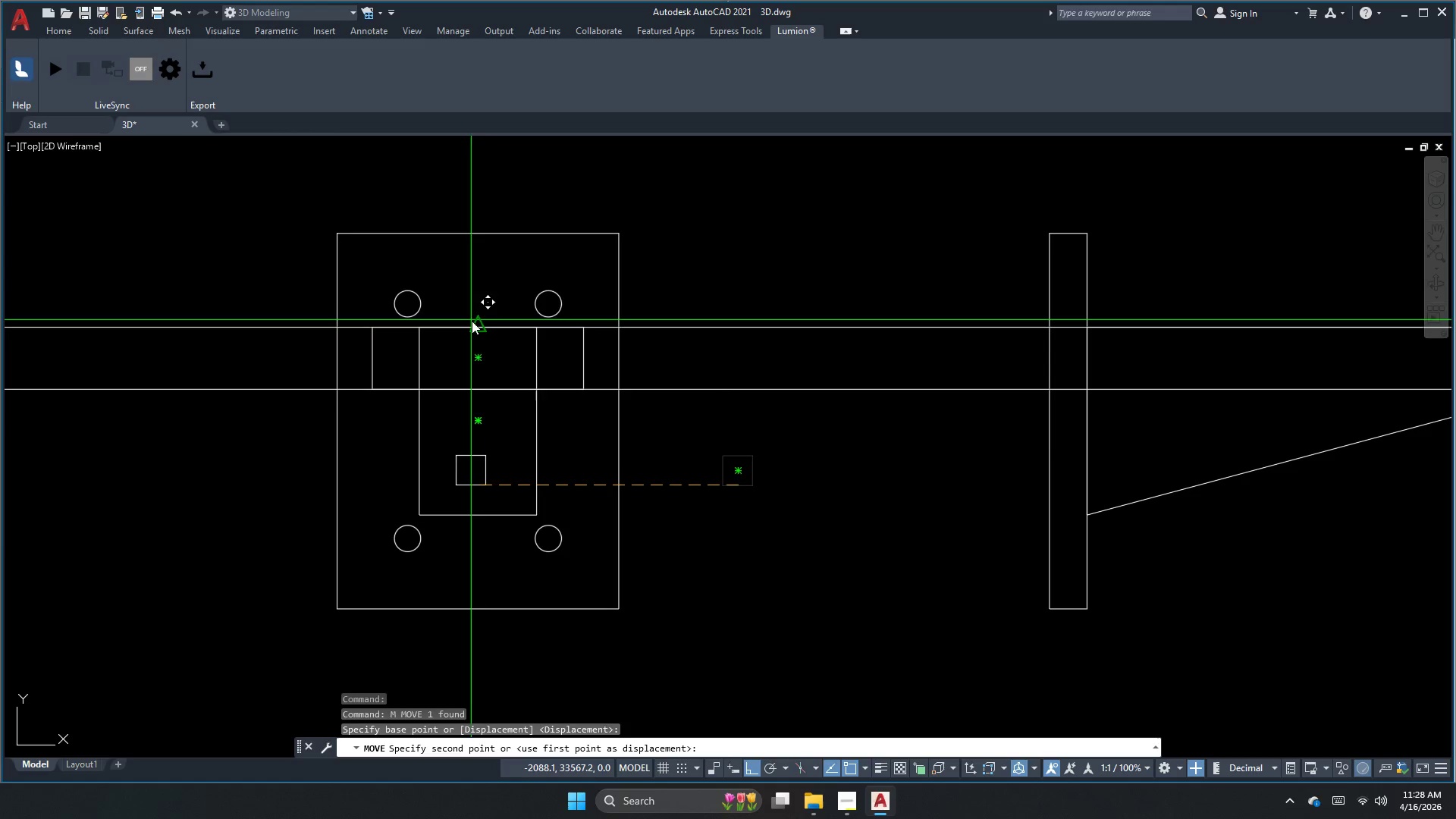 
left_click([476, 324])
 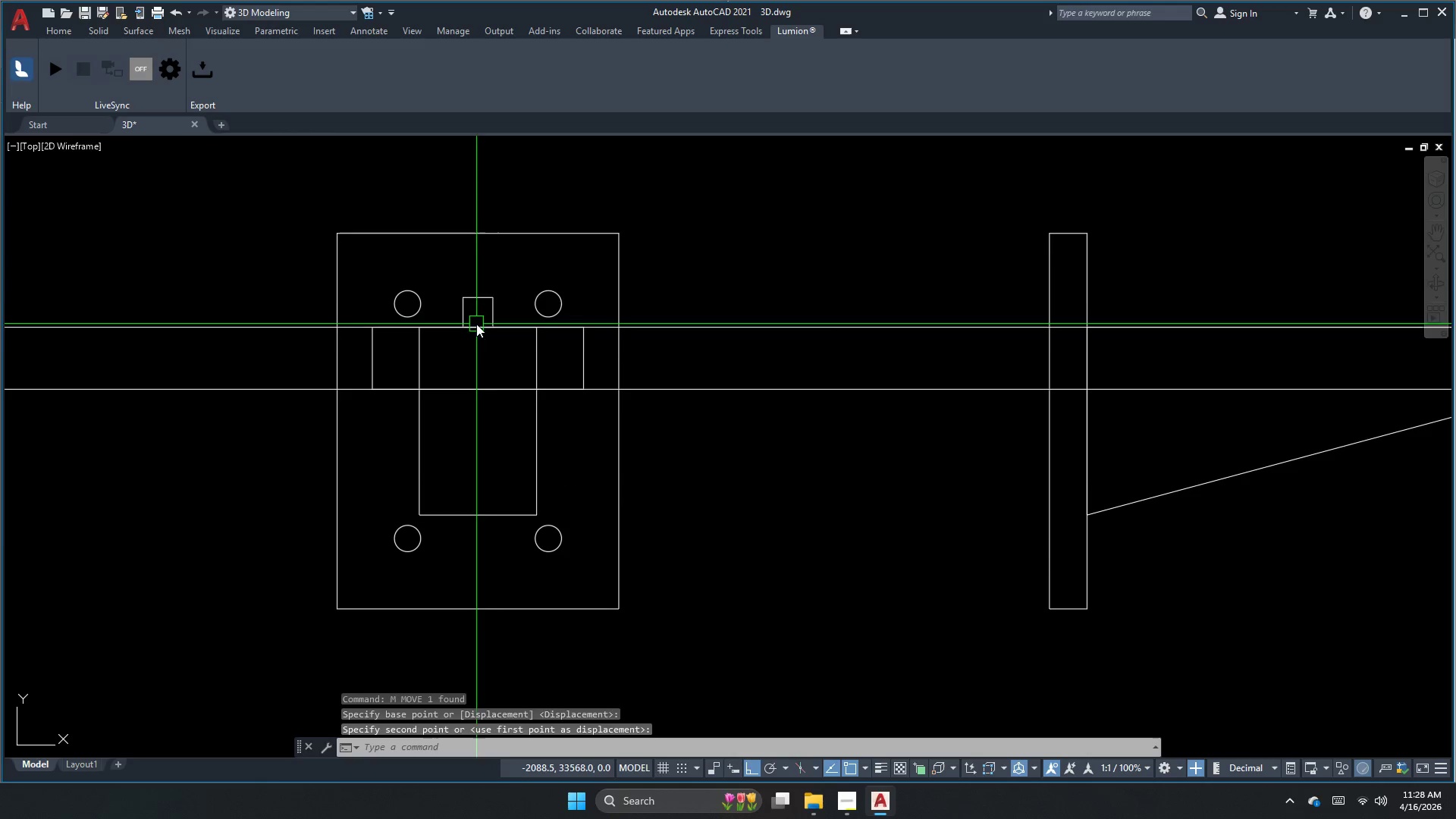 
key(Escape)
 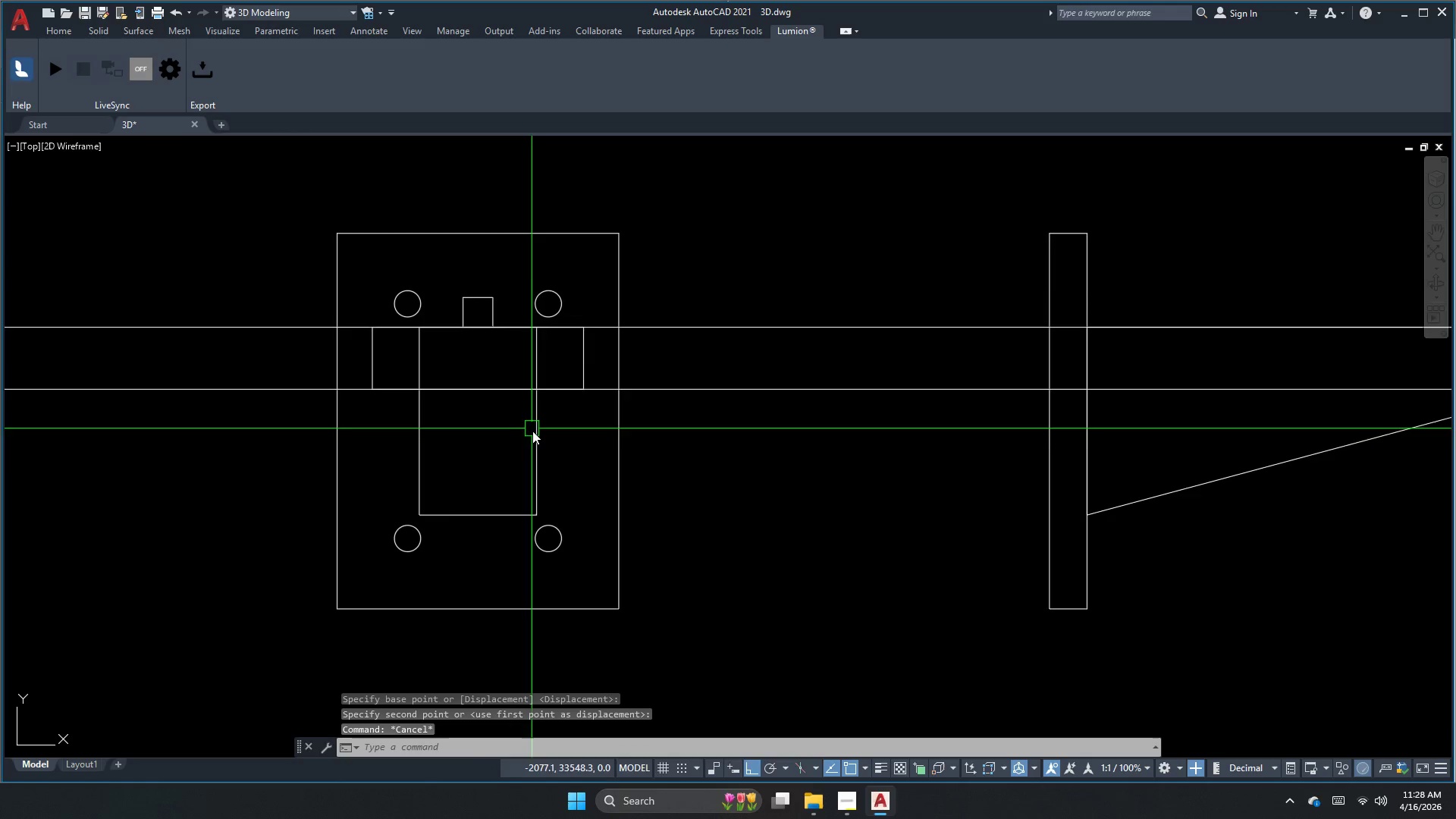 
left_click_drag(start_coordinate=[689, 501], to_coordinate=[691, 492])
 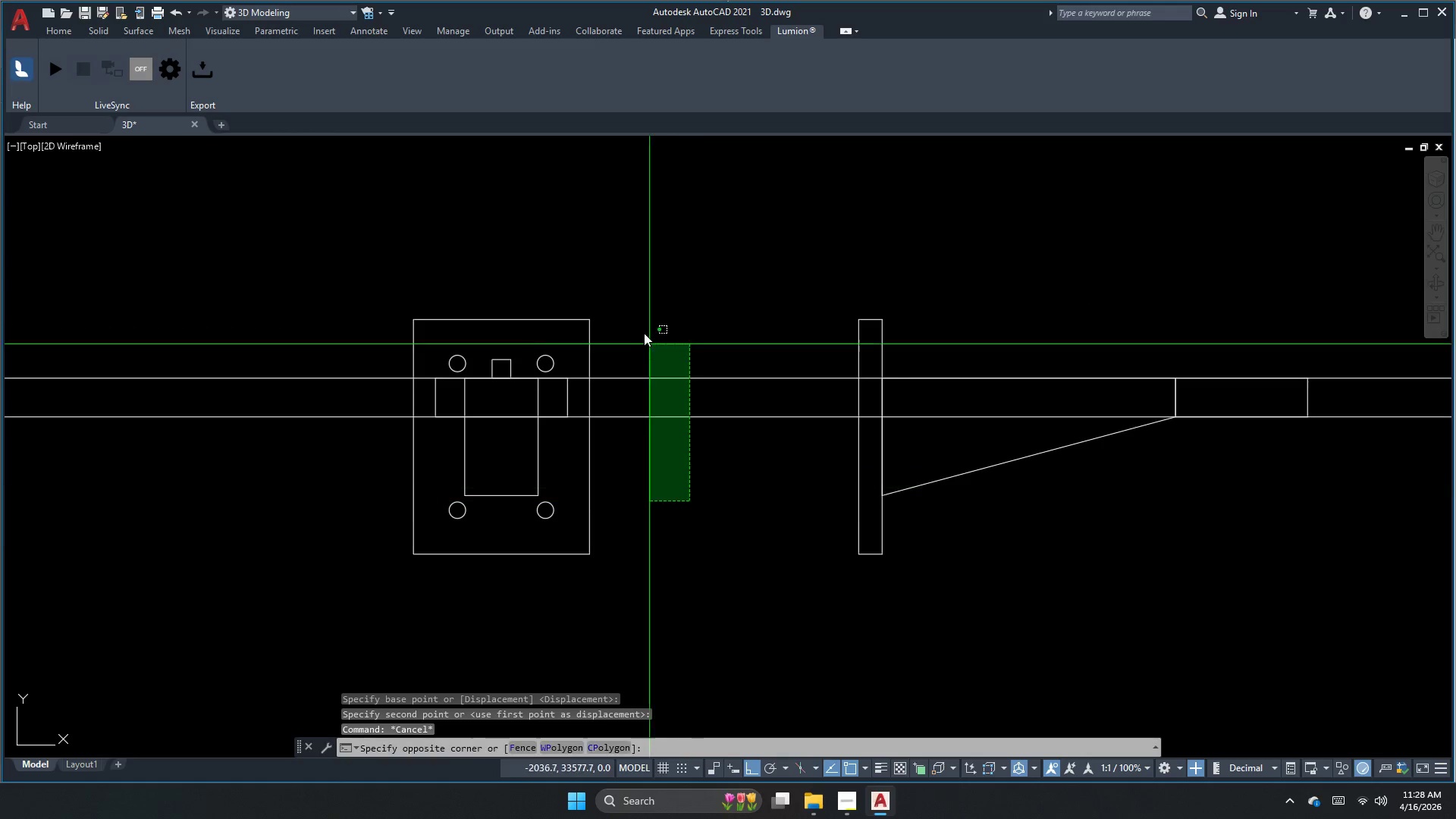 
scroll: coordinate [540, 463], scroll_direction: down, amount: 1.0
 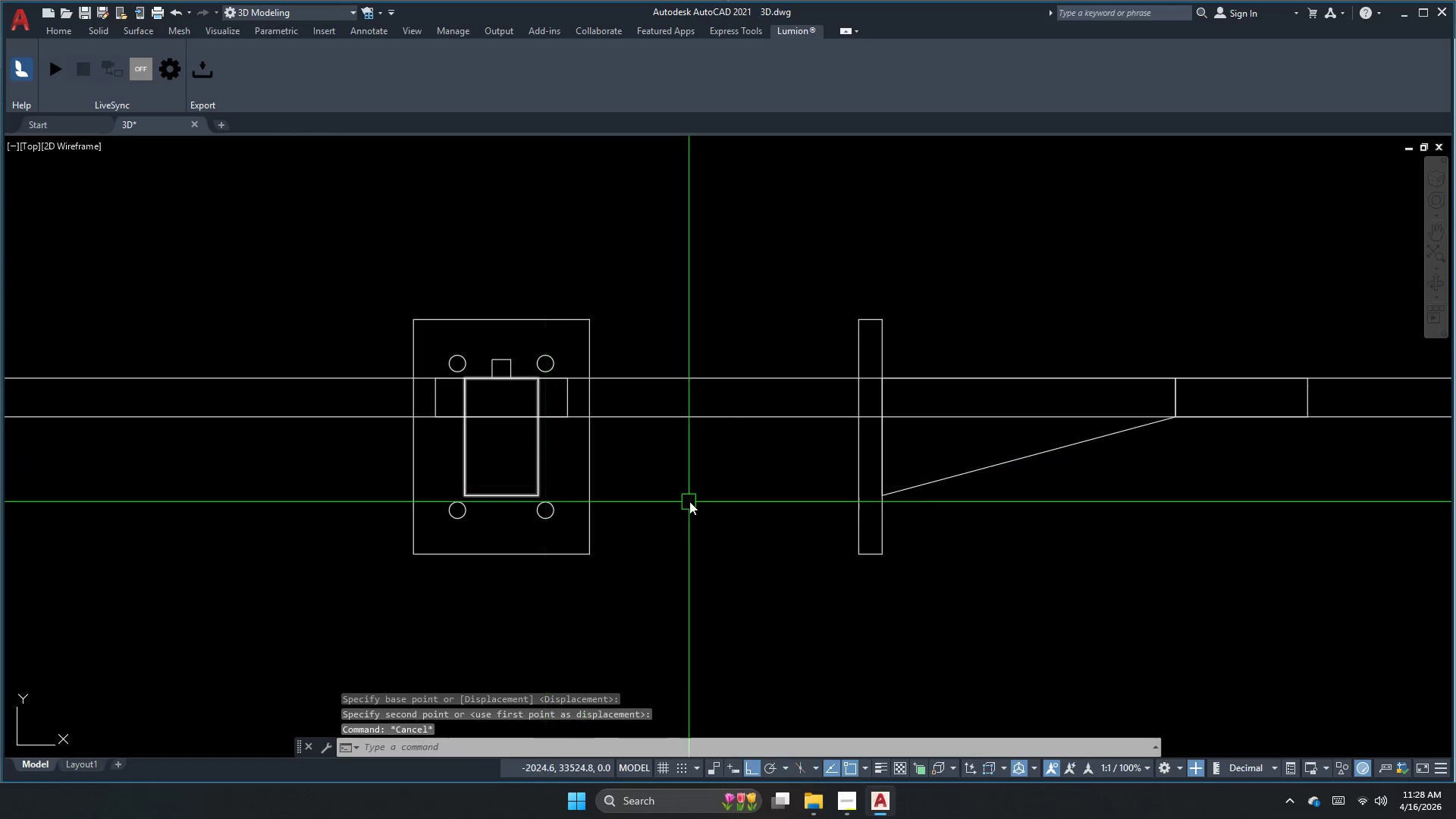 
double_click([642, 329])
 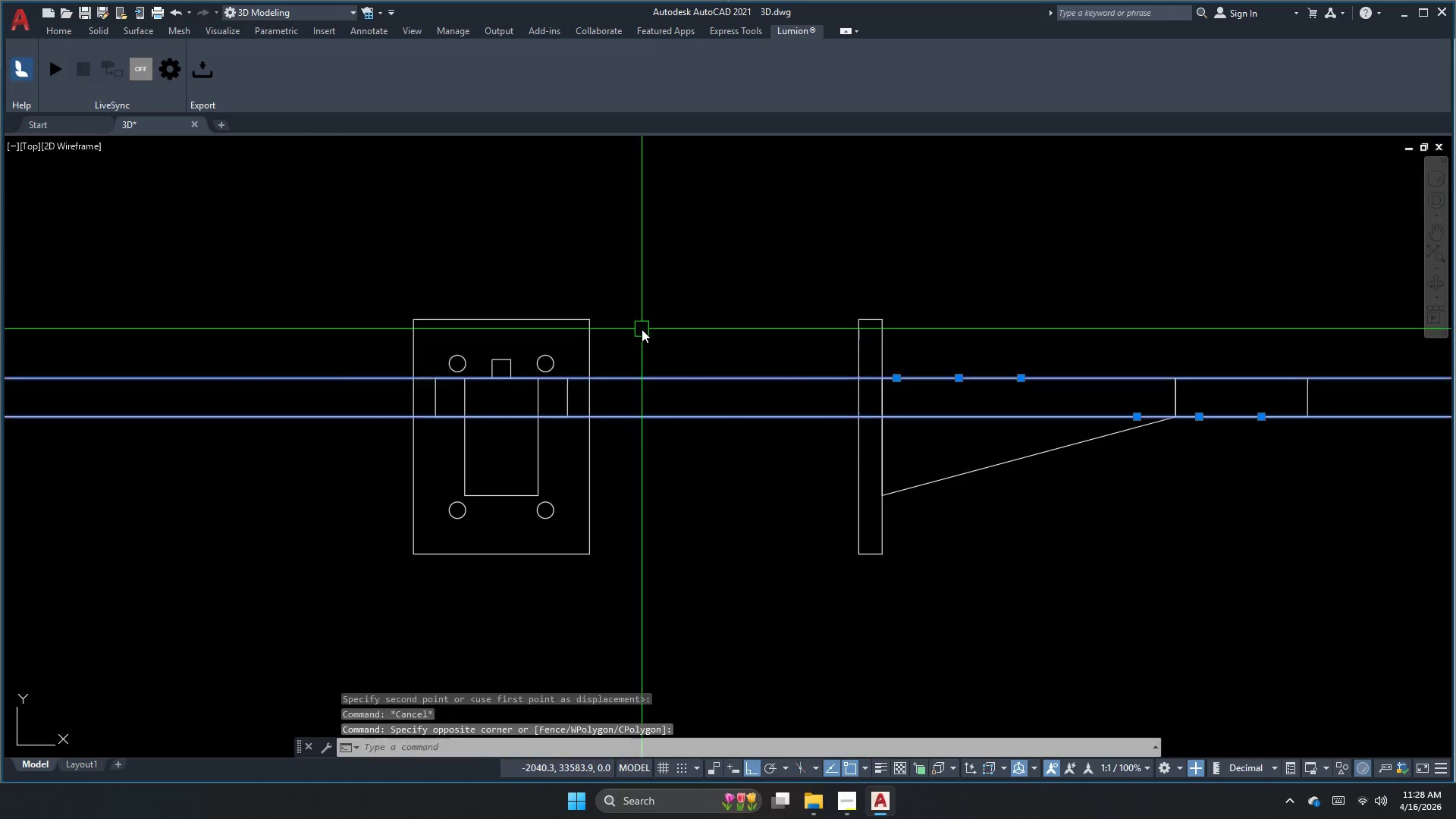 
key(E)
 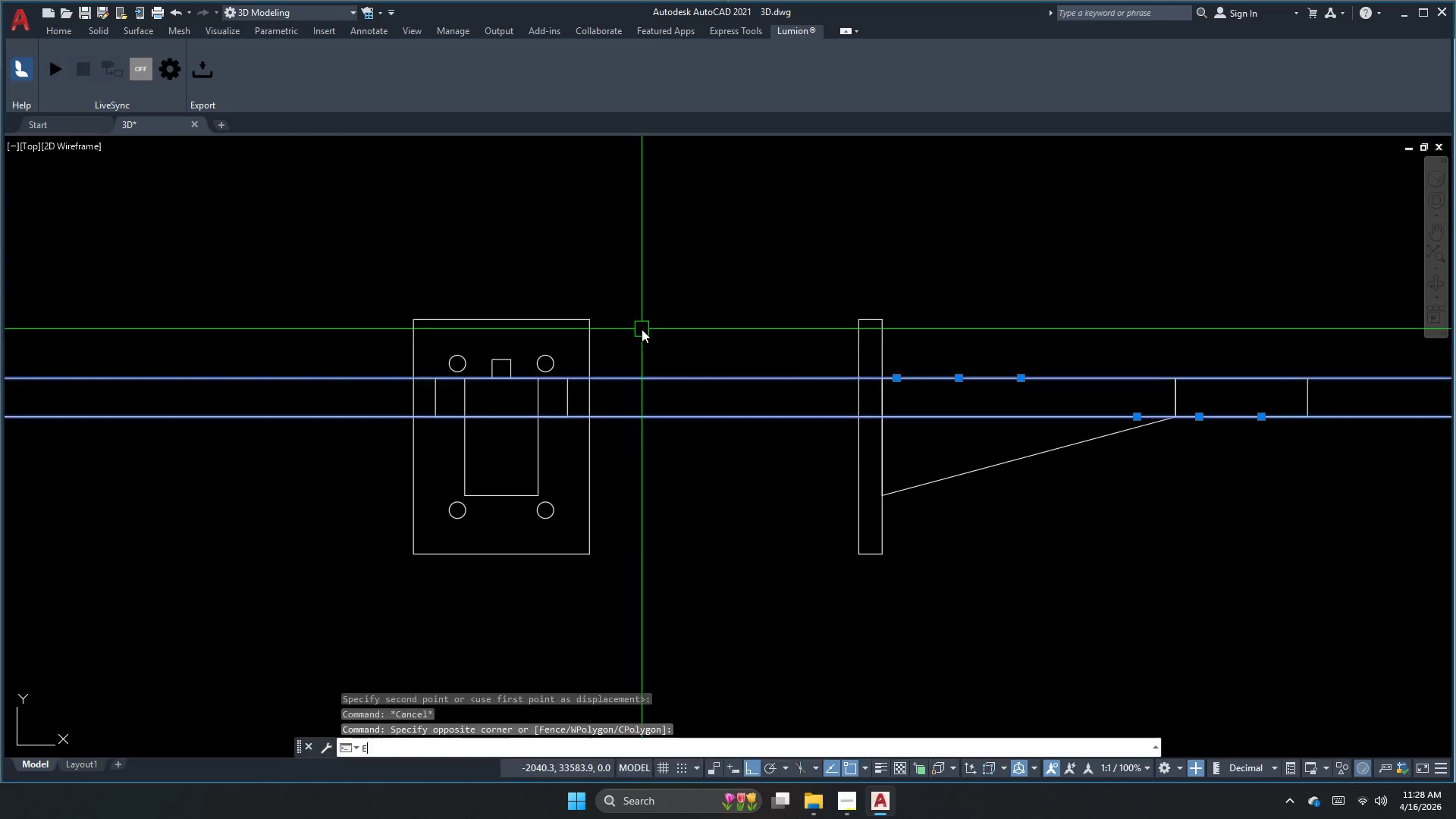 
key(Space)
 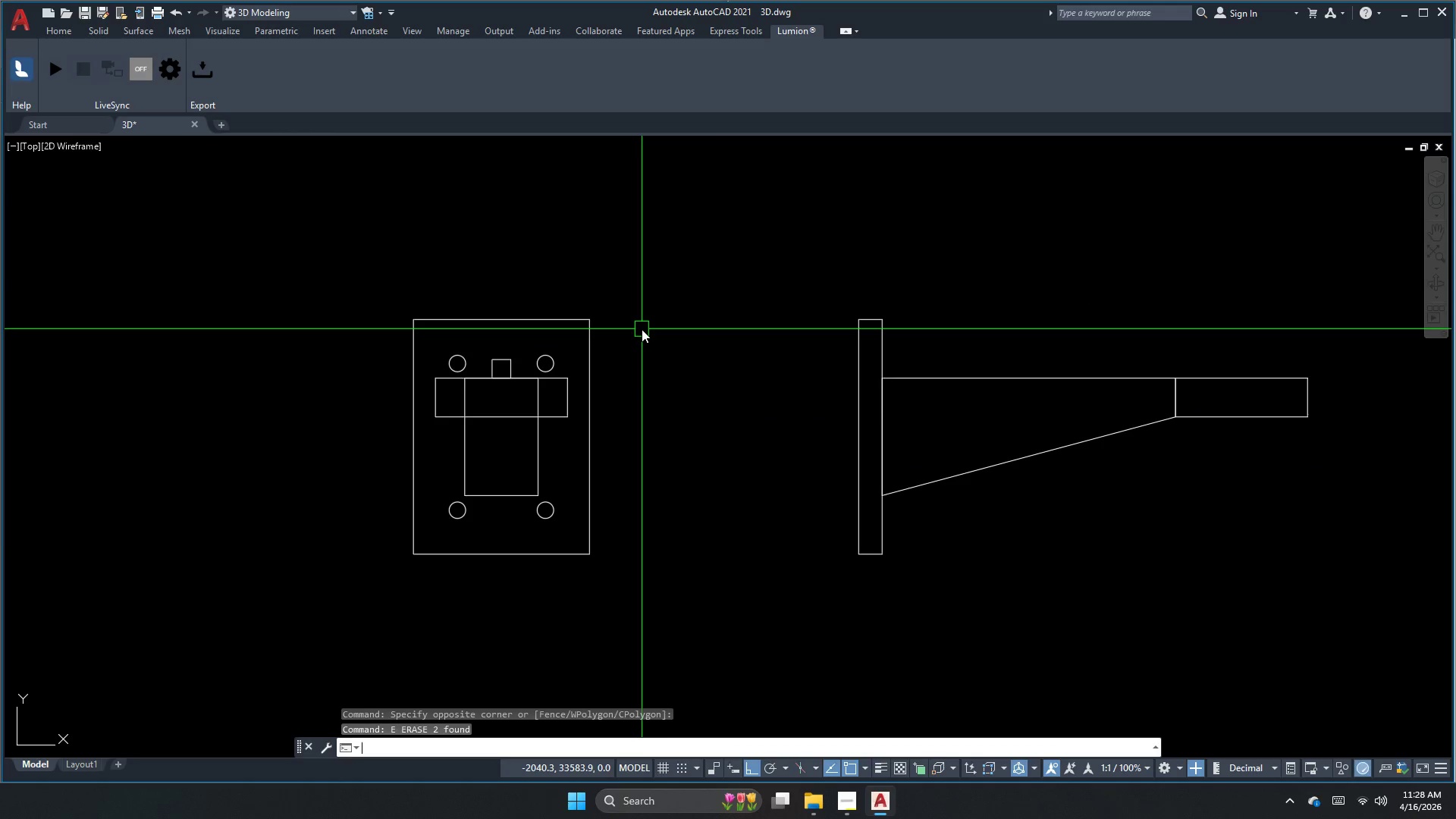 
scroll: coordinate [641, 391], scroll_direction: down, amount: 2.0
 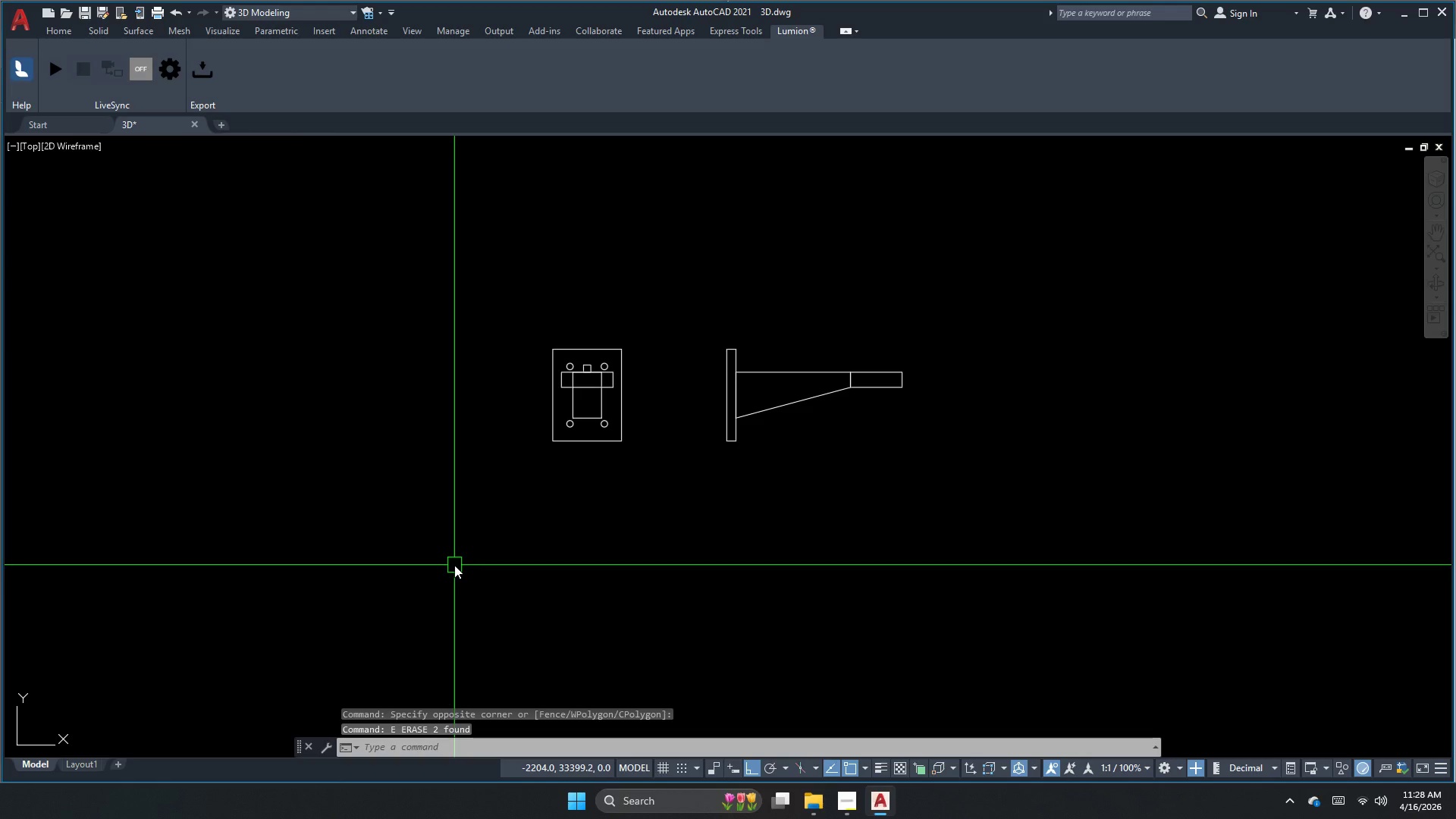 
double_click([750, 375])
 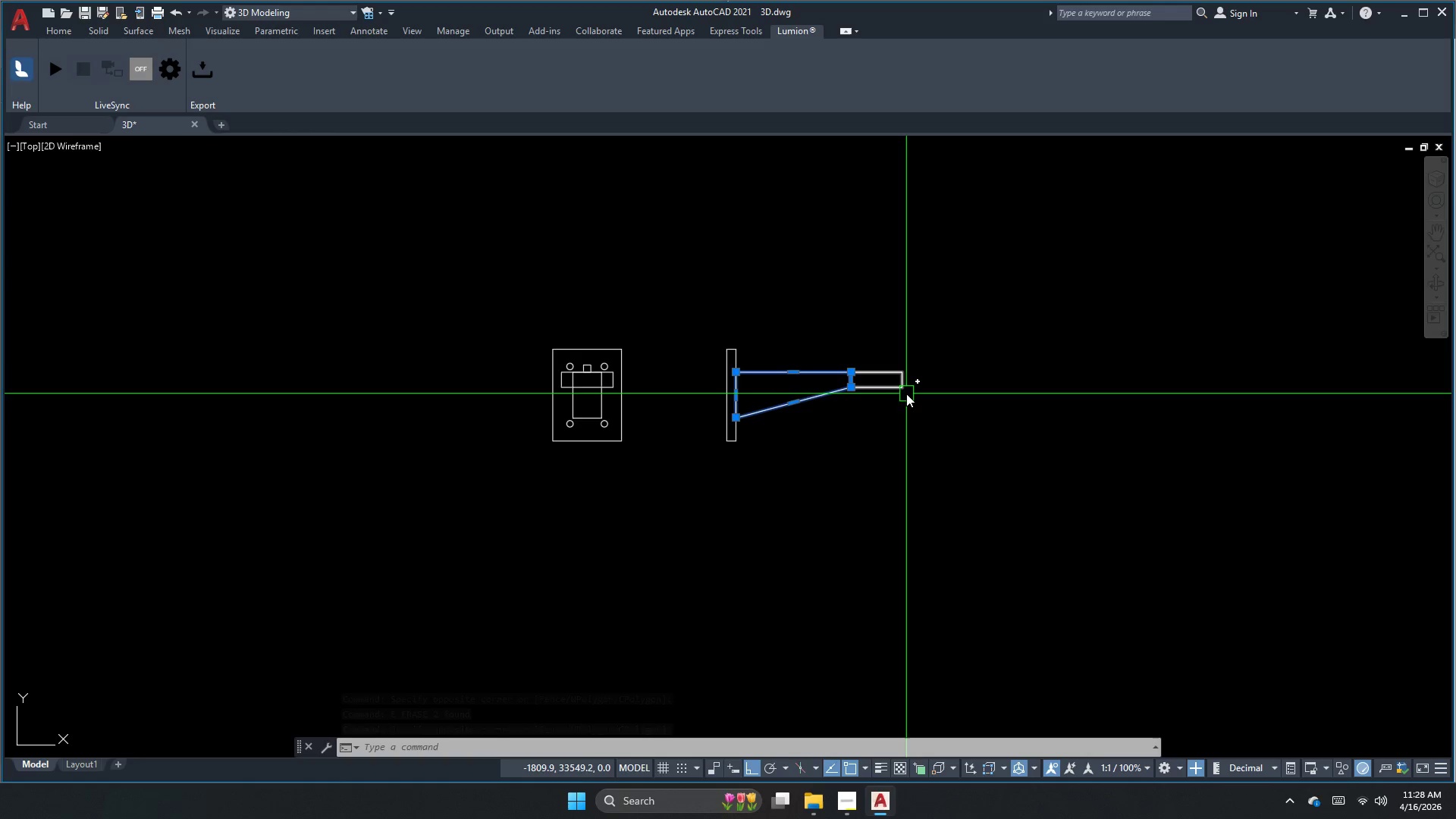 
wait(8.11)
 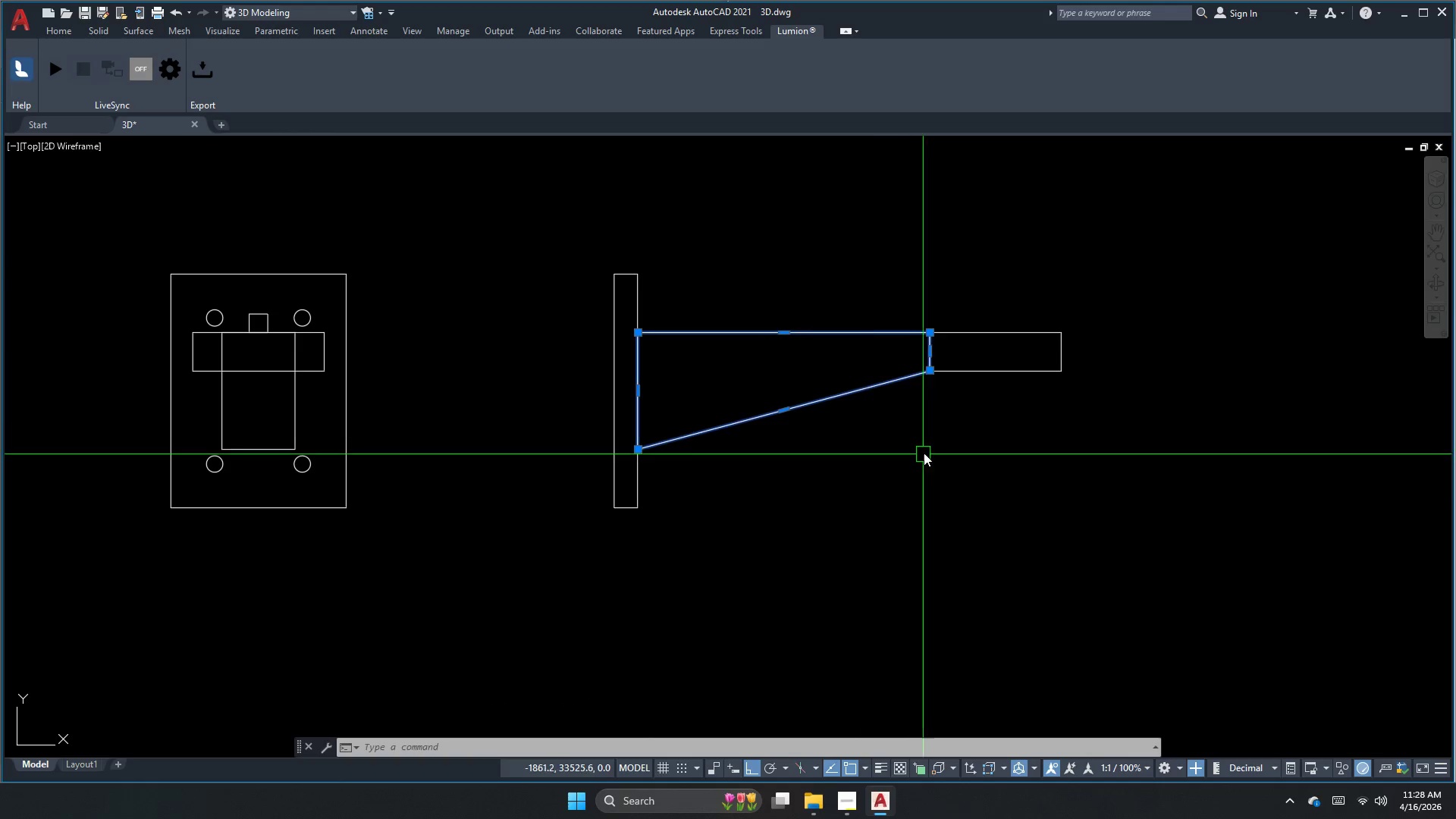 
left_click_drag(start_coordinate=[923, 450], to_coordinate=[920, 438])
 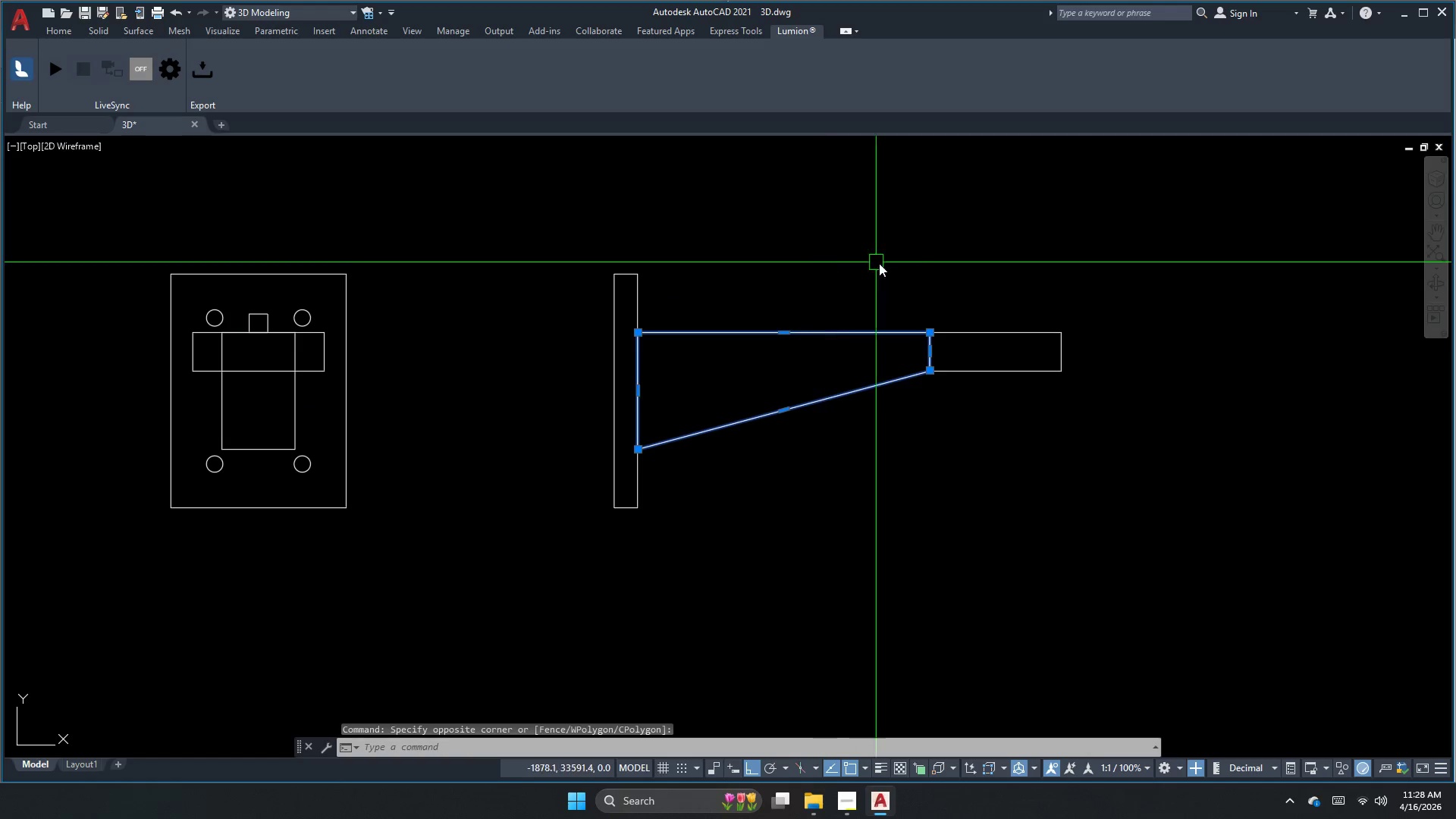 
scroll: coordinate [797, 399], scroll_direction: up, amount: 2.0
 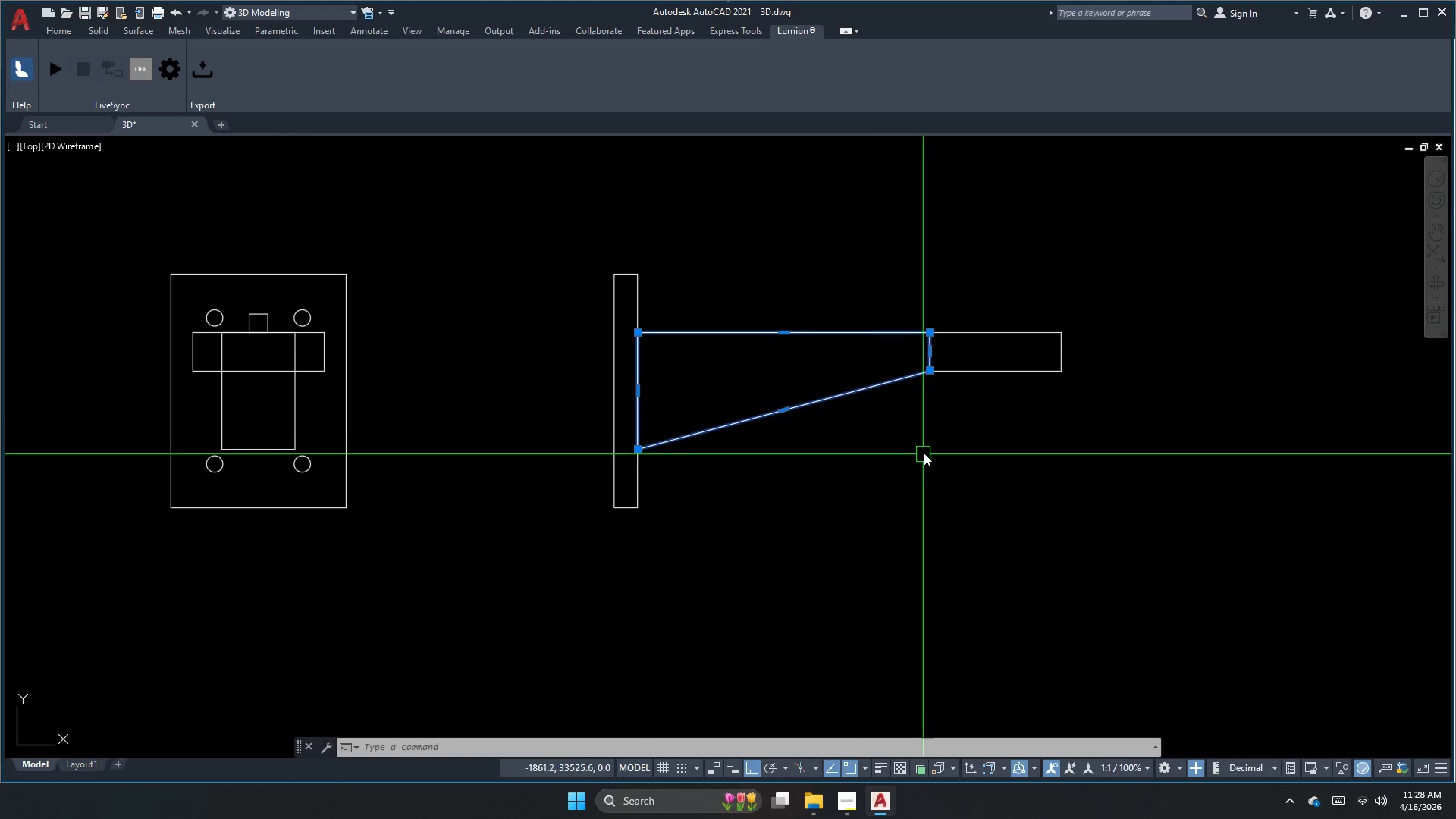 
key(Escape)
 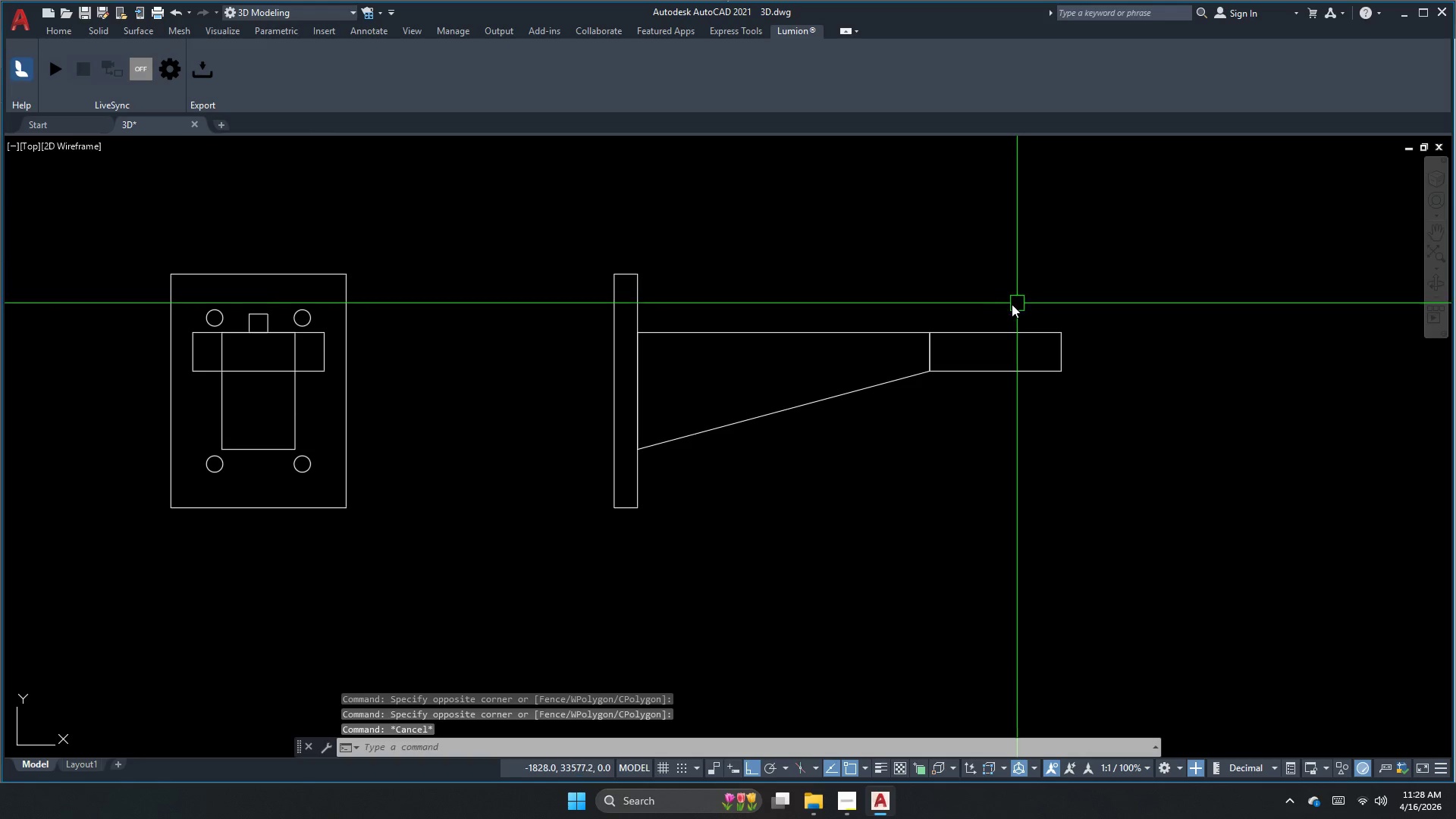 
left_click_drag(start_coordinate=[1006, 306], to_coordinate=[974, 372])
 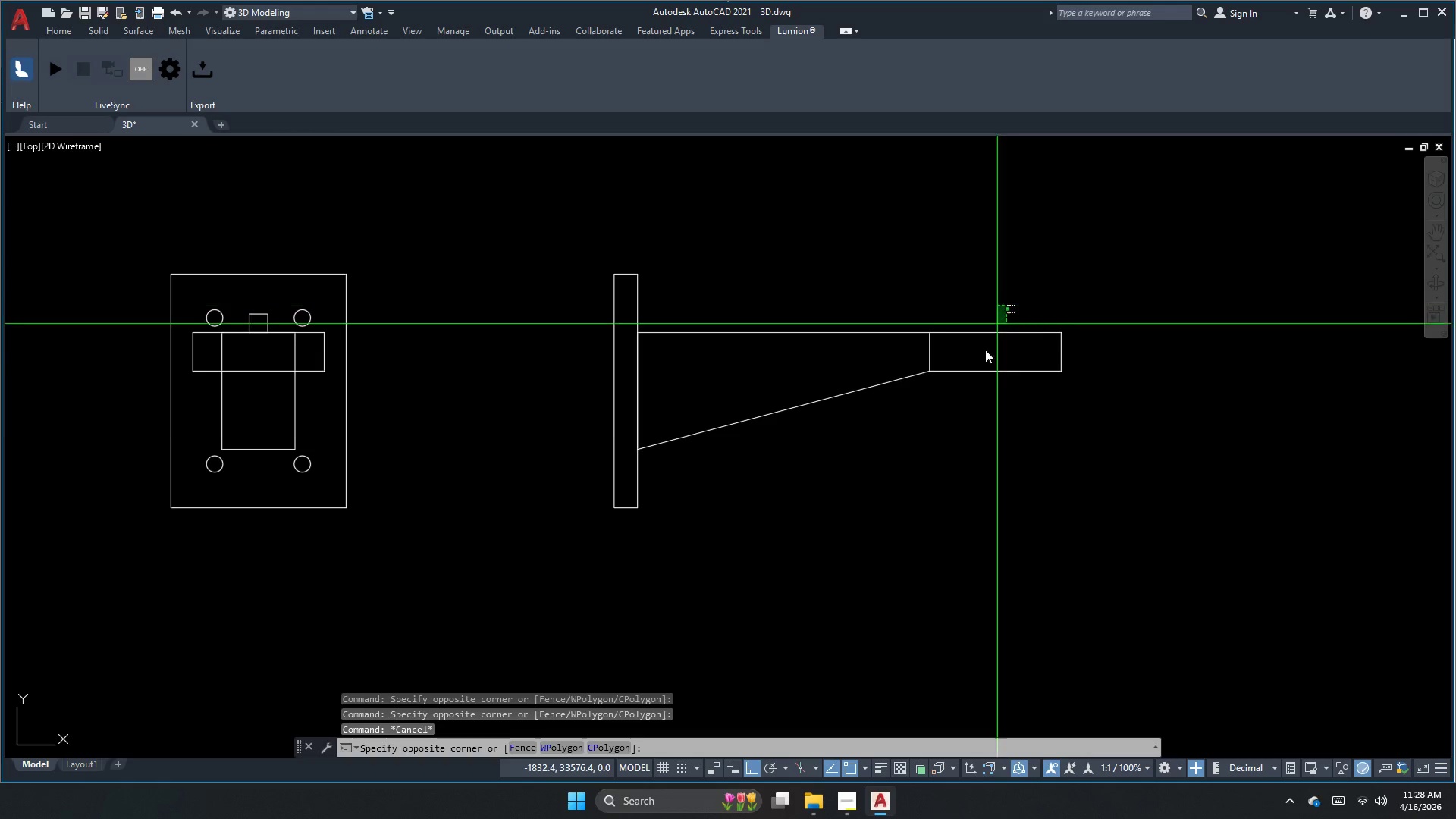 
left_click_drag(start_coordinate=[948, 434], to_coordinate=[947, 438])
 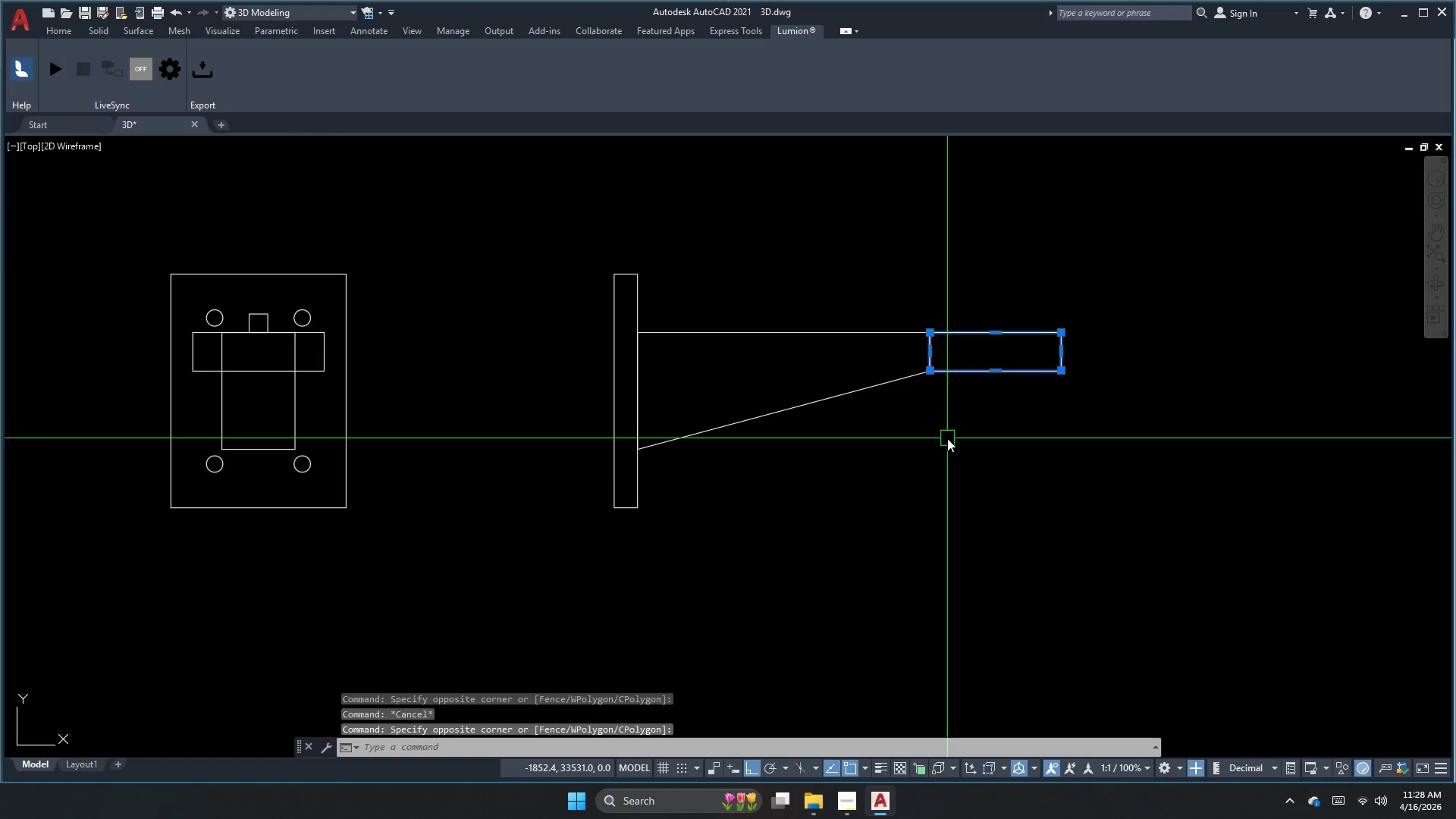 
key(Escape)
 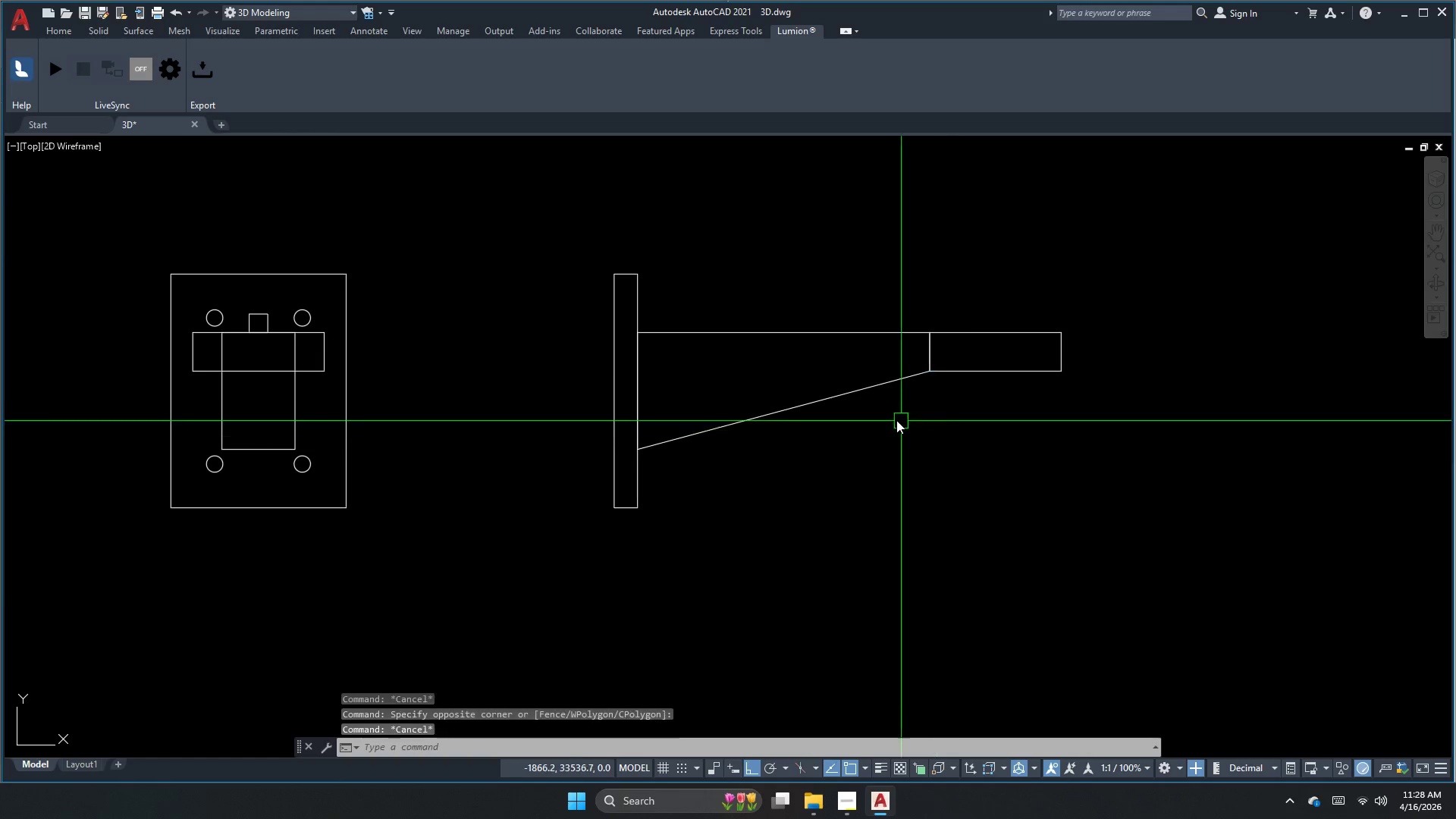 
triple_click([892, 422])
 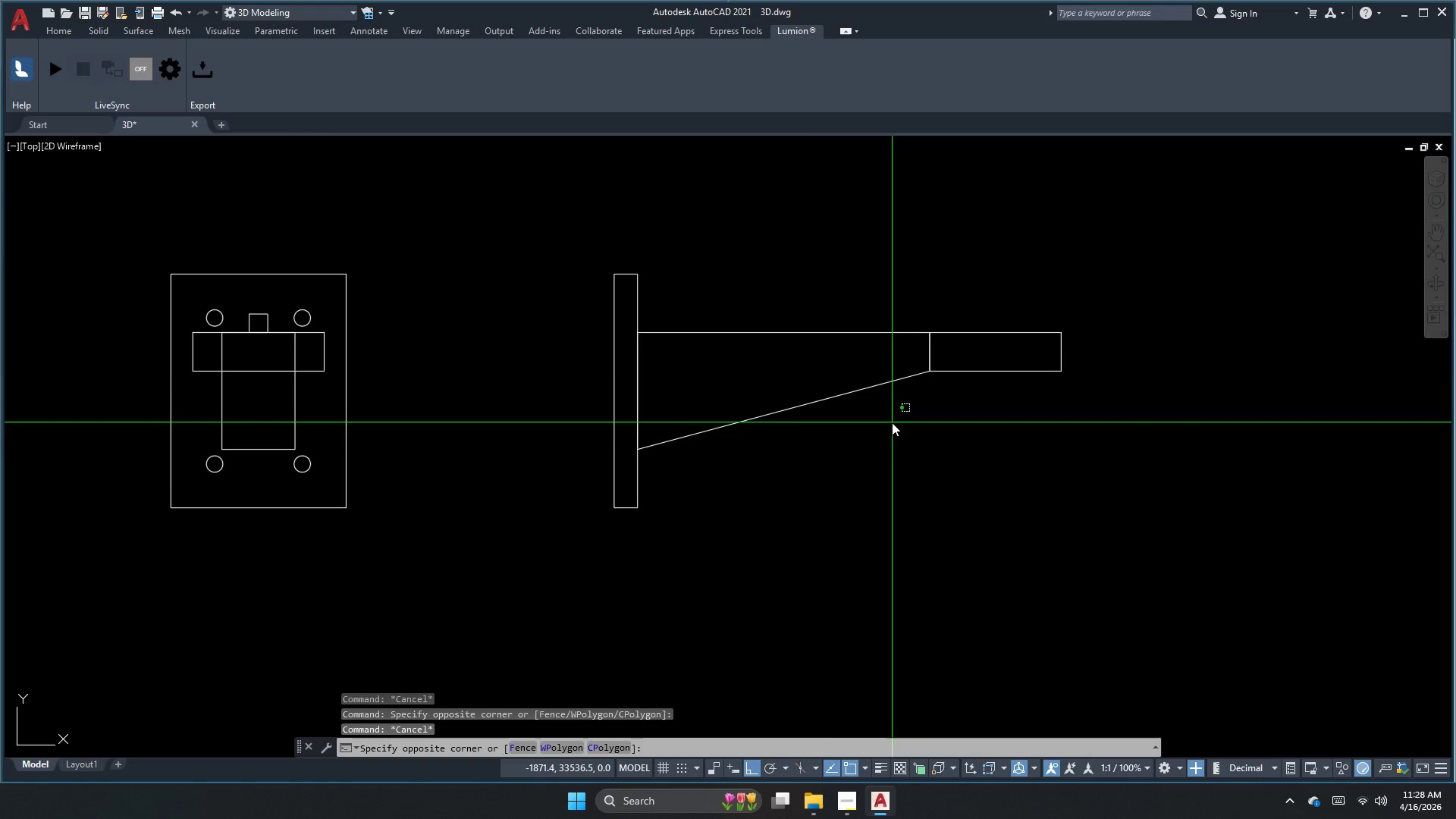 
triple_click([823, 375])
 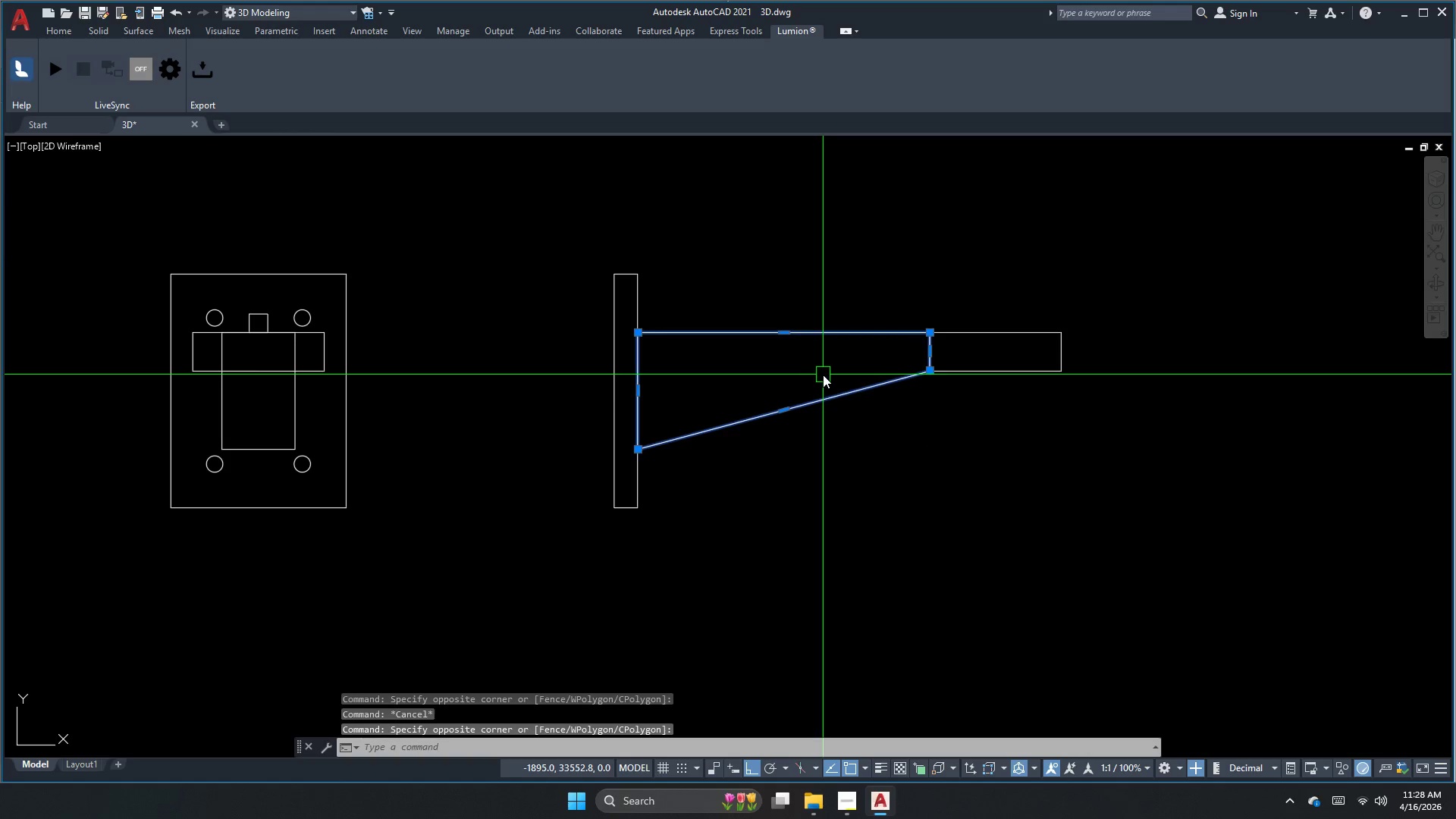 
key(Escape)
 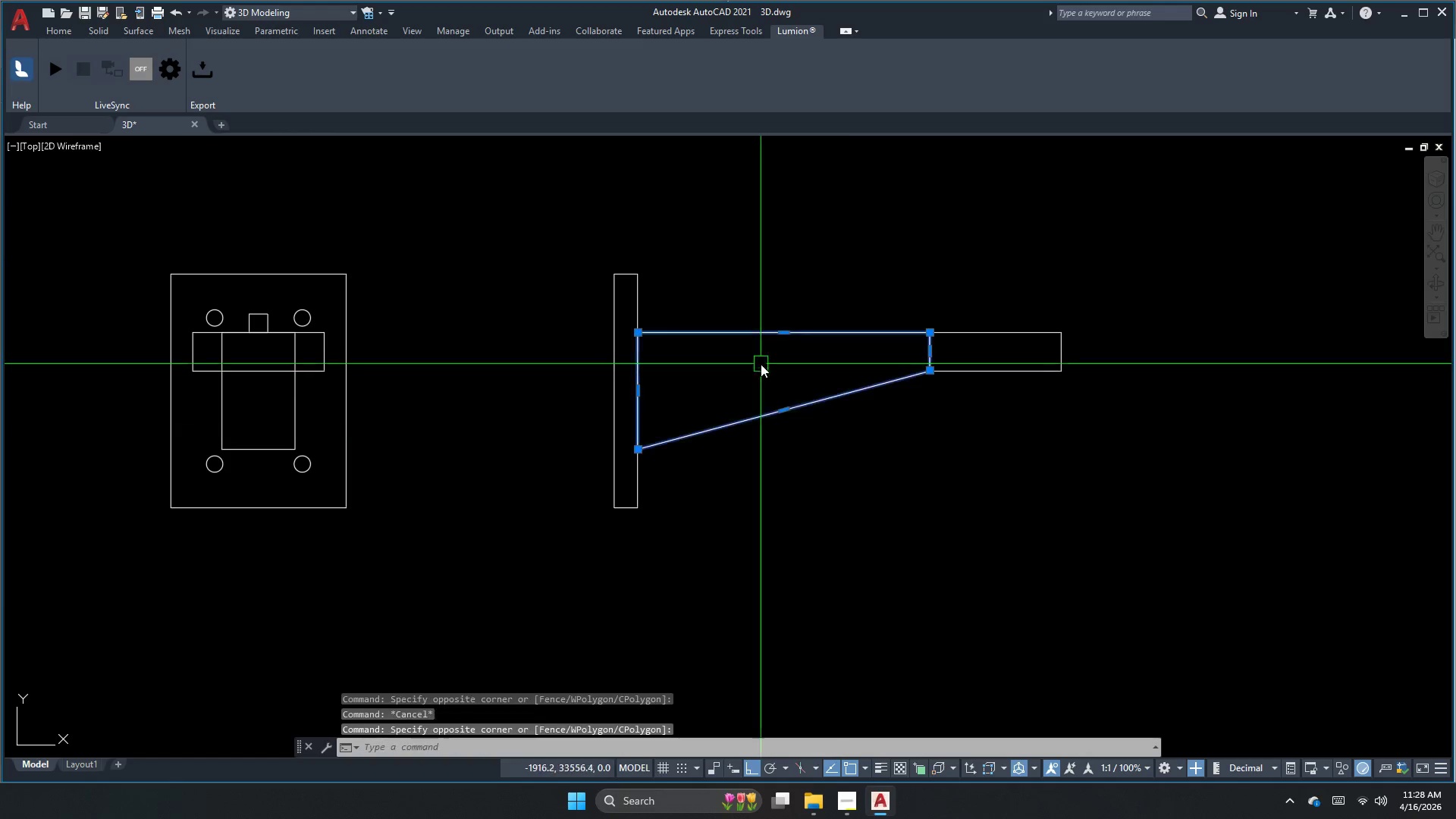 
left_click_drag(start_coordinate=[959, 438], to_coordinate=[955, 437])
 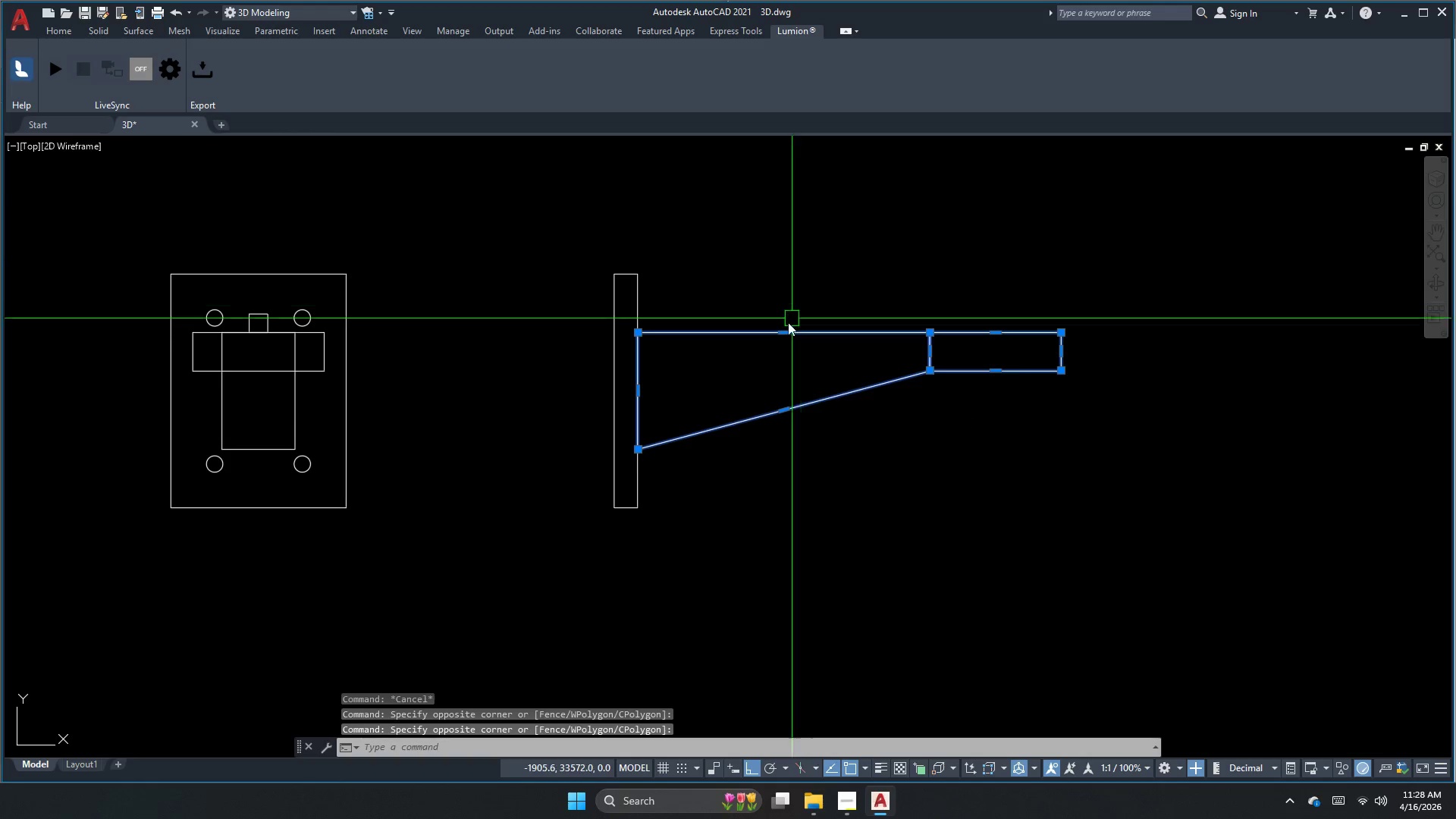 
key(Escape)
 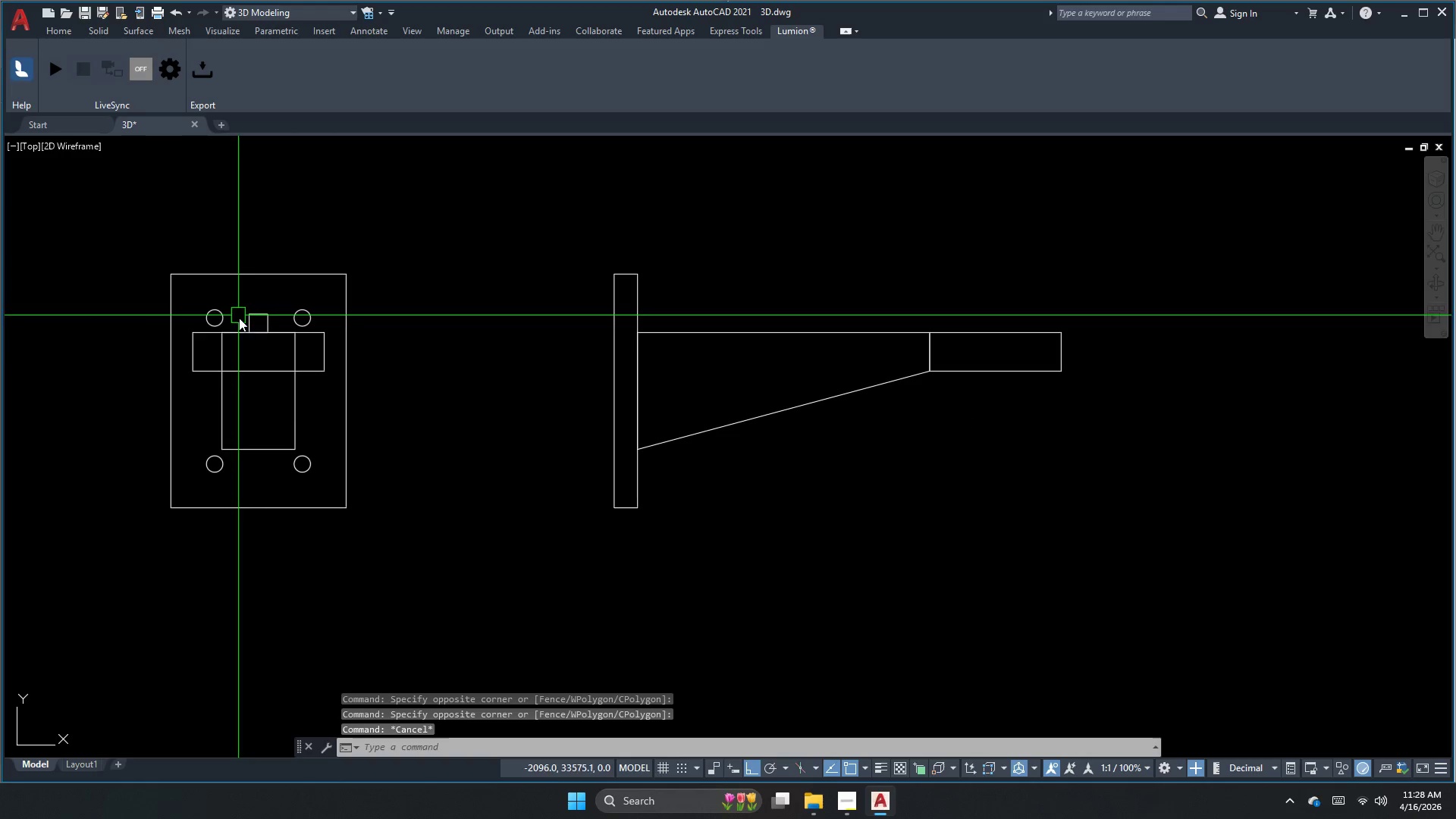 
key(Escape)
 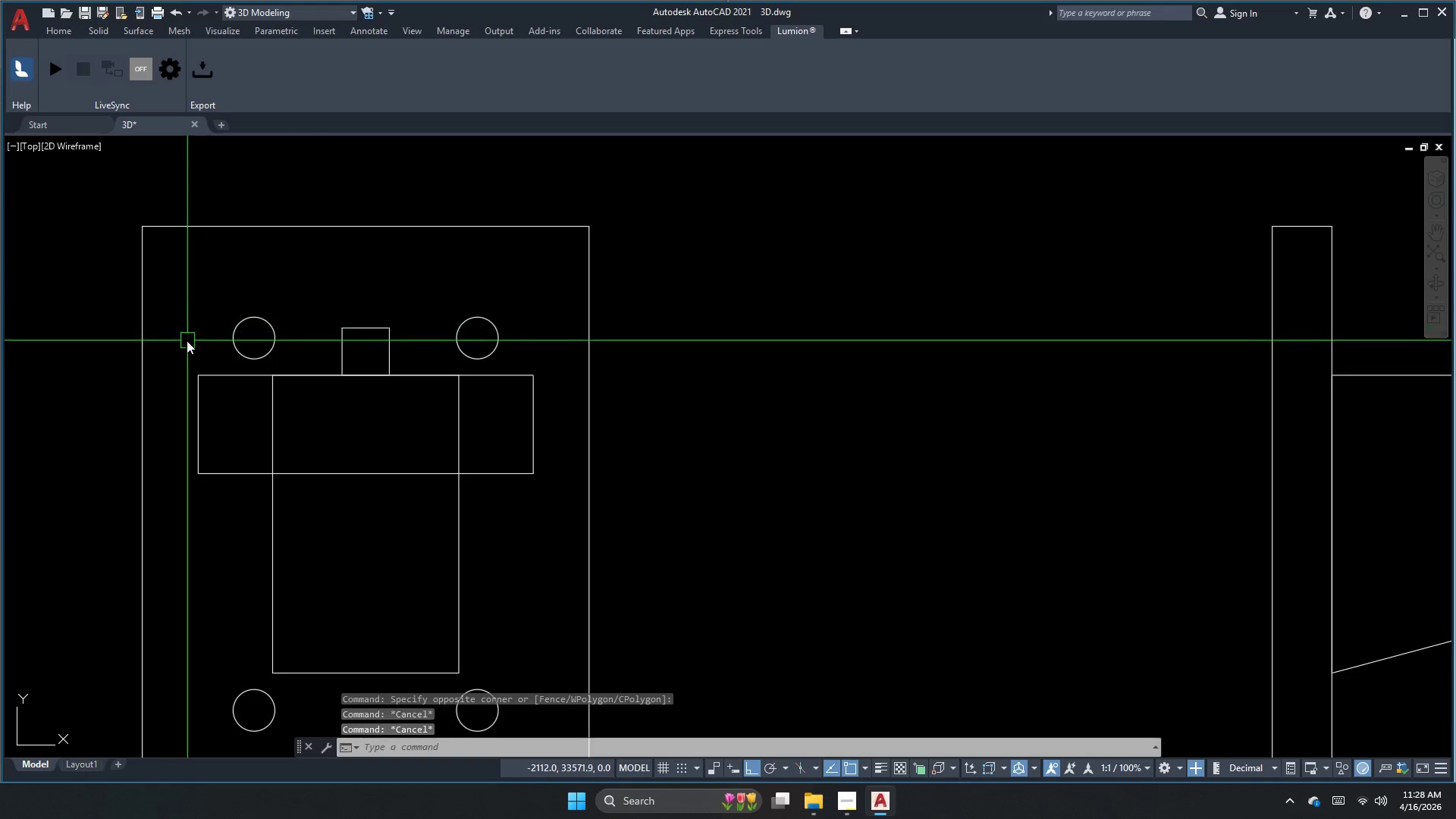 
key(Escape)
 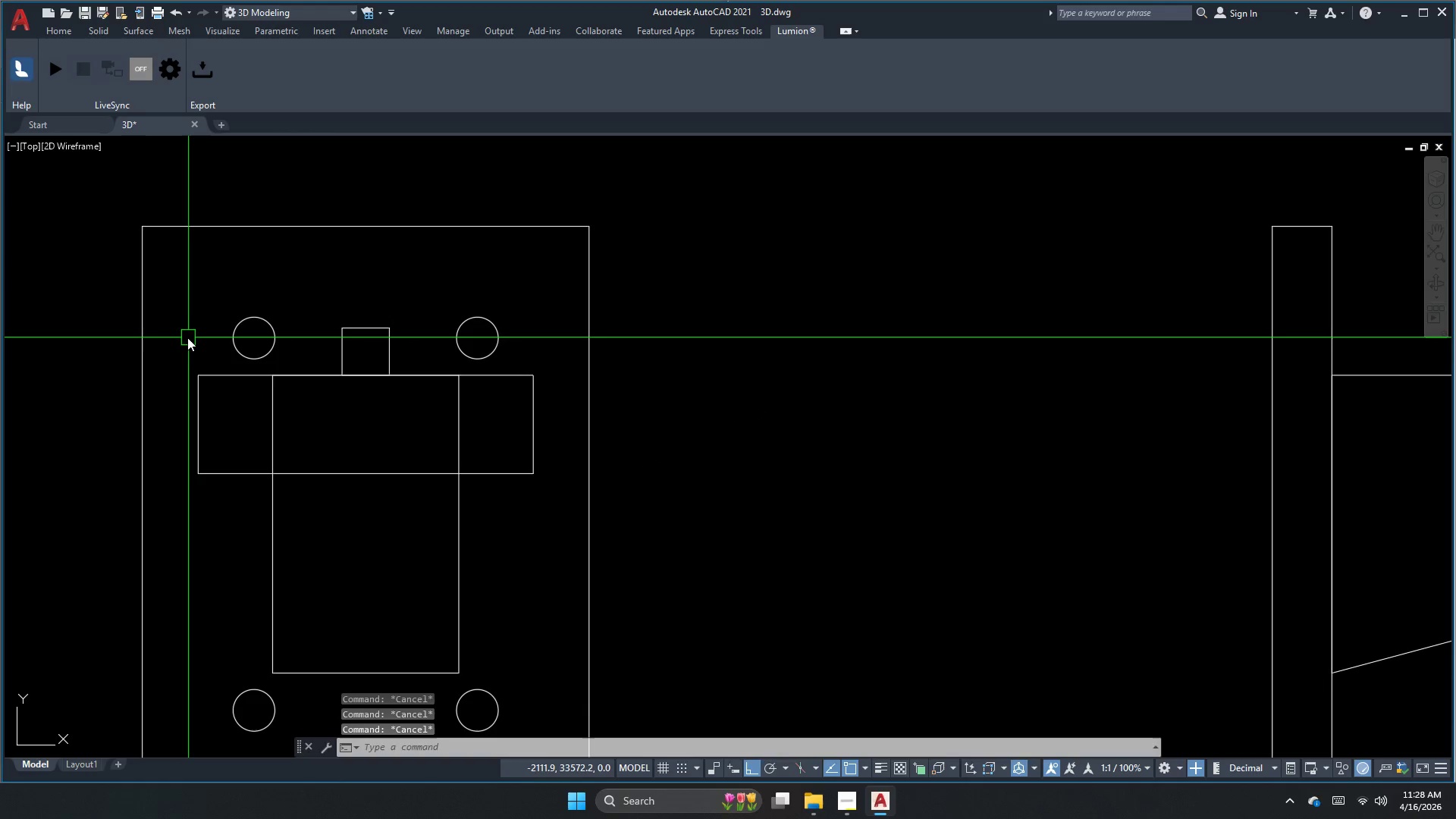 
scroll: coordinate [188, 305], scroll_direction: up, amount: 2.0
 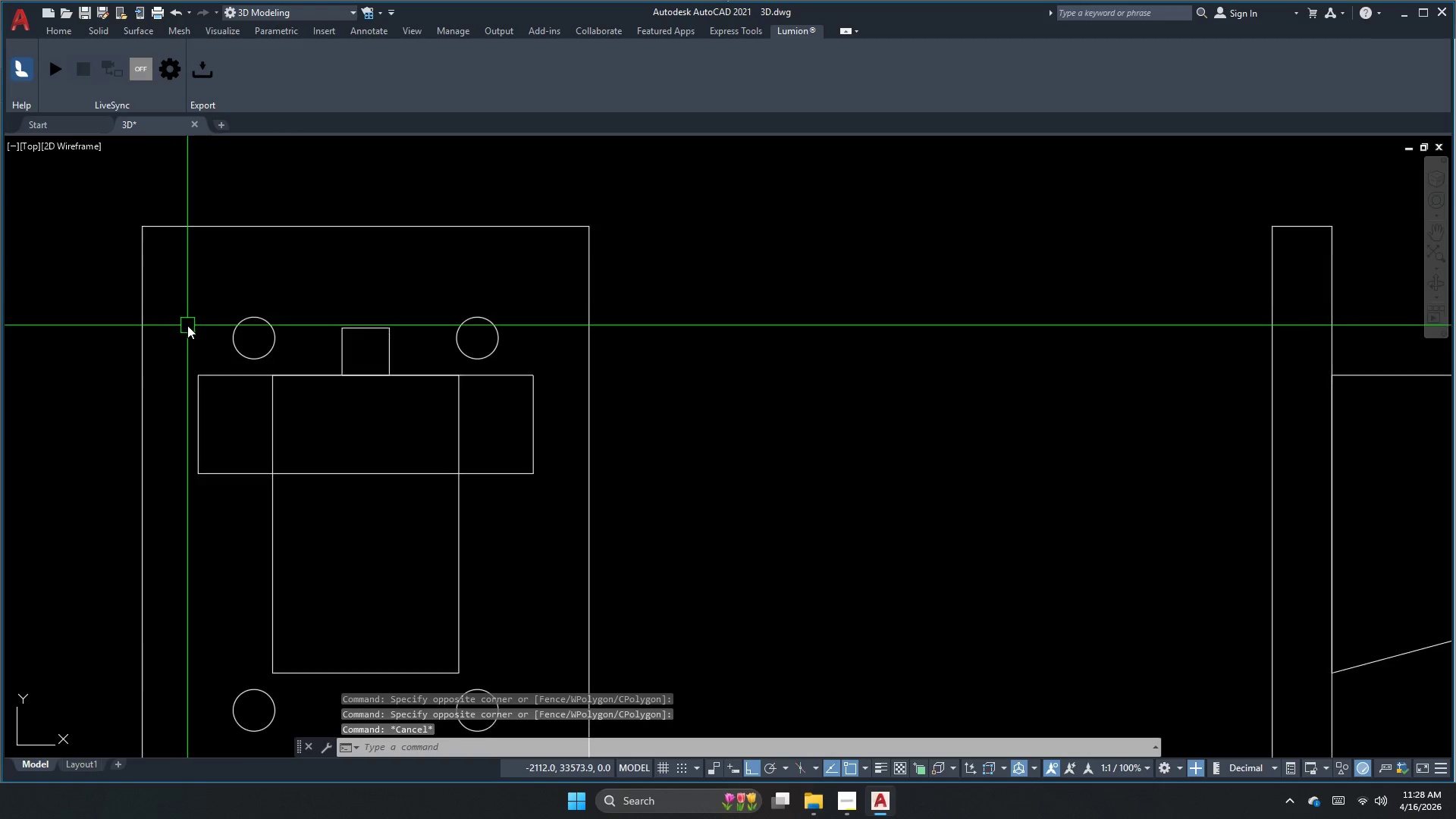 
type(dli )
 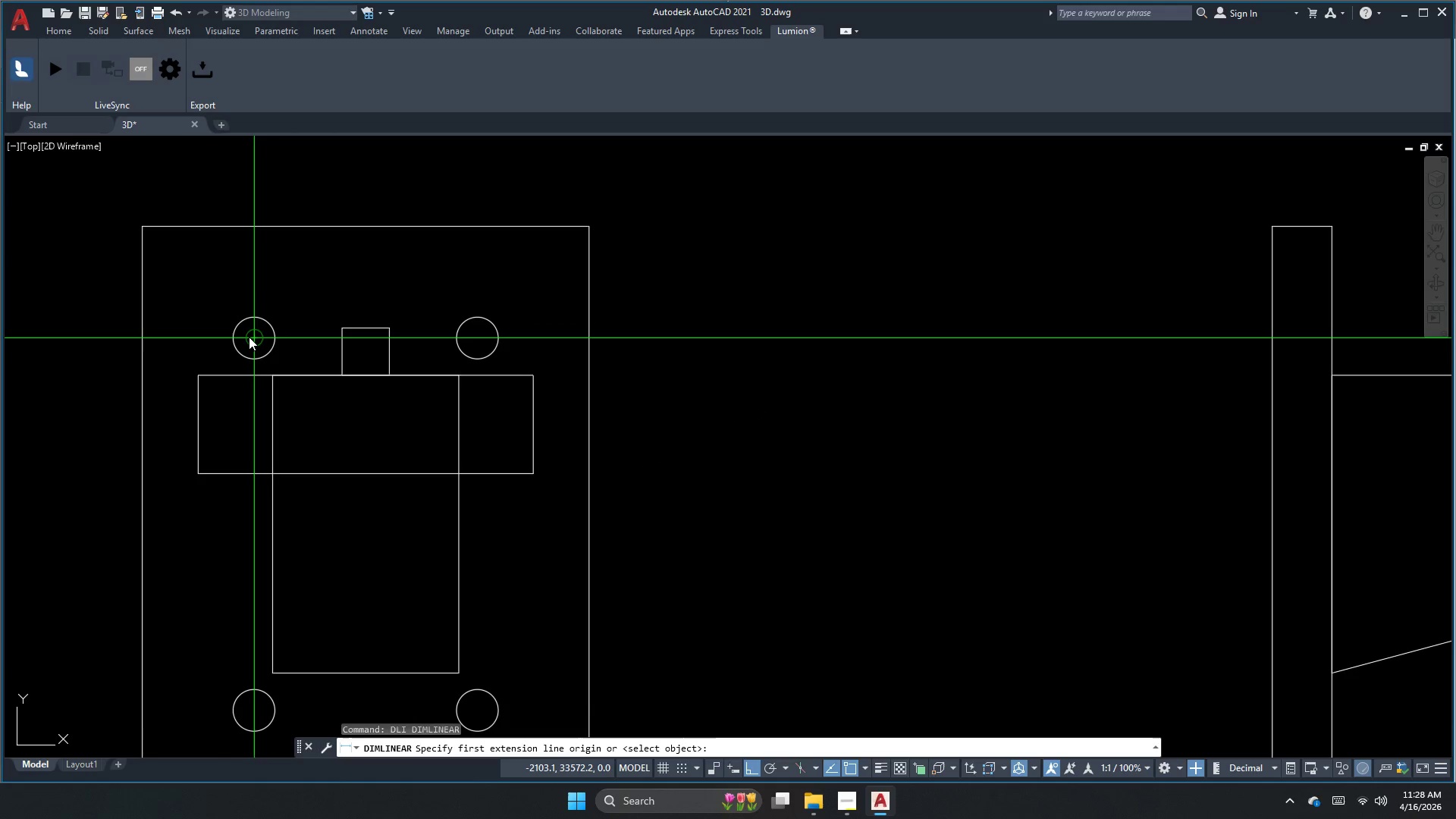 
left_click([249, 337])
 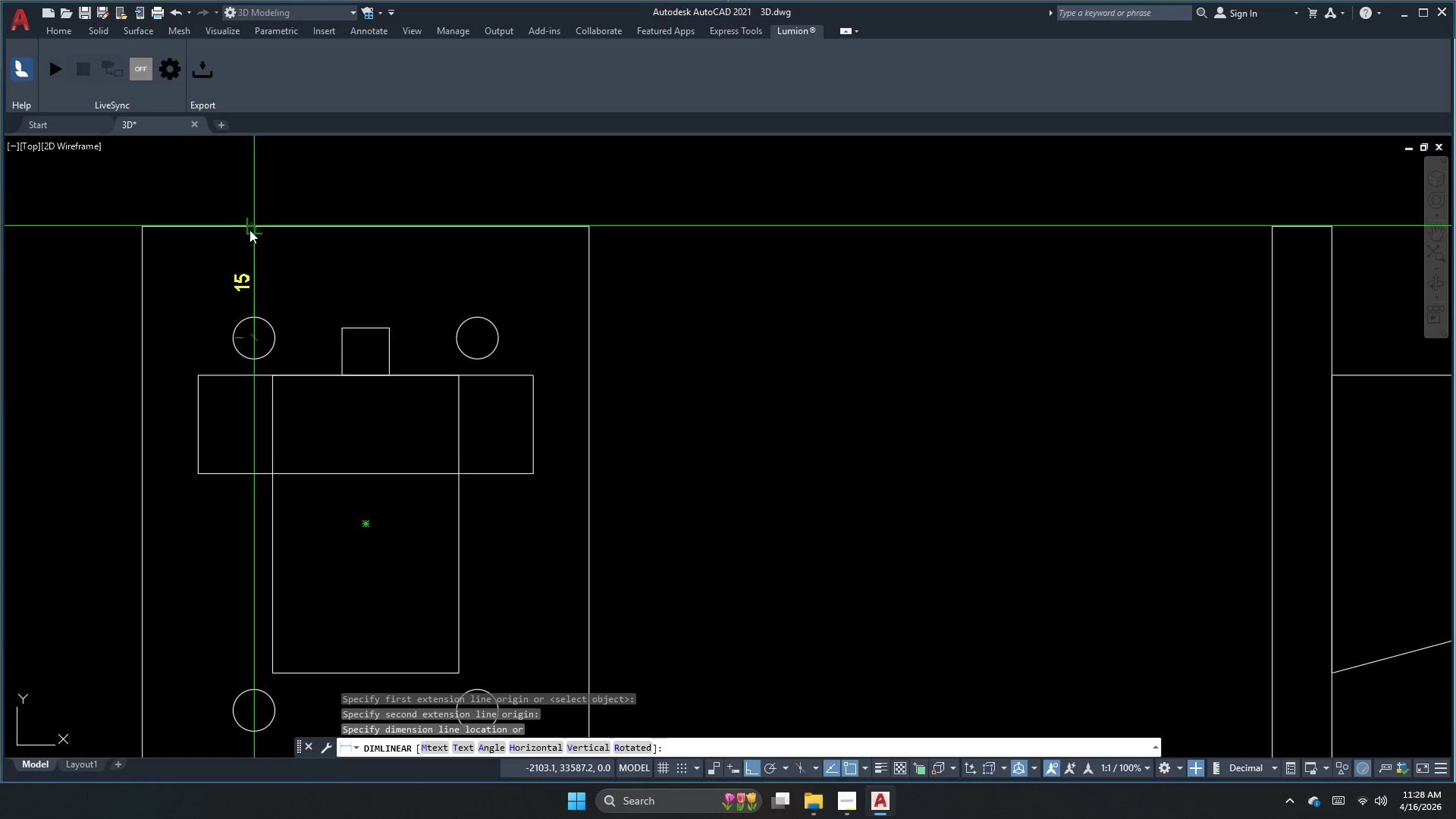 
key(Escape)
 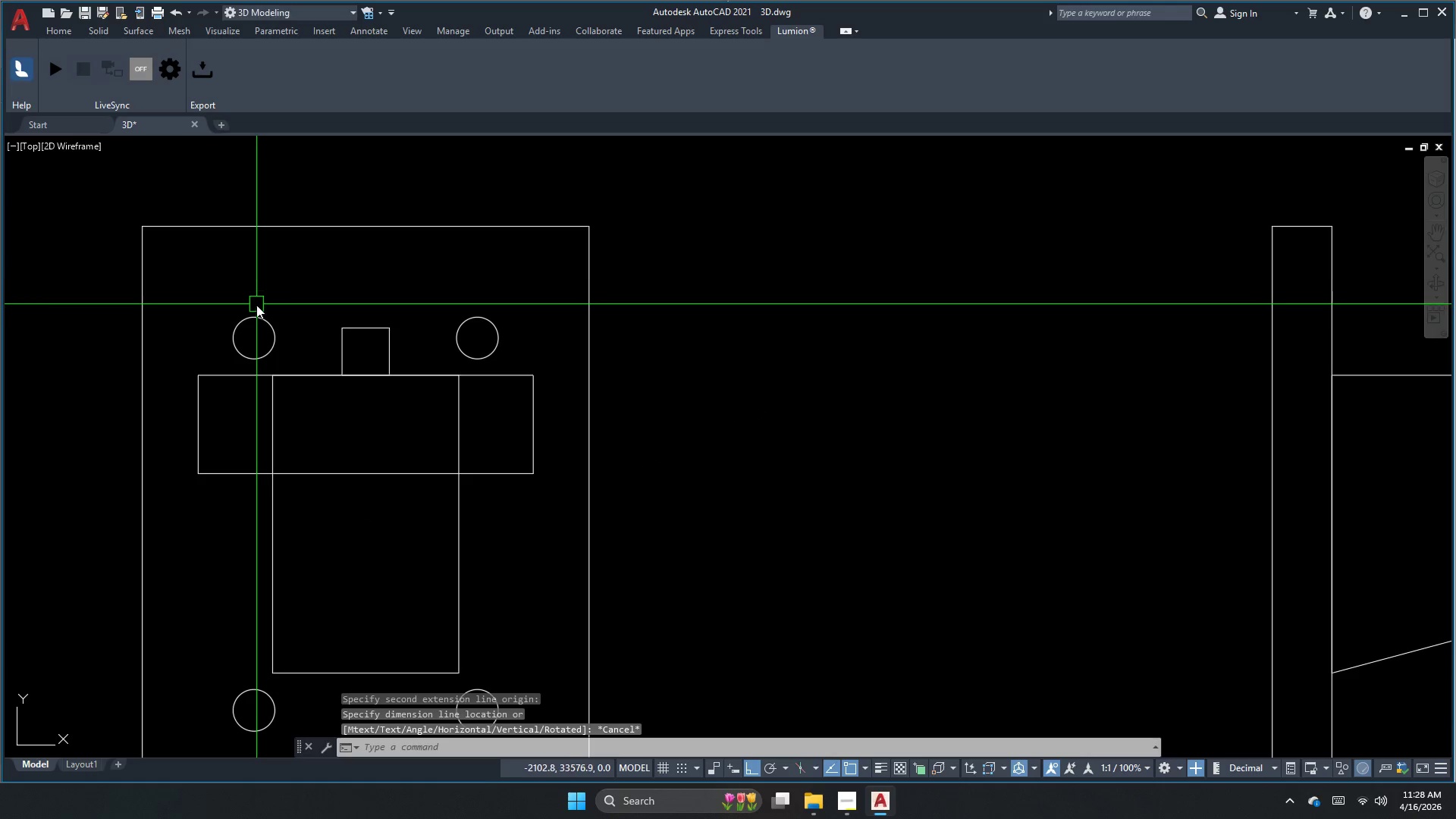 
left_click_drag(start_coordinate=[256, 306], to_coordinate=[256, 312])
 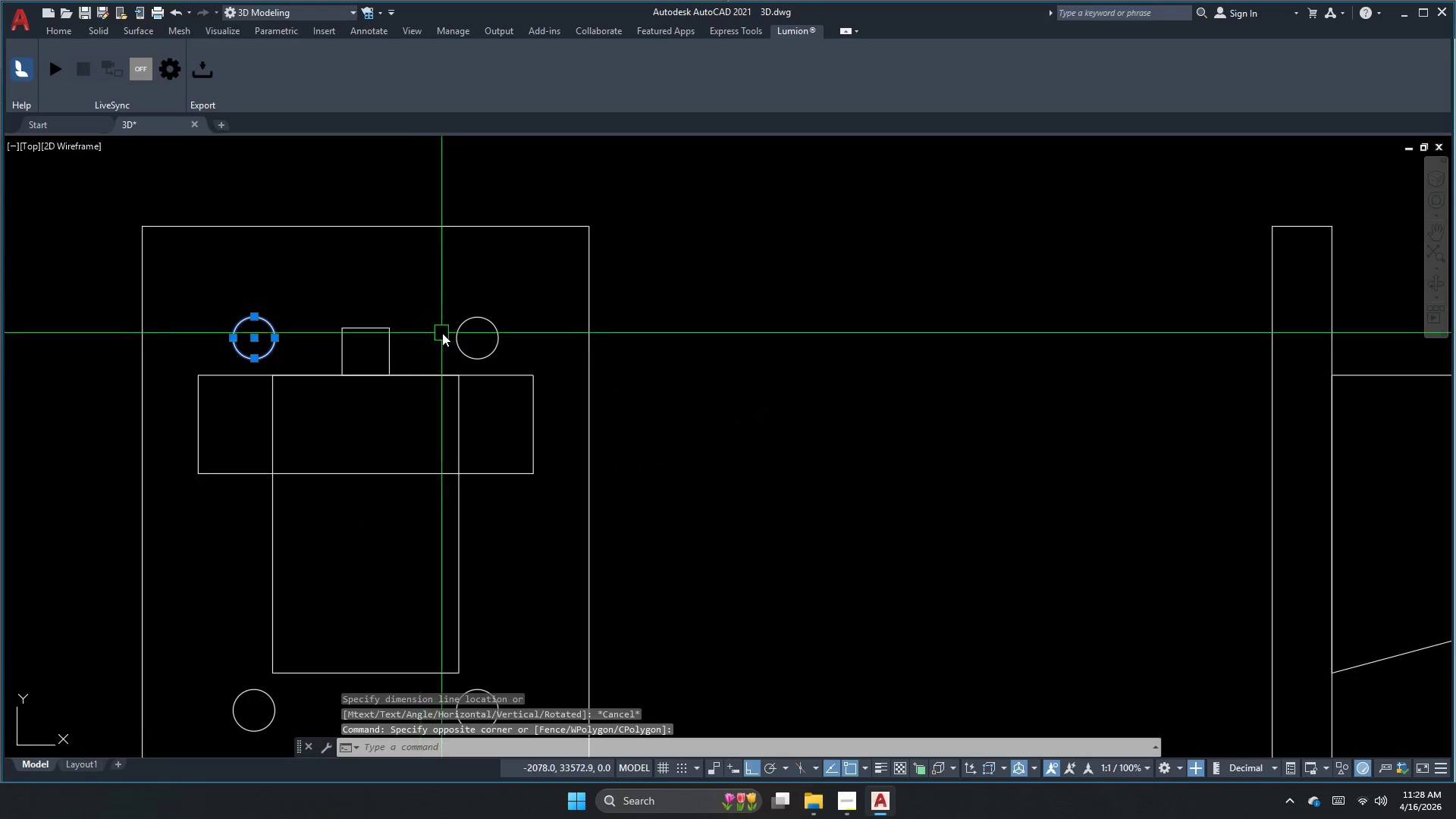 
double_click([463, 328])
 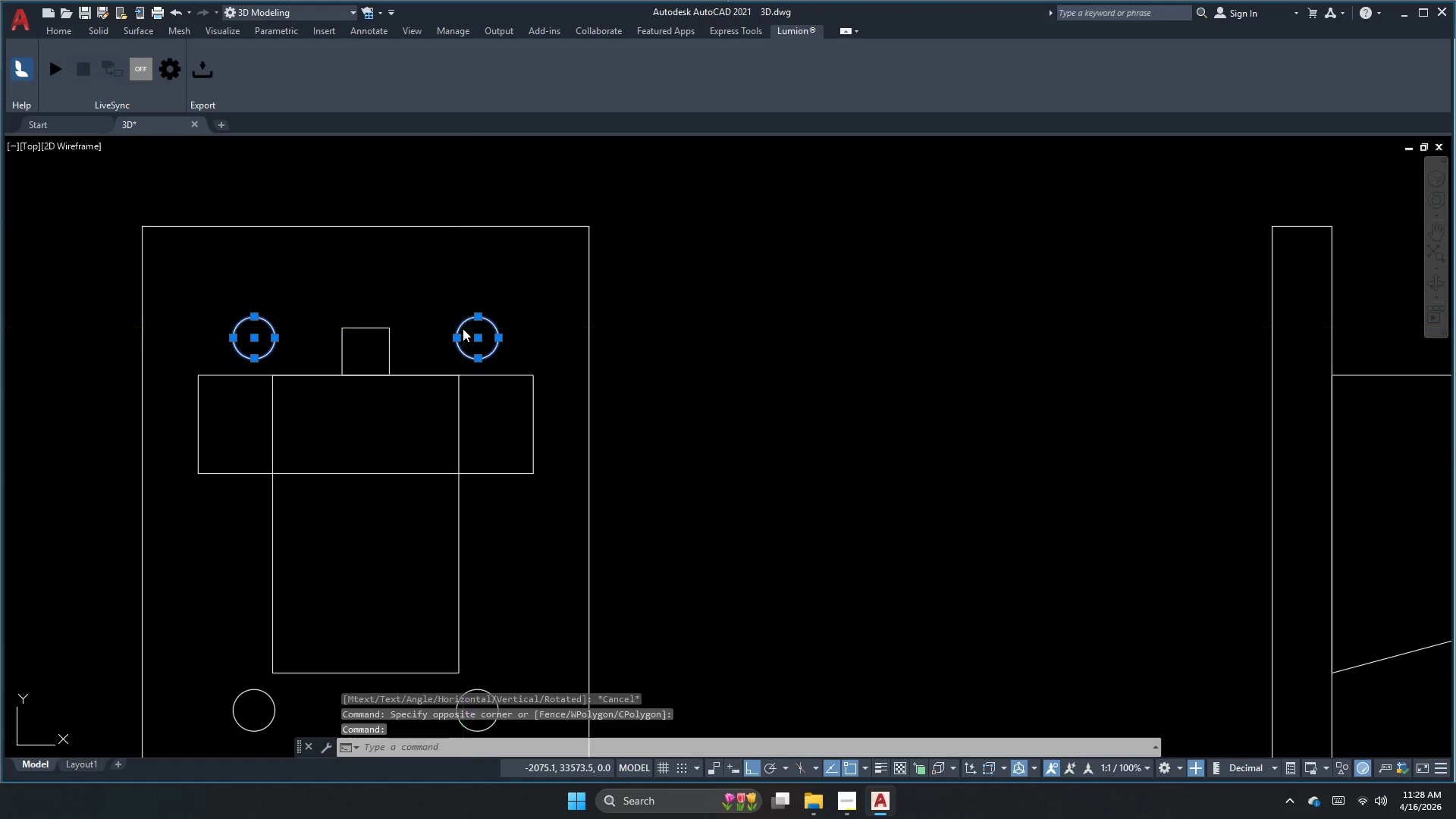 
key(M)
 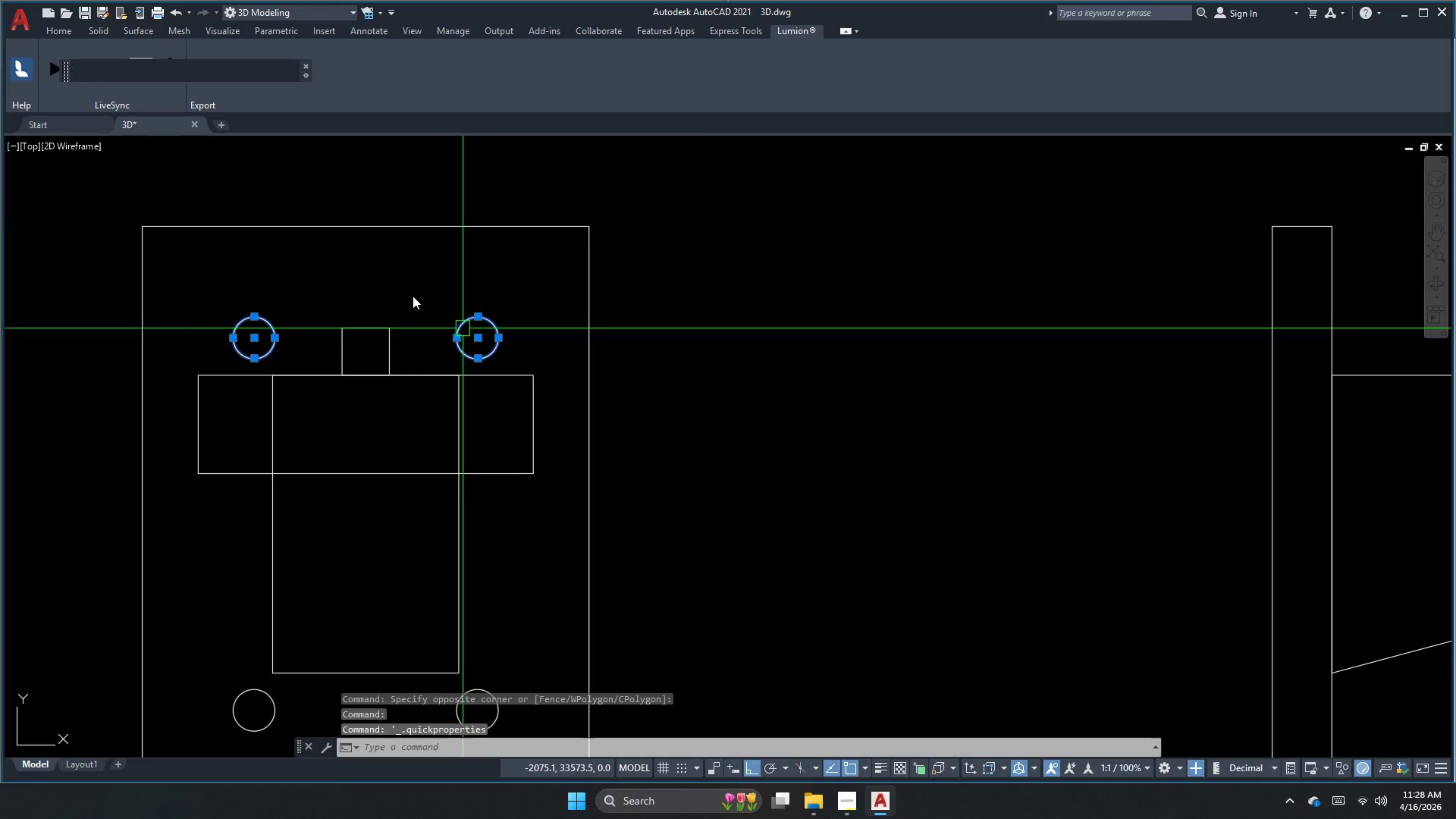 
key(Space)
 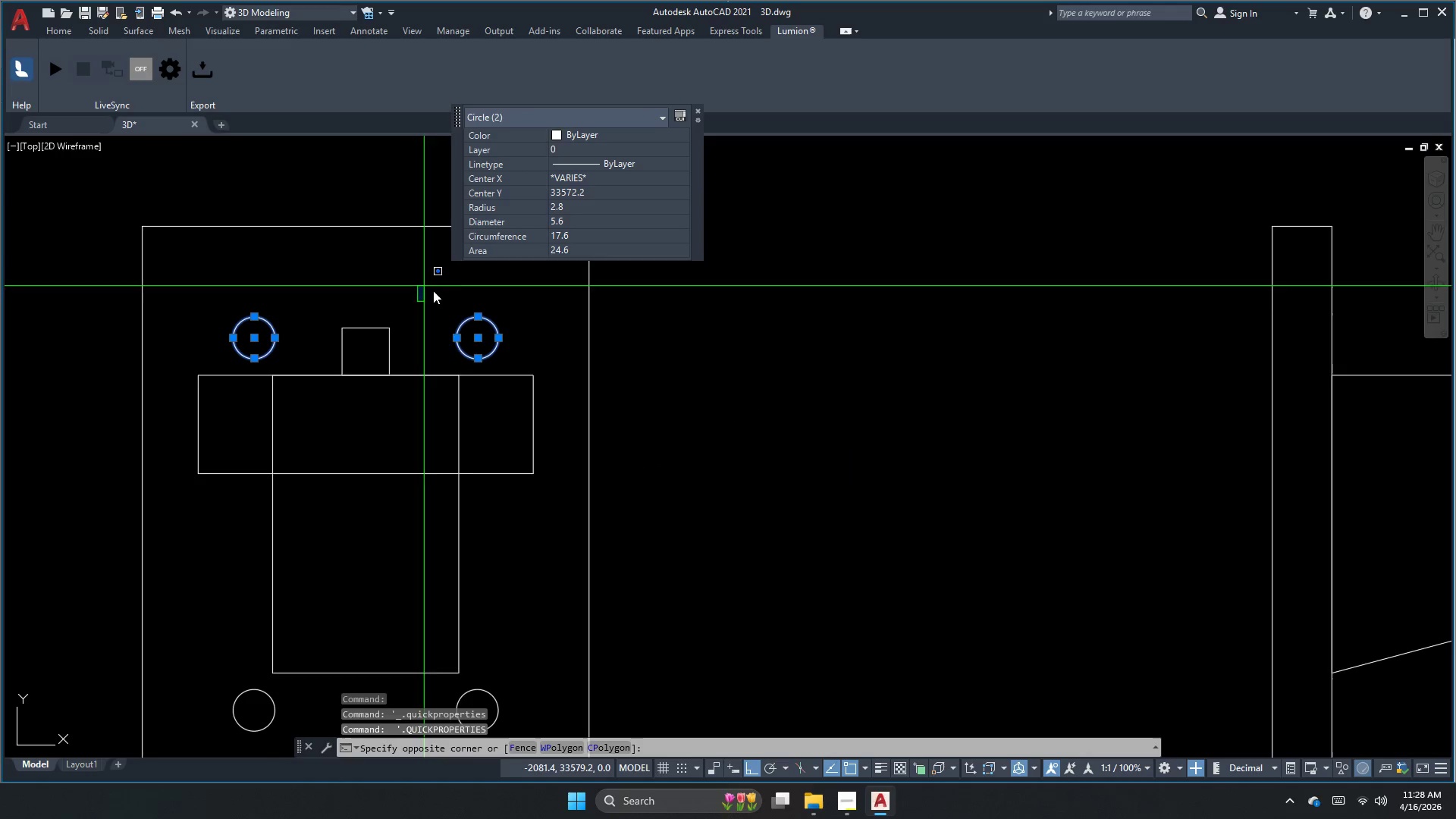 
key(Escape)
 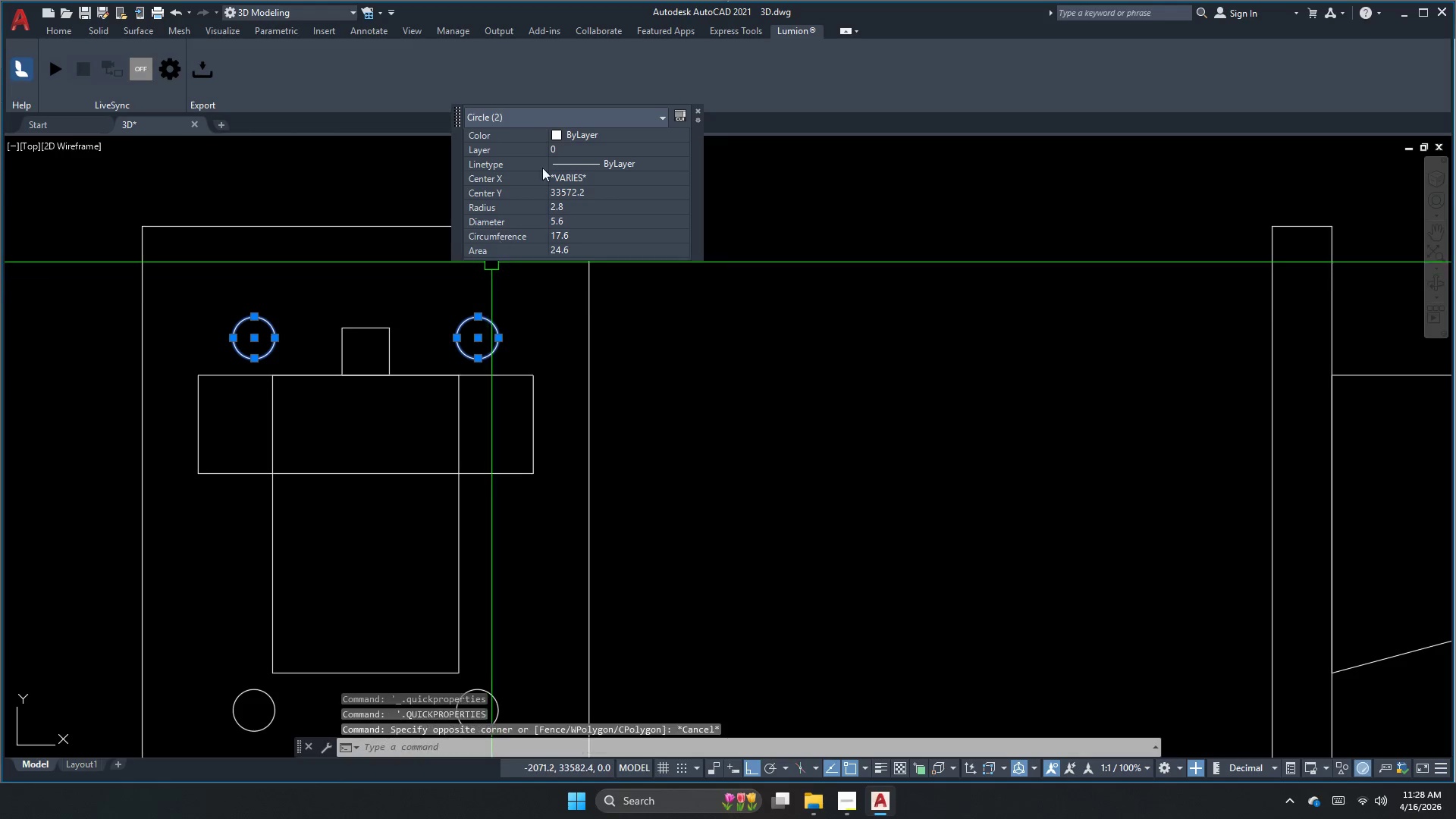 
key(Escape)
 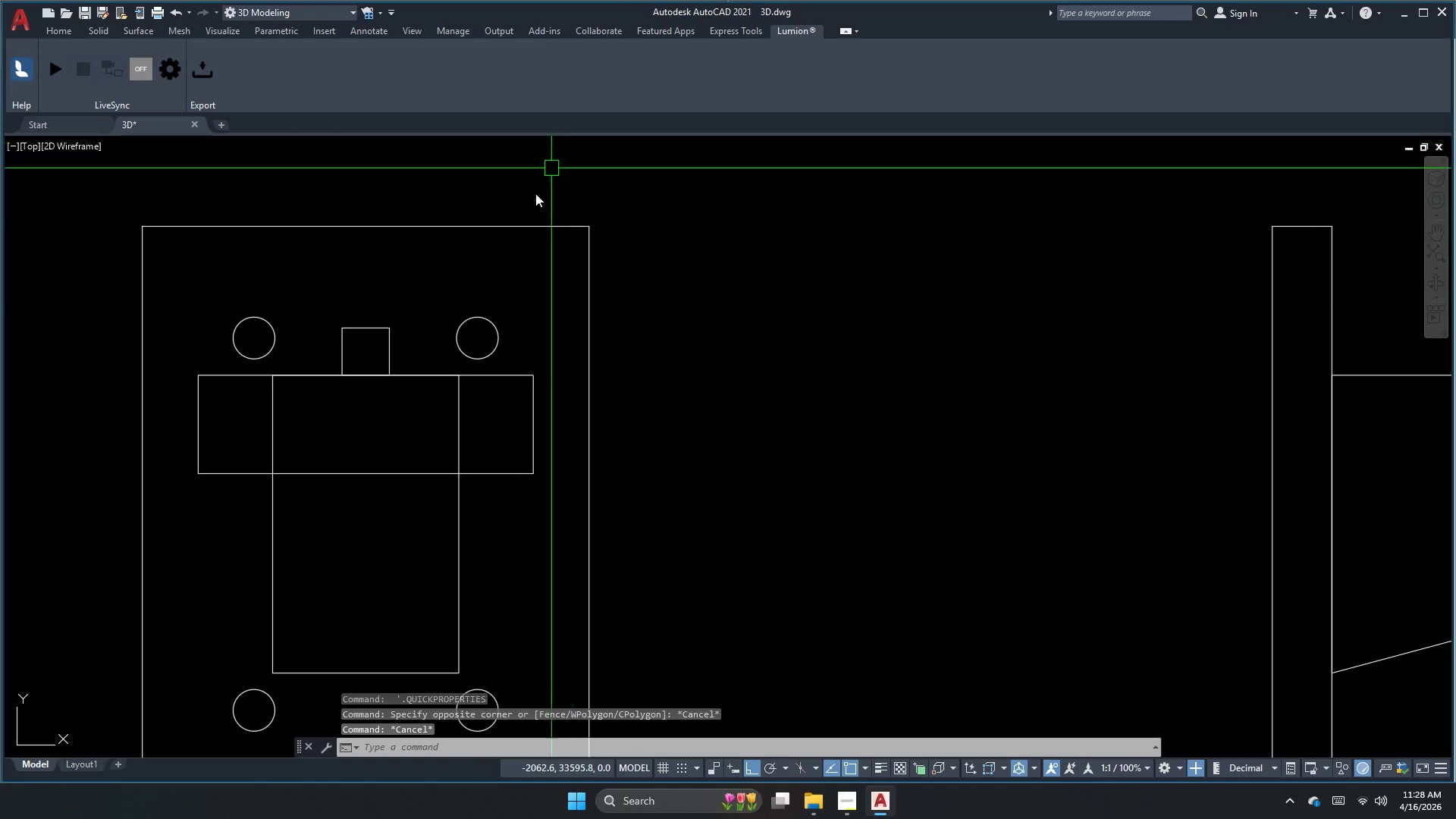 
key(Escape)
 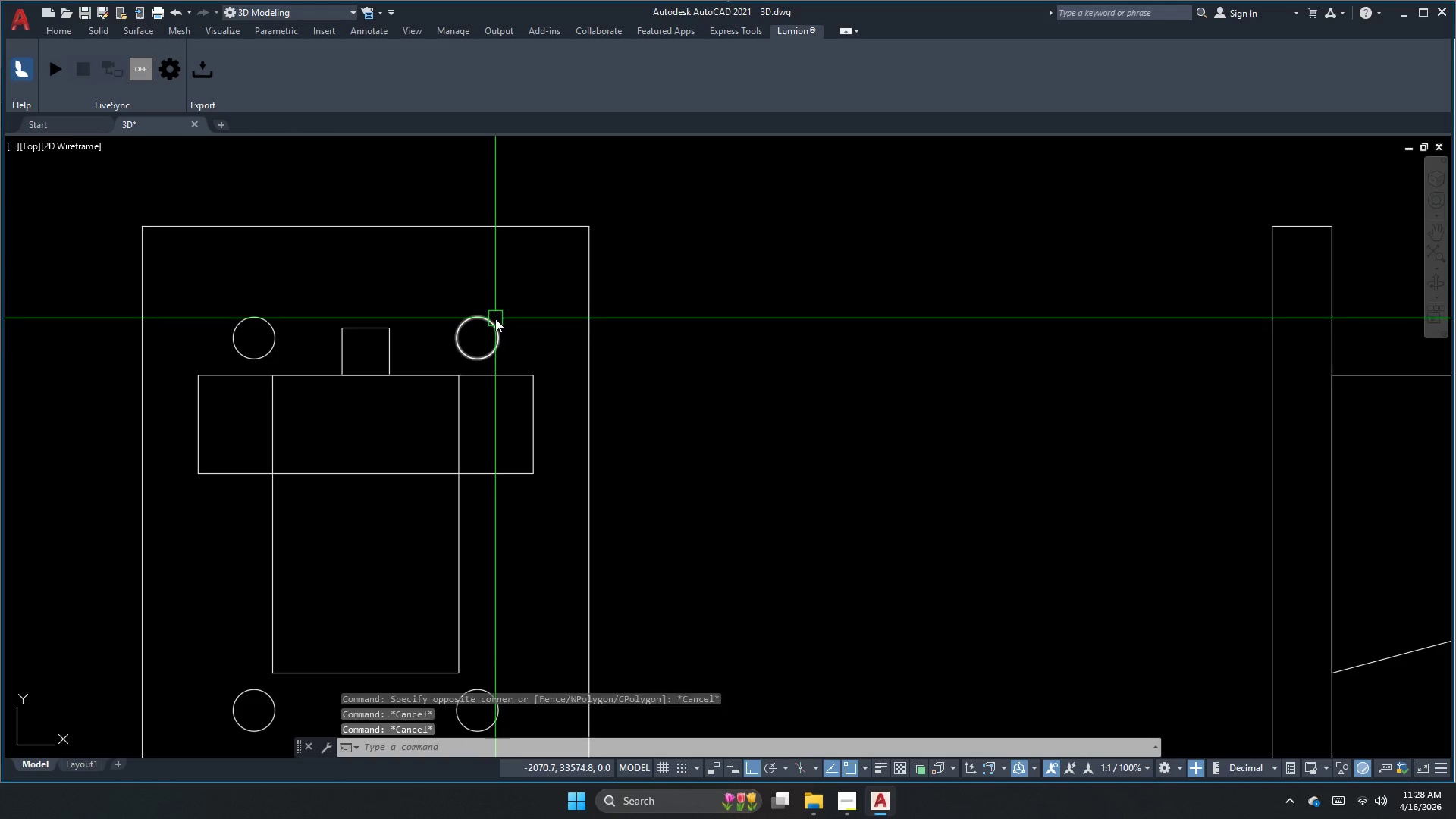 
left_click_drag(start_coordinate=[495, 318], to_coordinate=[494, 323])
 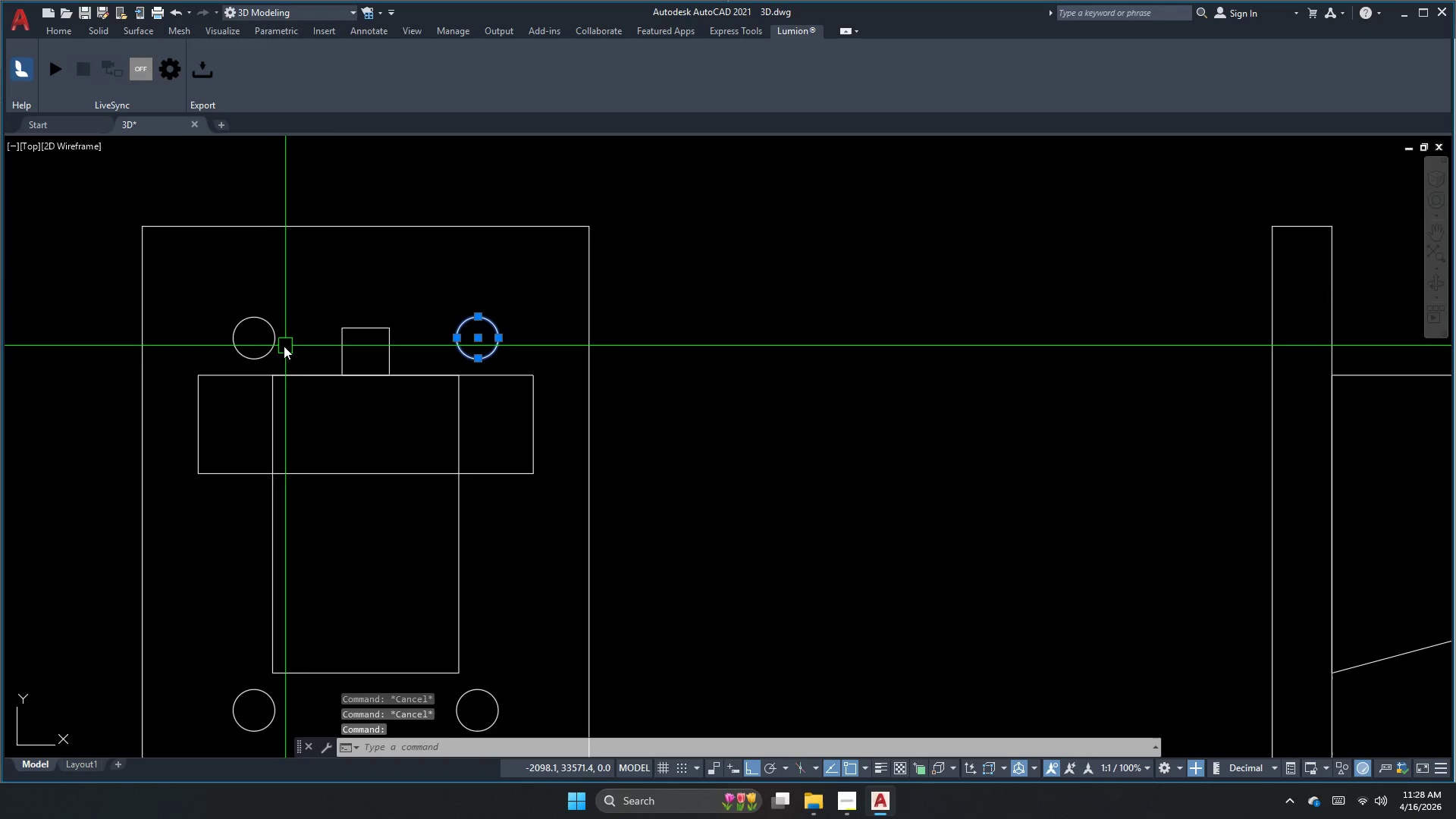 
left_click([274, 343])
 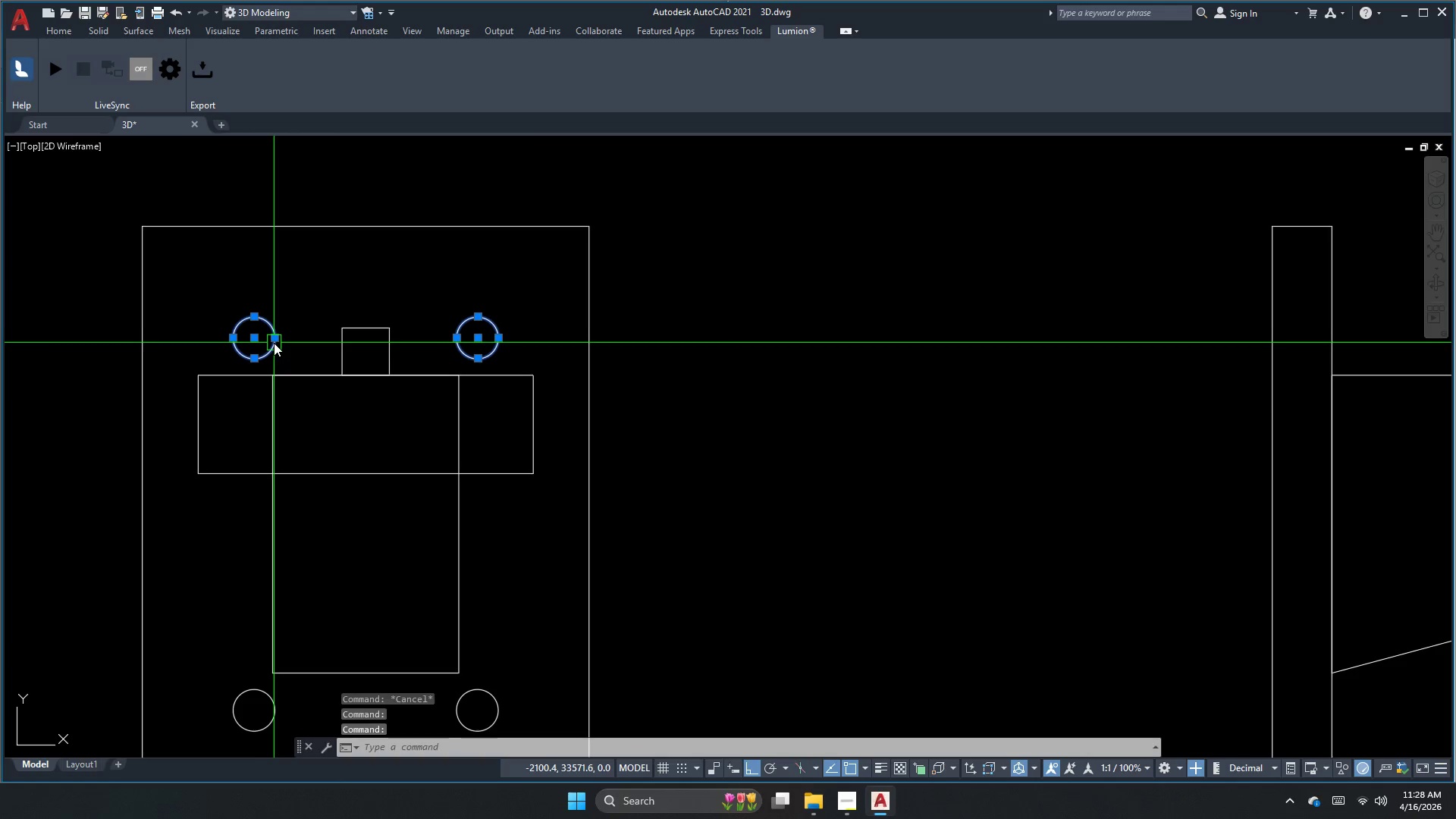 
key(M)
 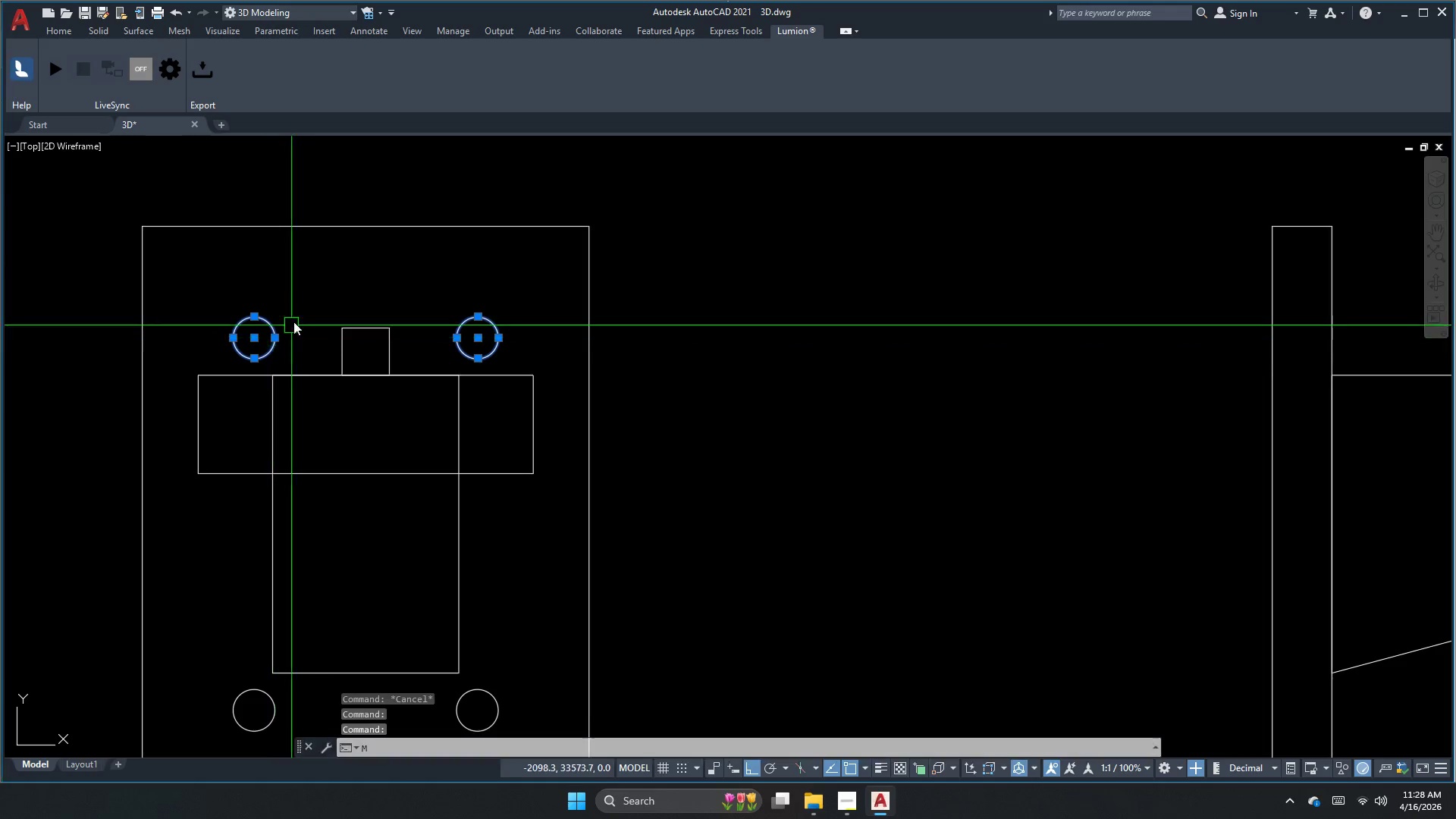 
key(Space)
 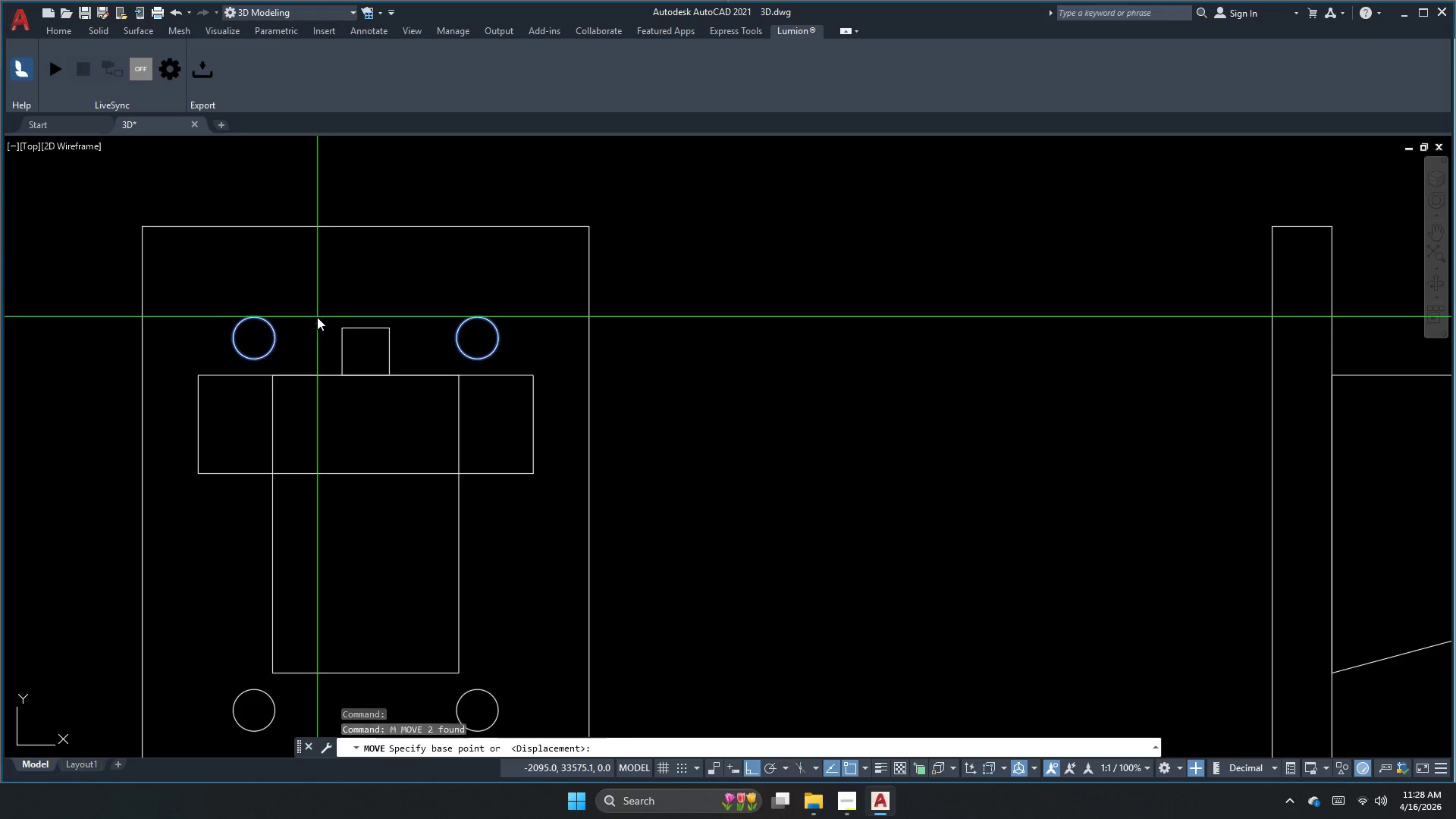 
left_click([317, 317])
 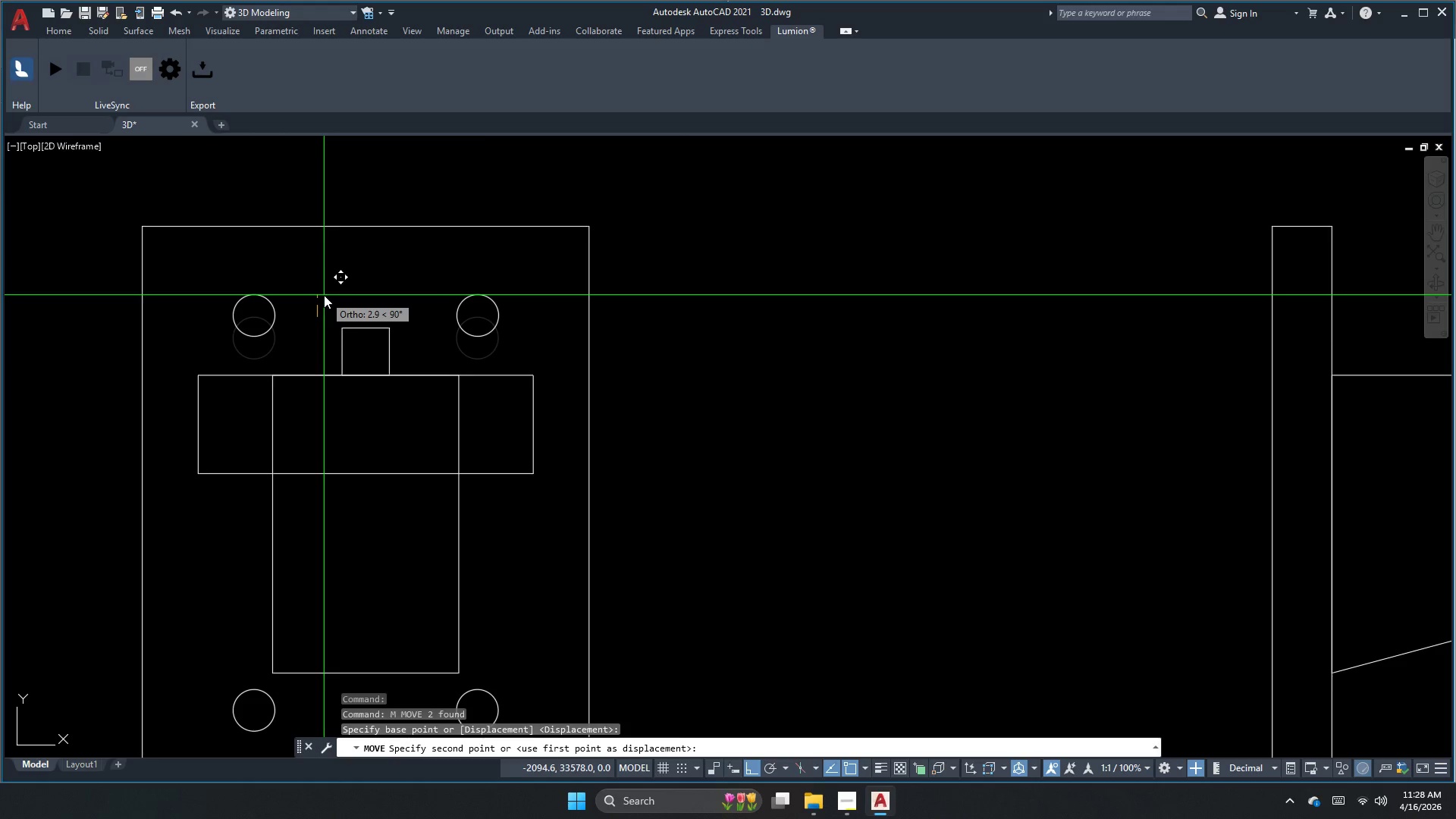 
key(Numpad5)
 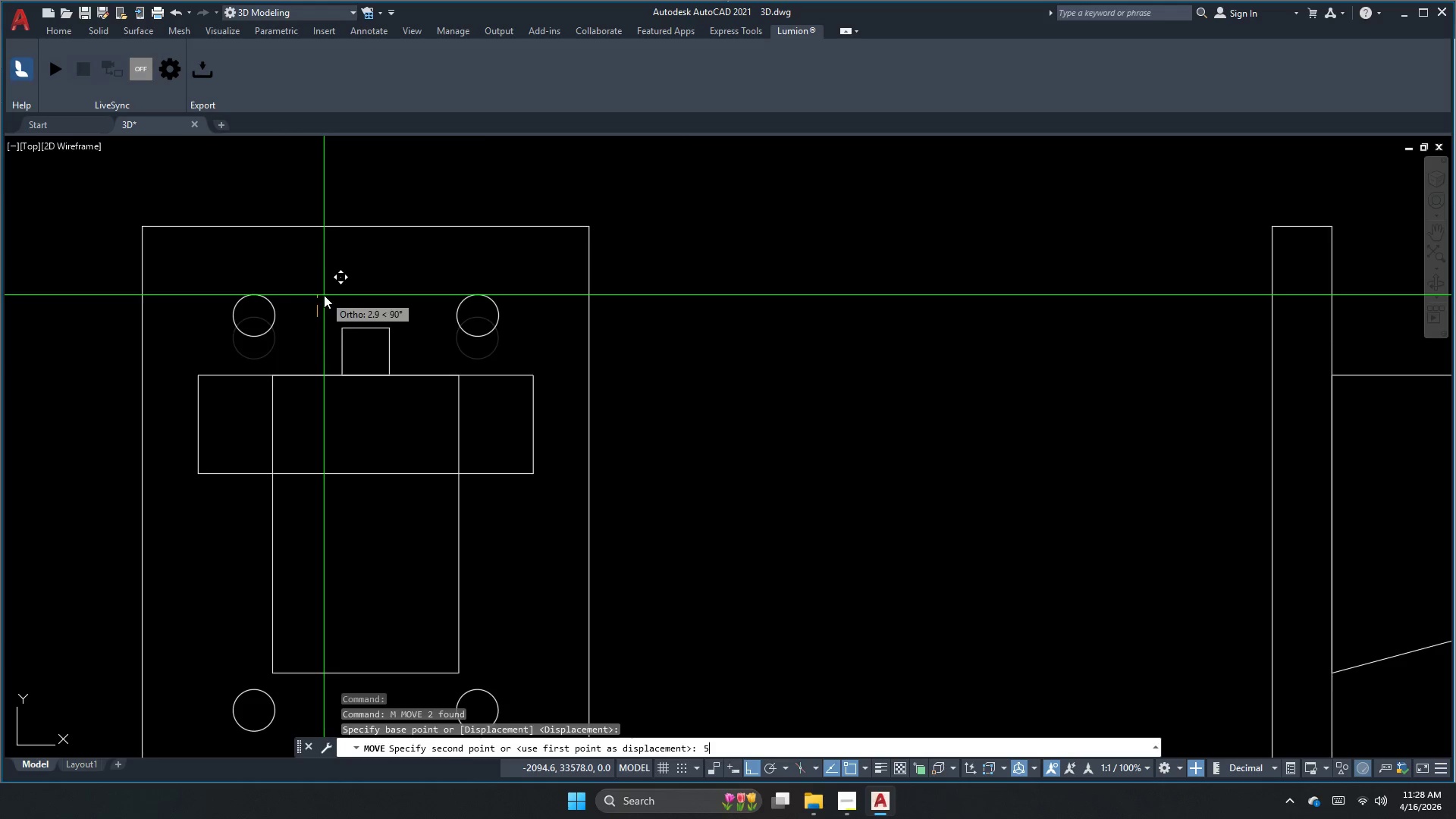 
key(NumpadEnter)
 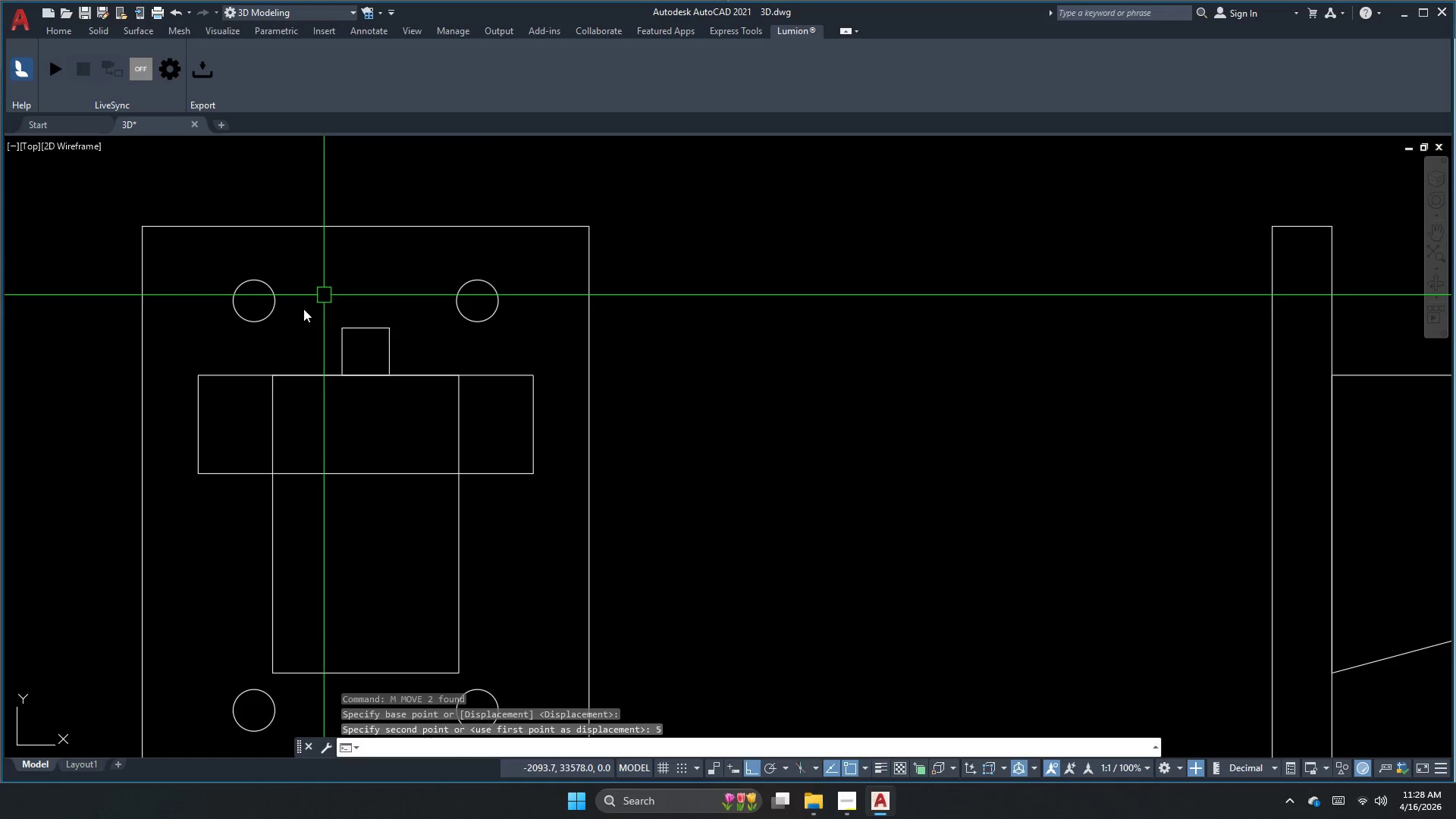 
left_click([255, 314])
 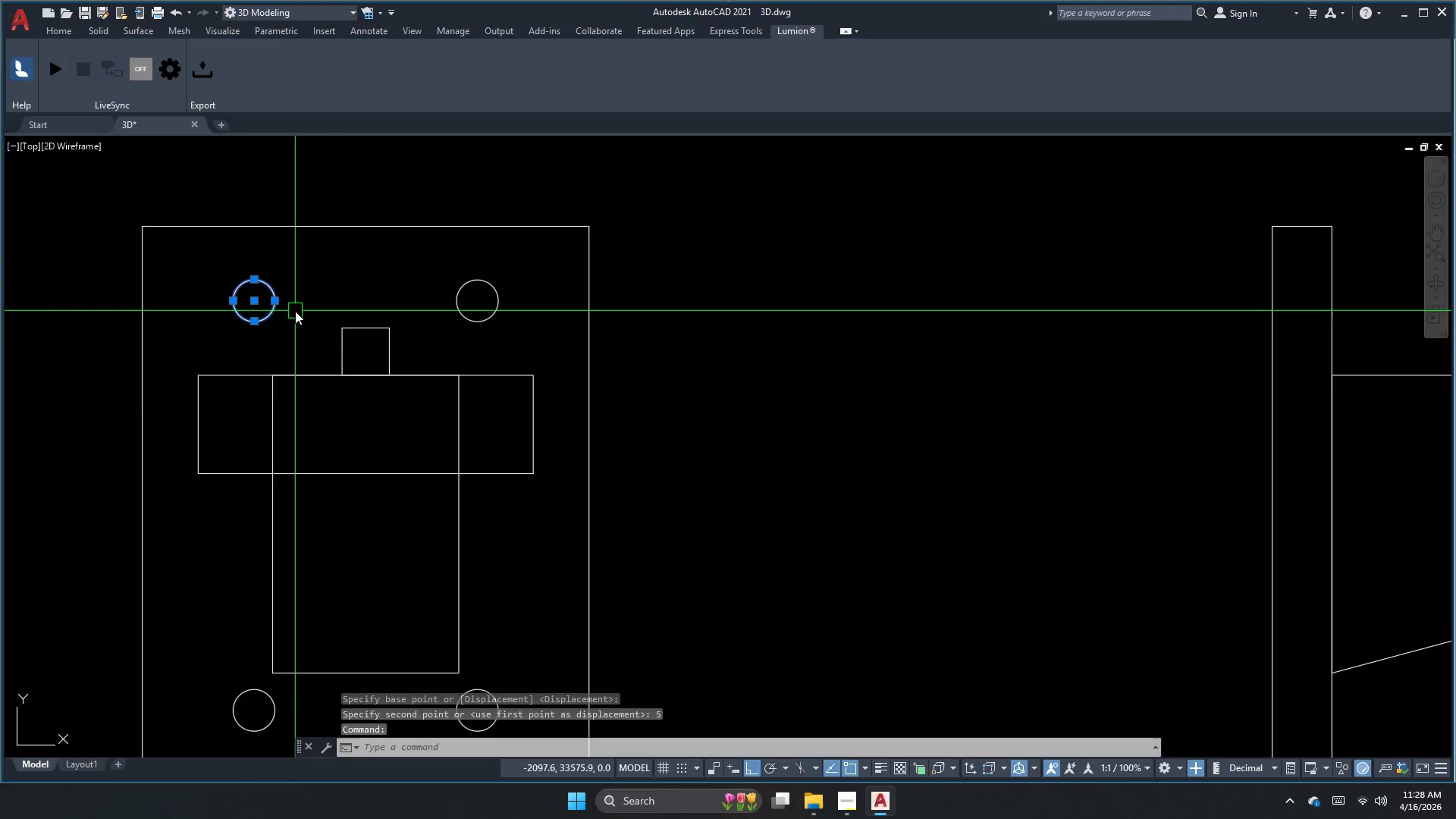 
key(M)
 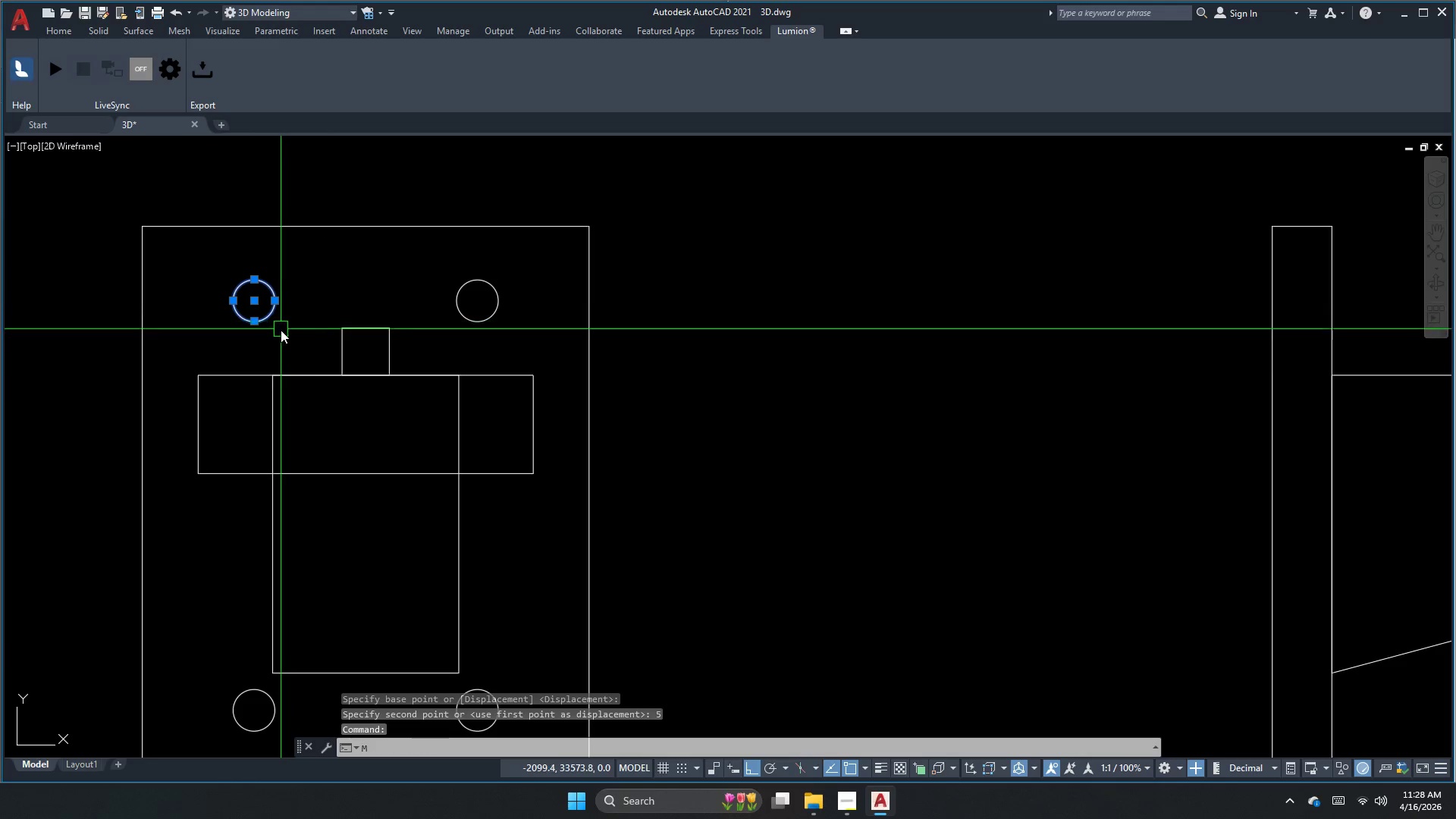 
key(Space)
 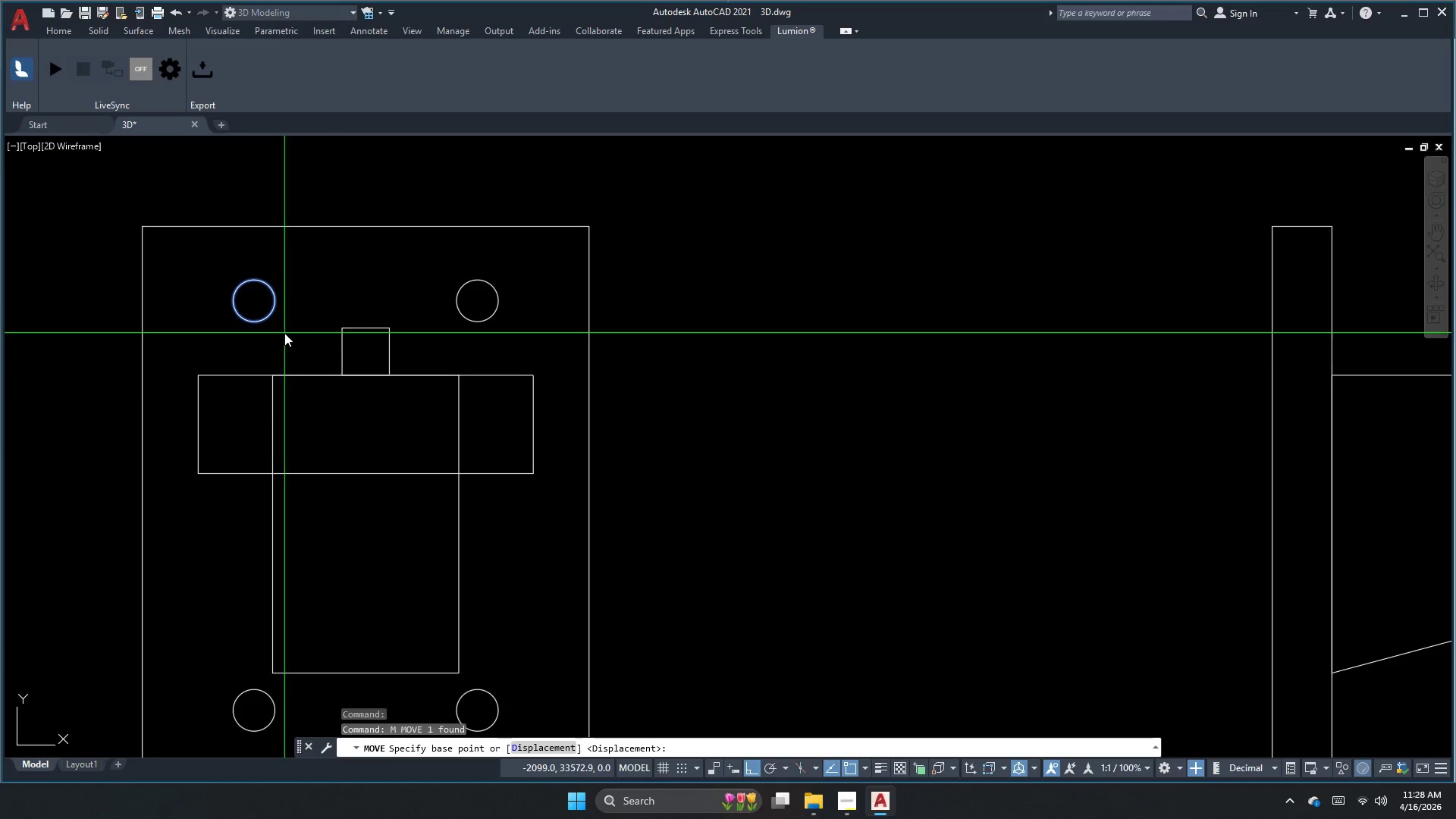 
left_click([294, 344])
 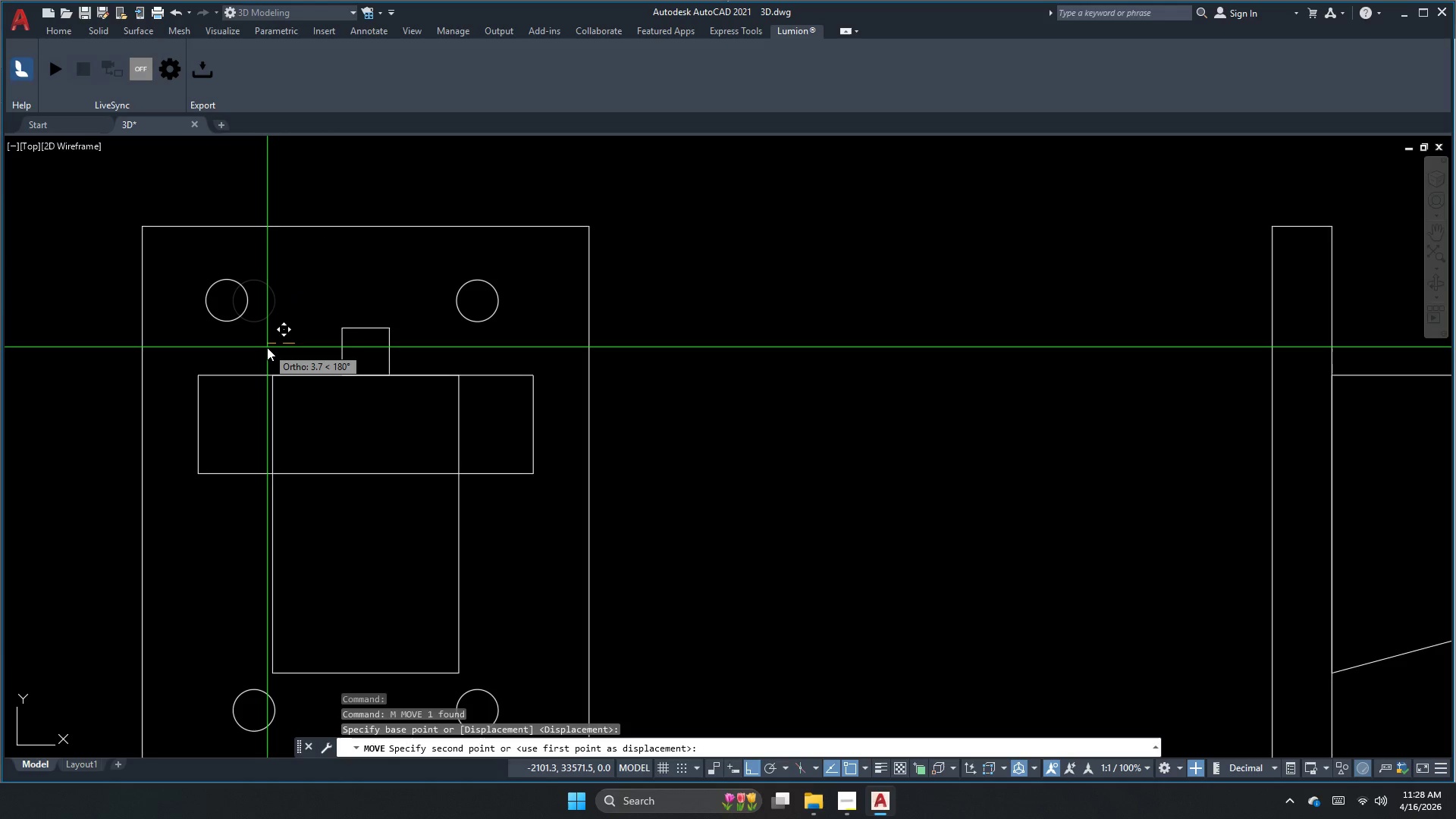 
key(Numpad5)
 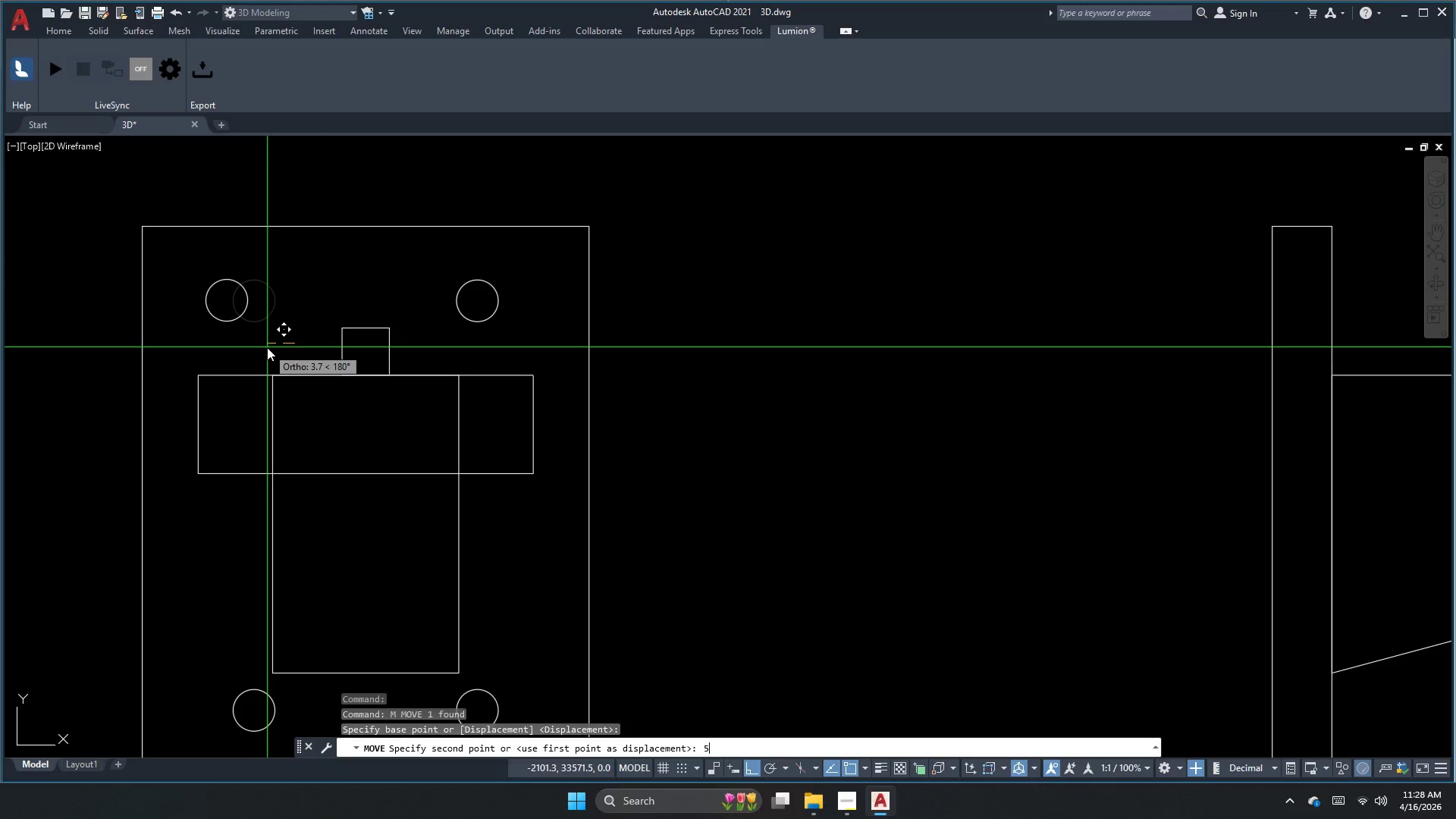 
key(NumpadEnter)
 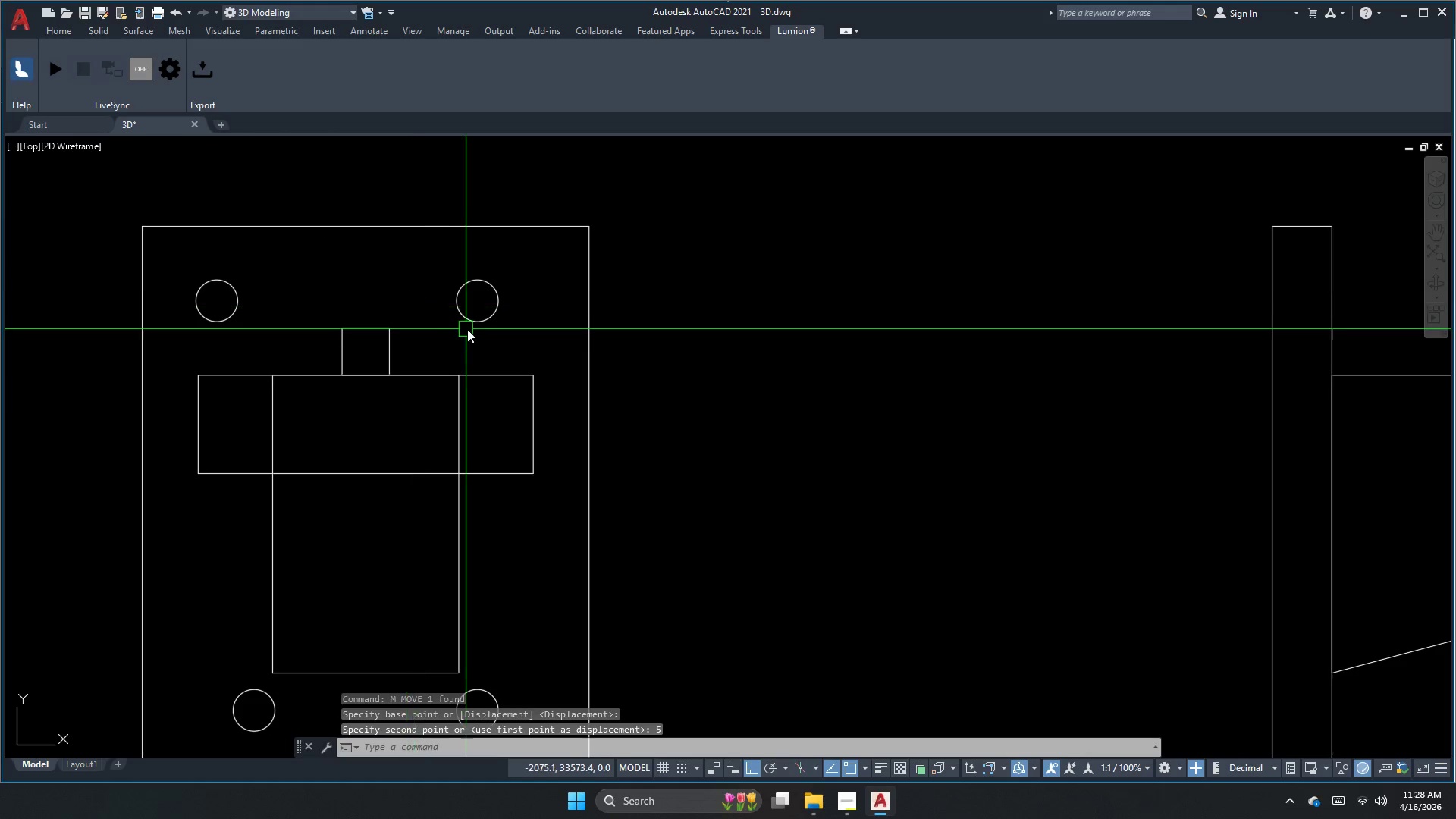 
double_click([453, 309])
 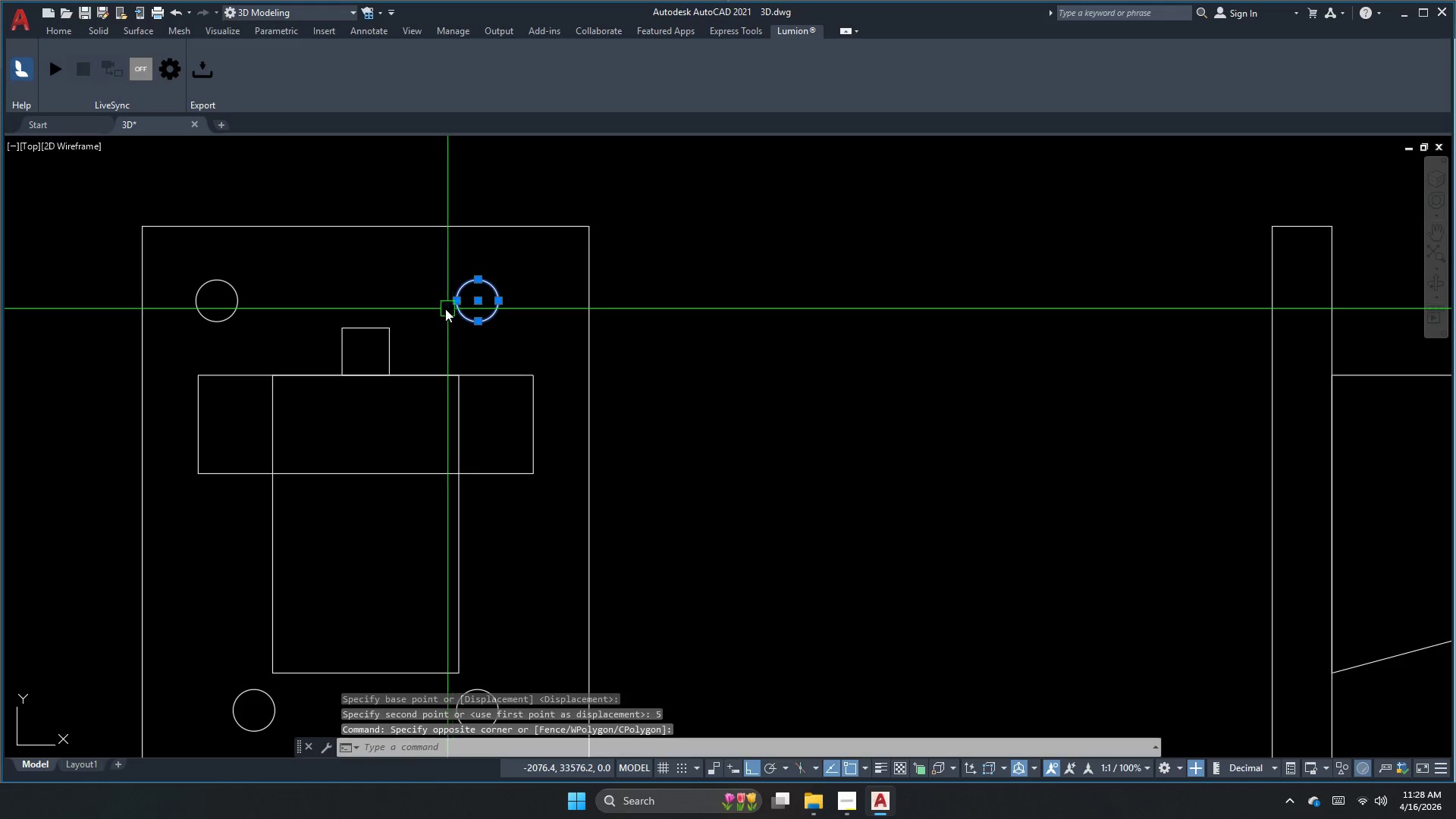 
key(Space)
 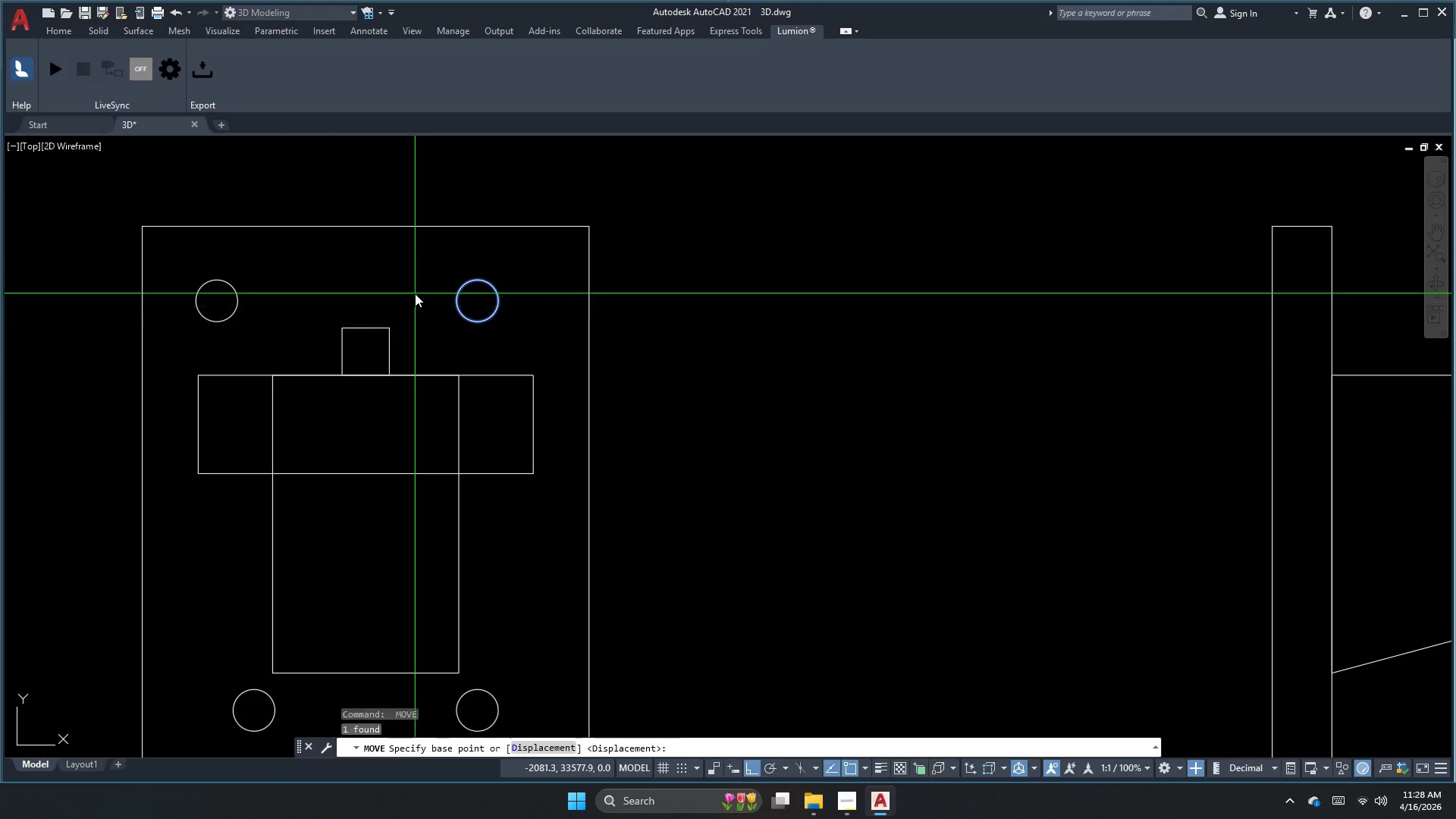 
left_click_drag(start_coordinate=[415, 293], to_coordinate=[422, 296])
 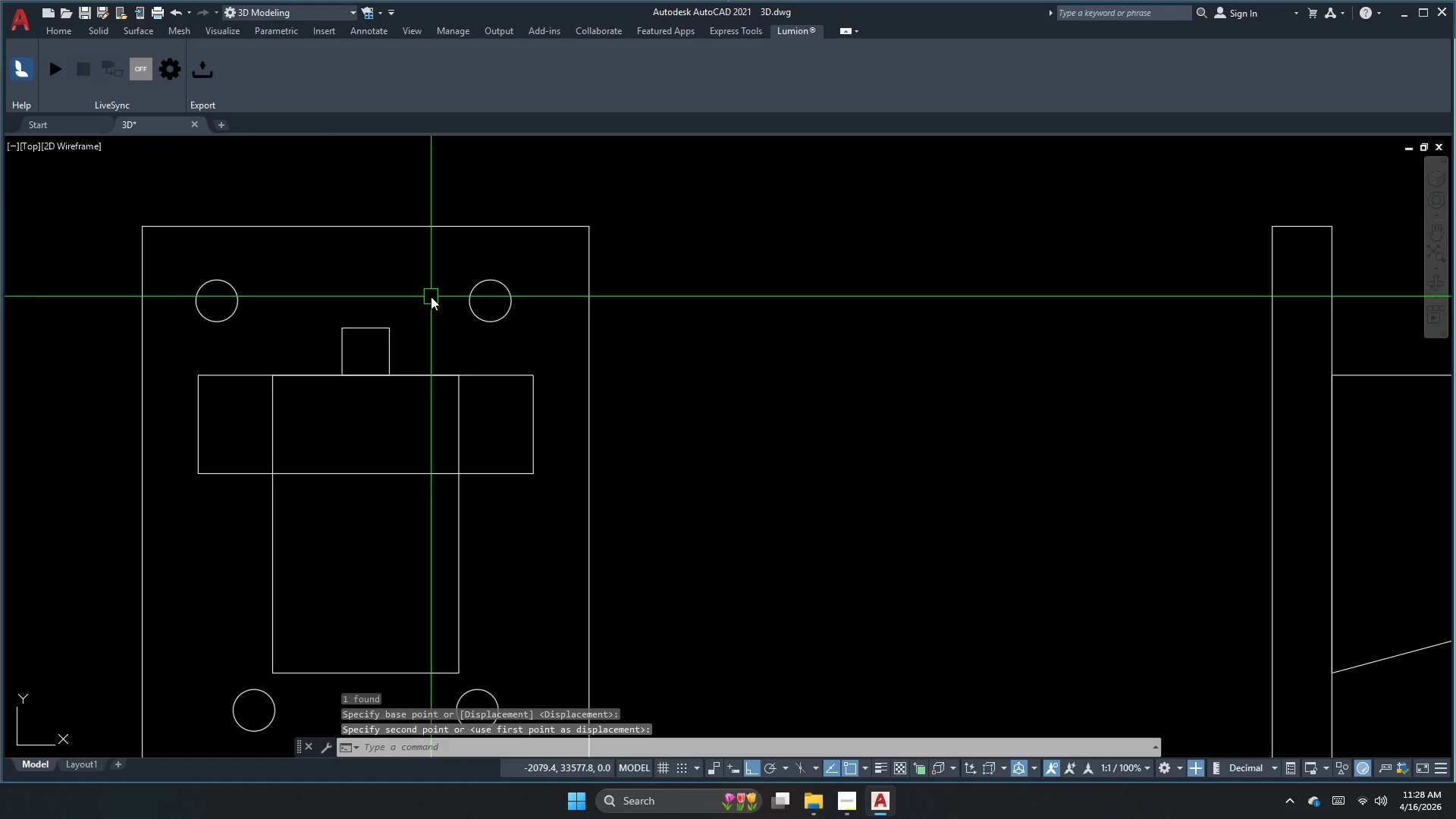 
key(Numpad5)
 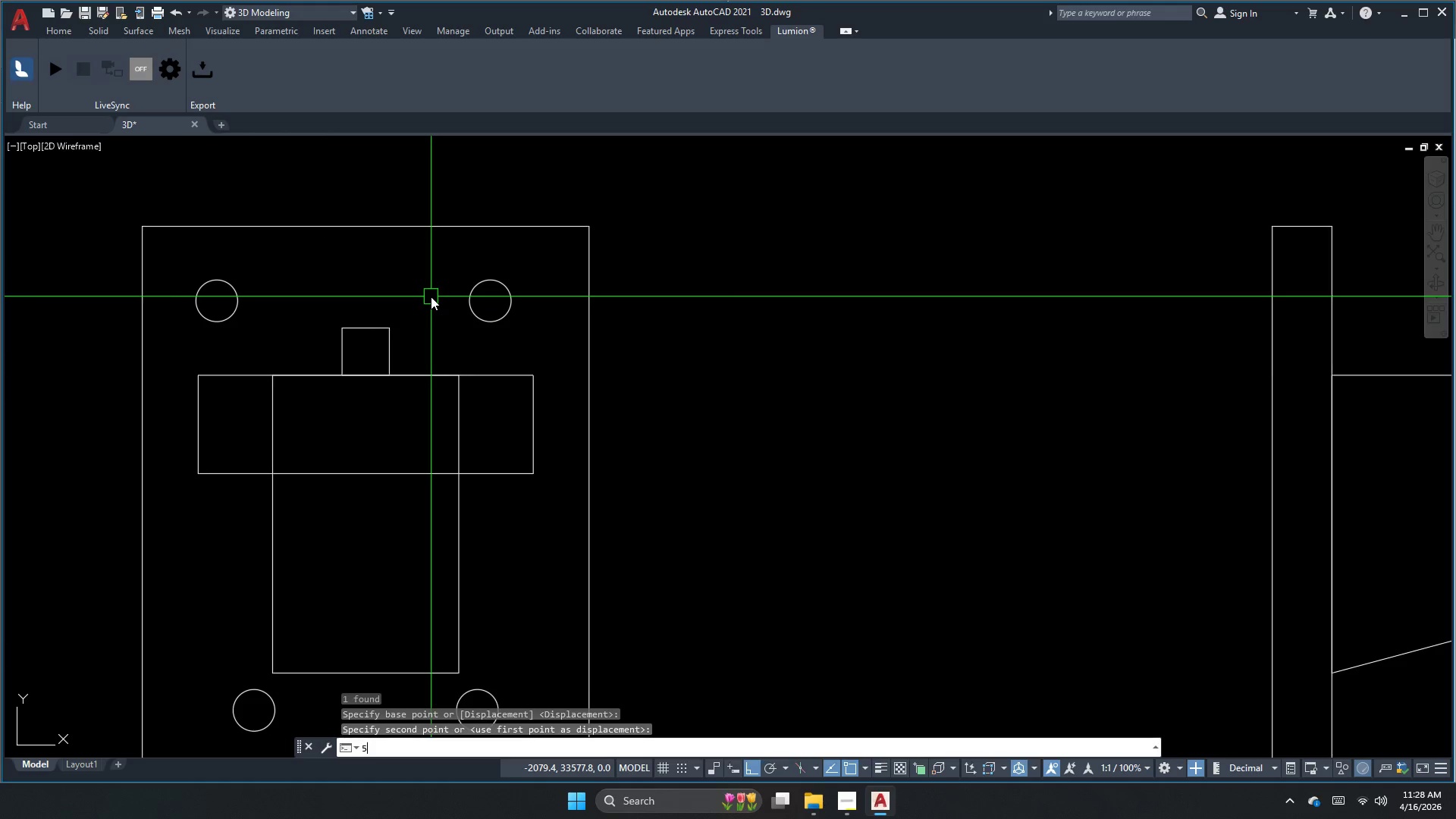 
key(NumpadEnter)
 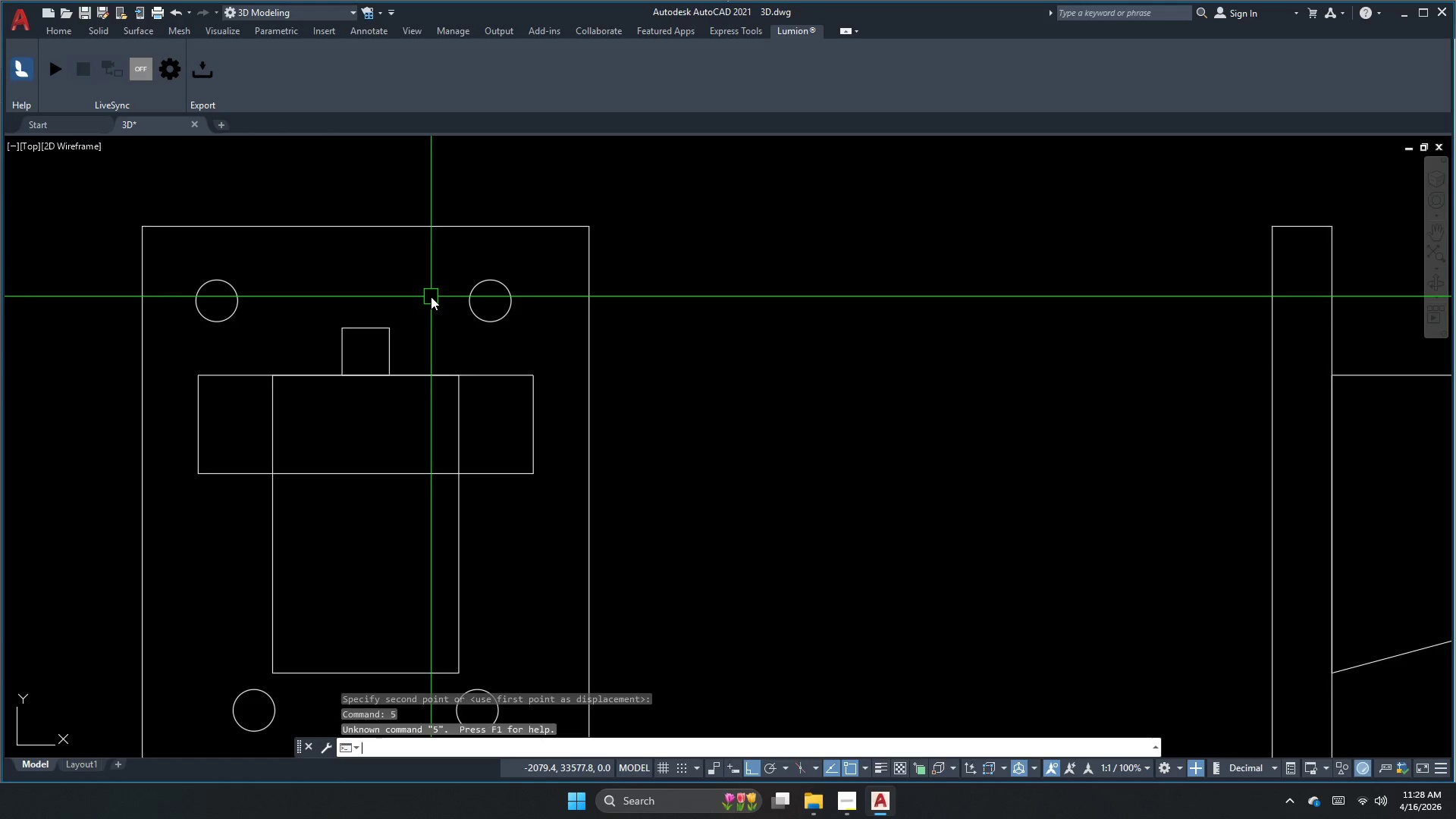 
key(Escape)
 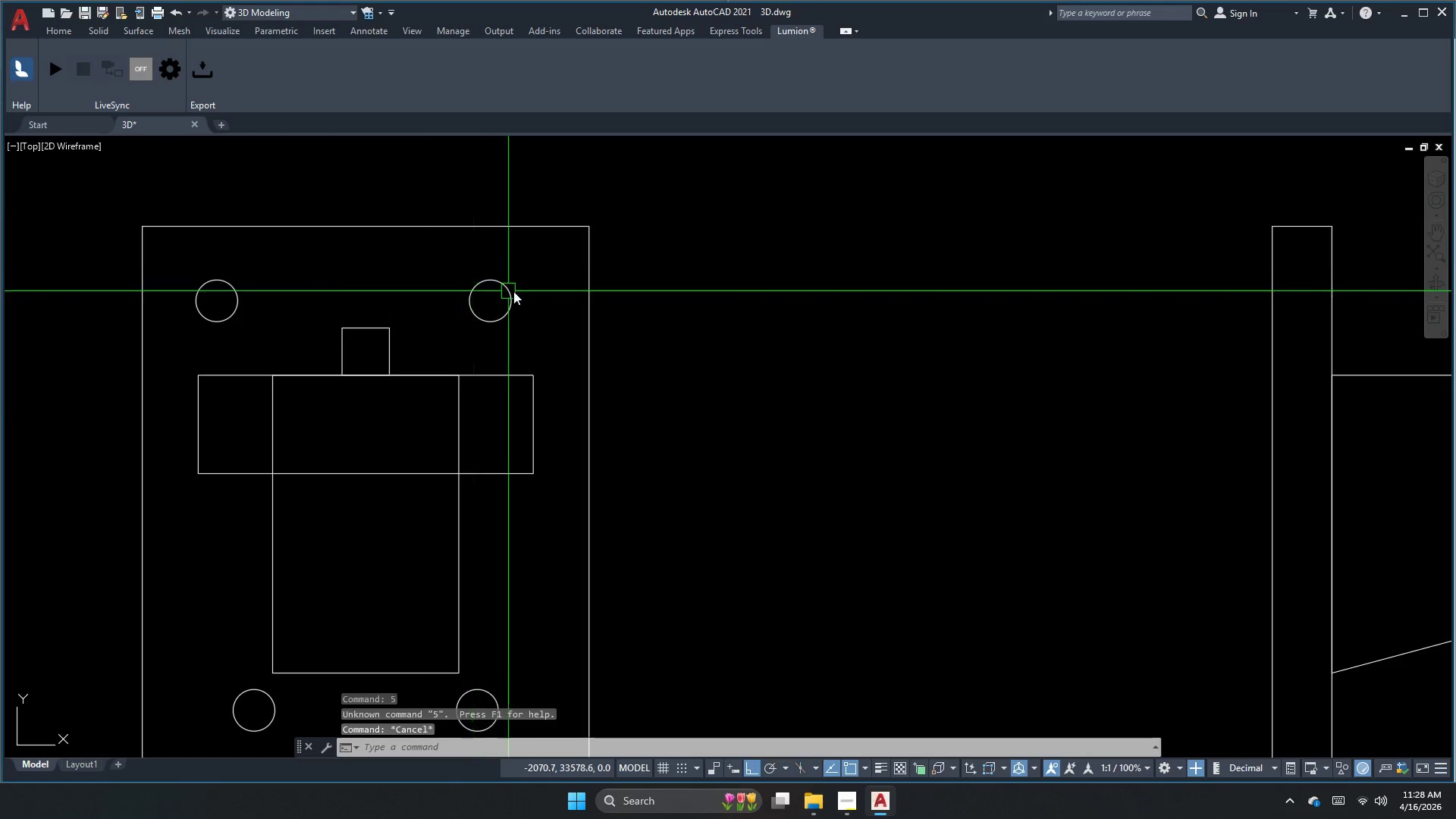 
key(Escape)
 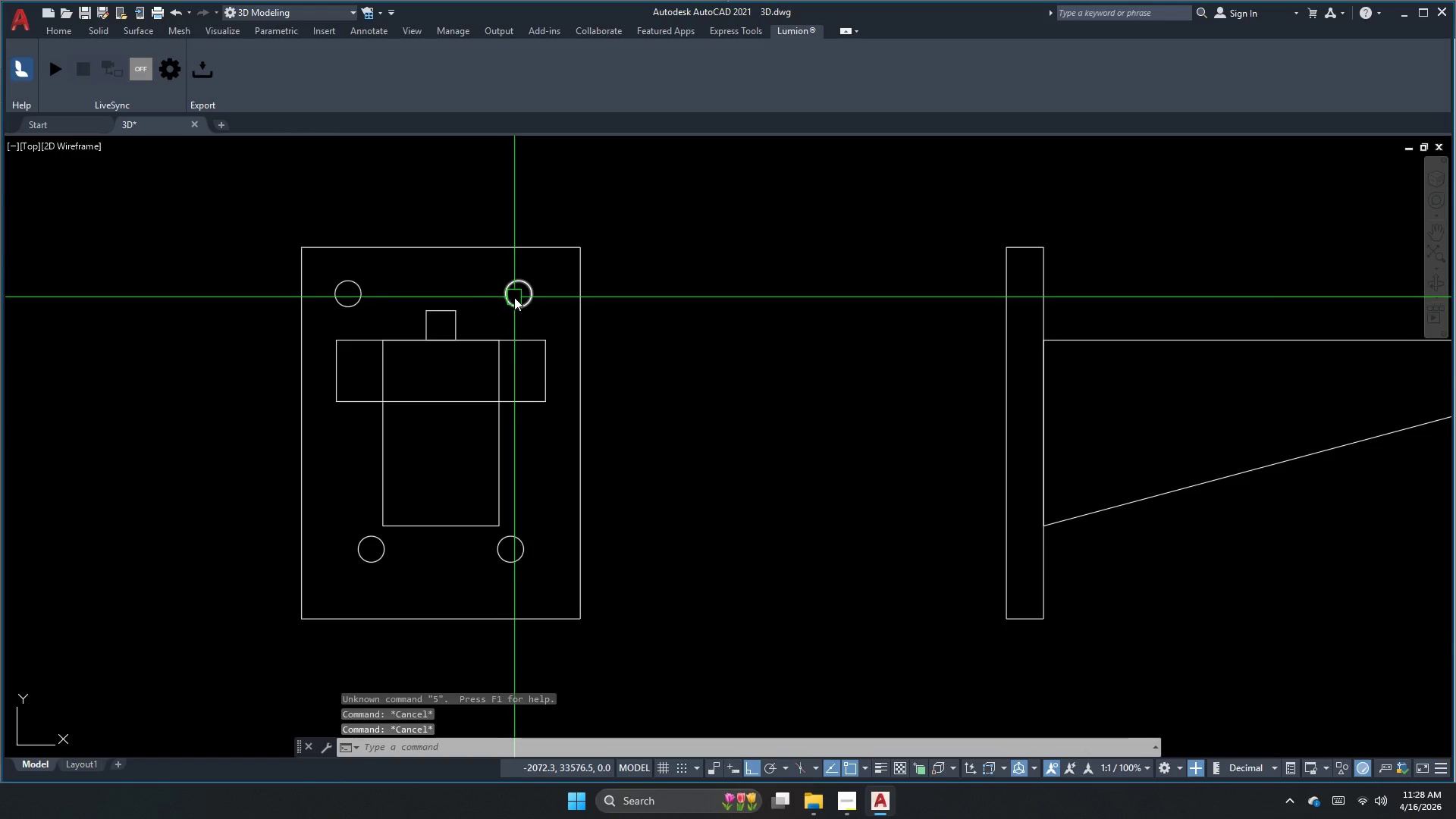 
scroll: coordinate [485, 298], scroll_direction: down, amount: 1.0
 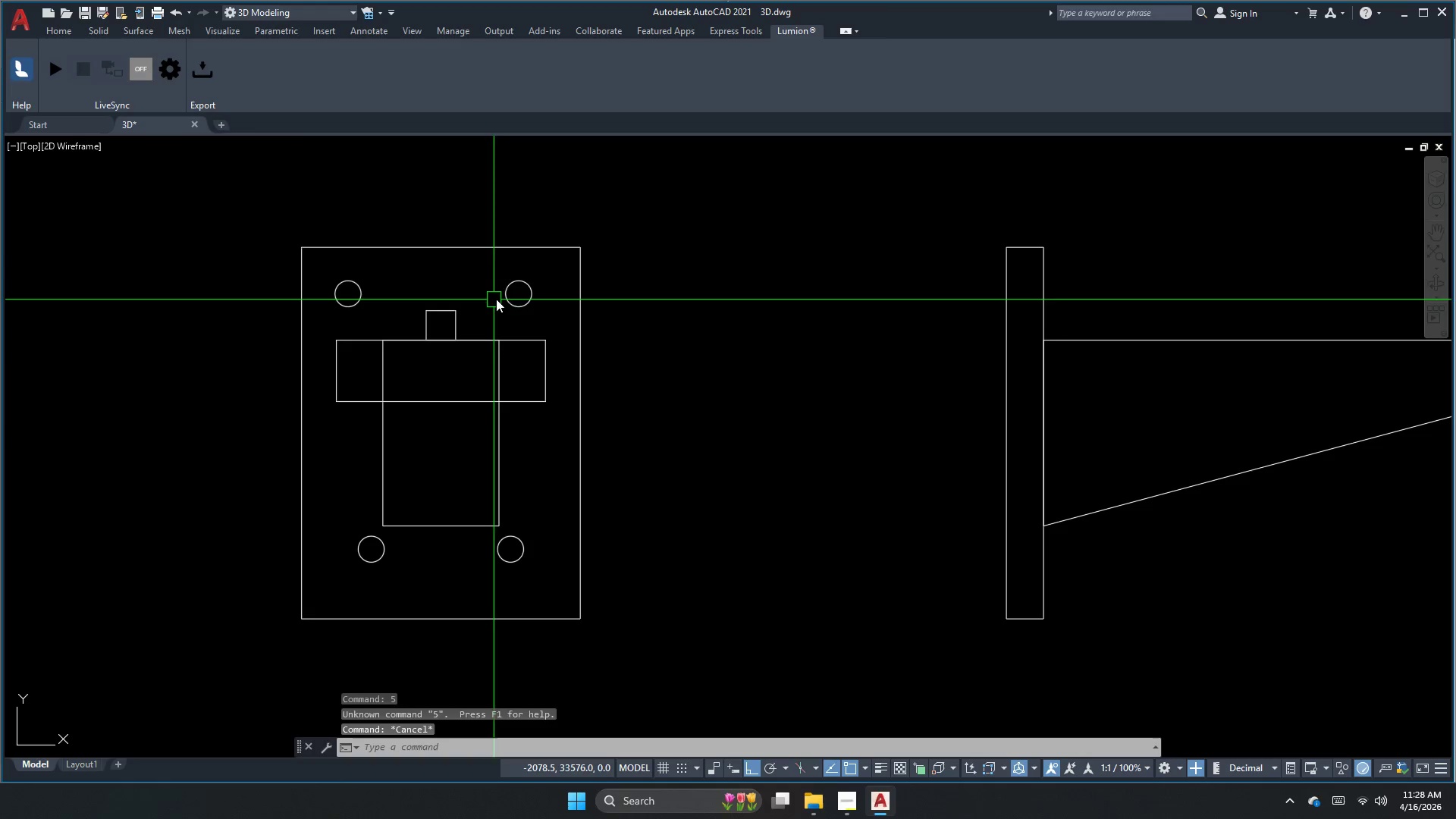 
key(Control+Z)
 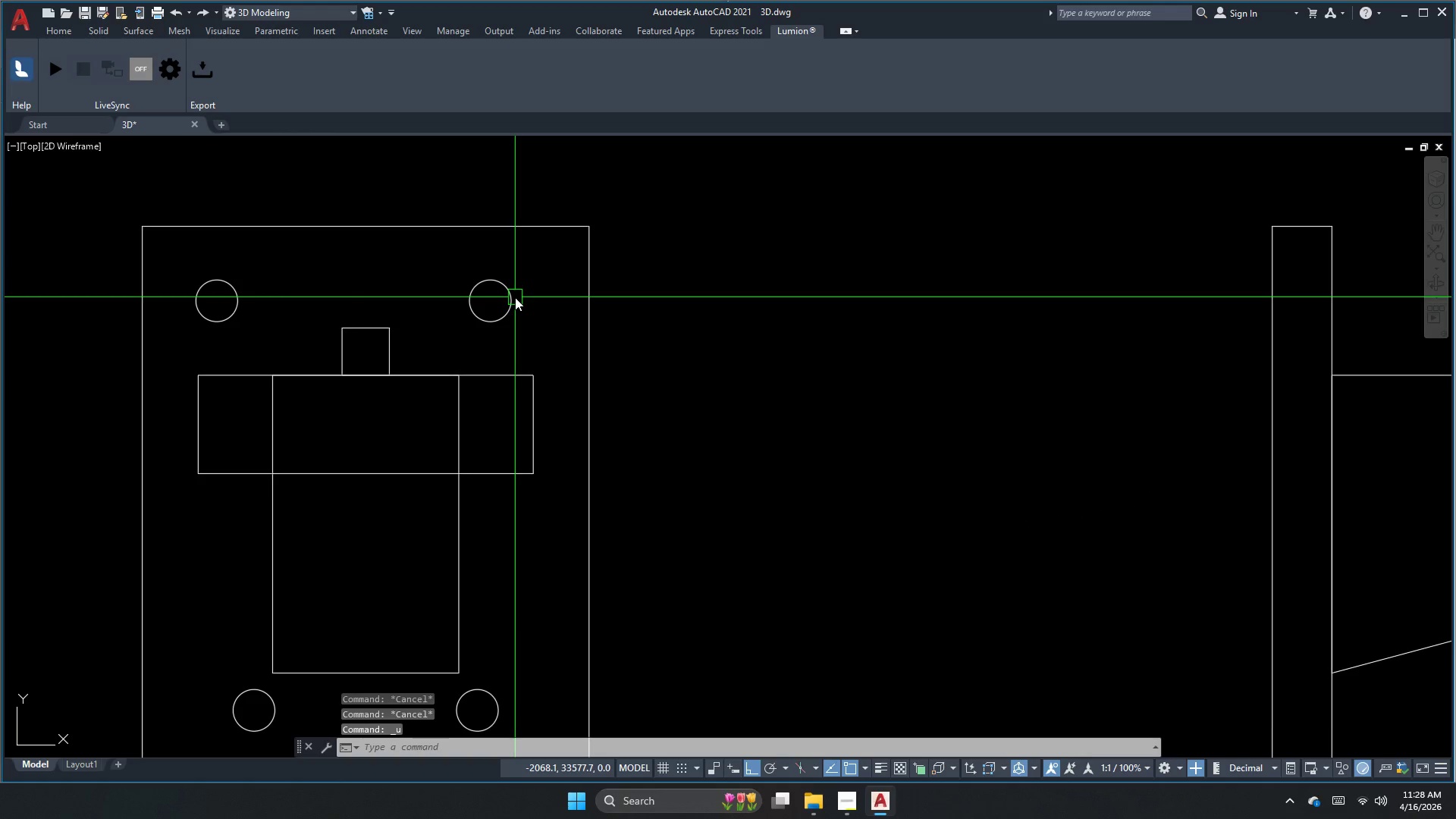 
key(Control+Z)
 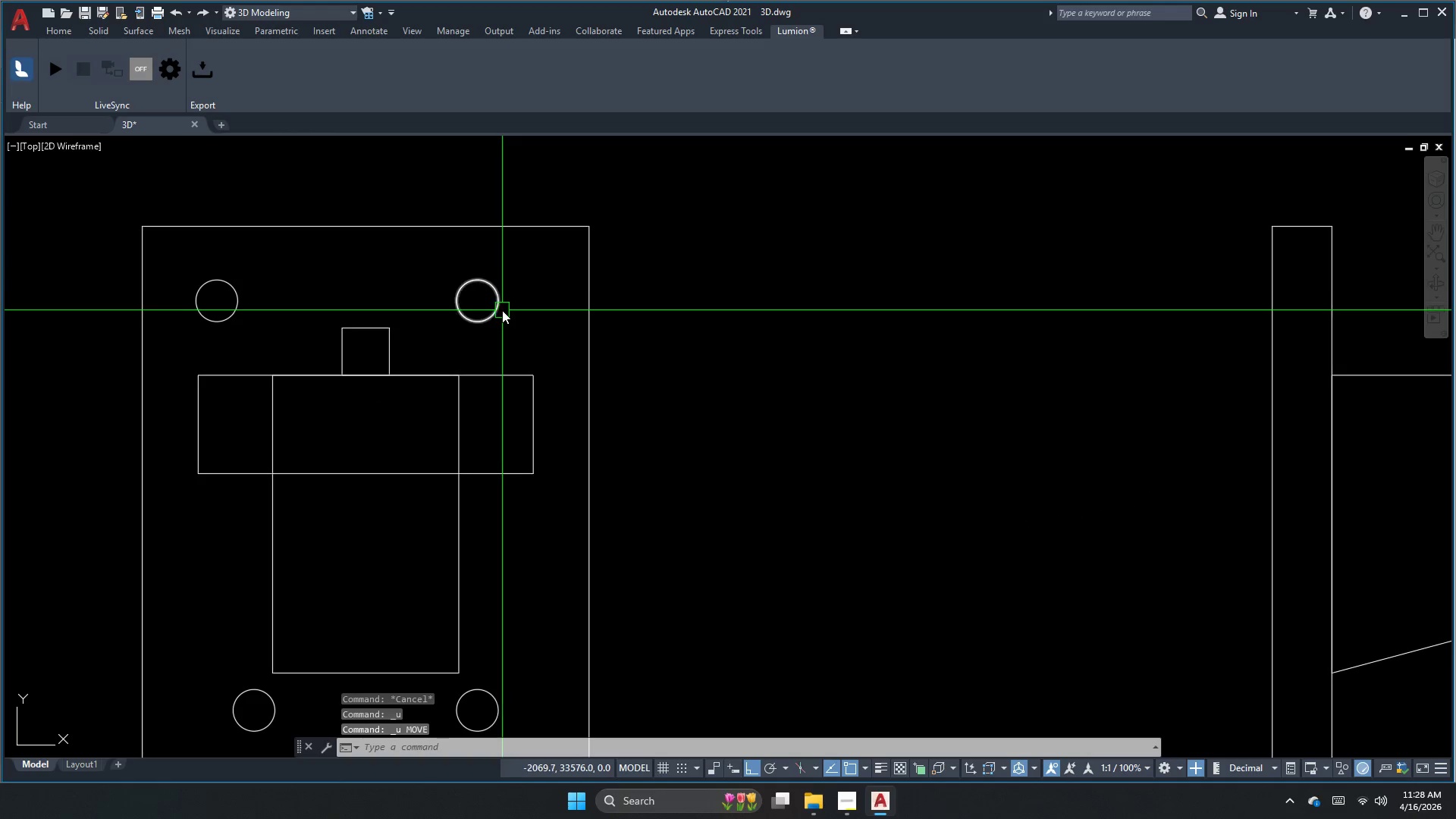 
left_click([492, 312])
 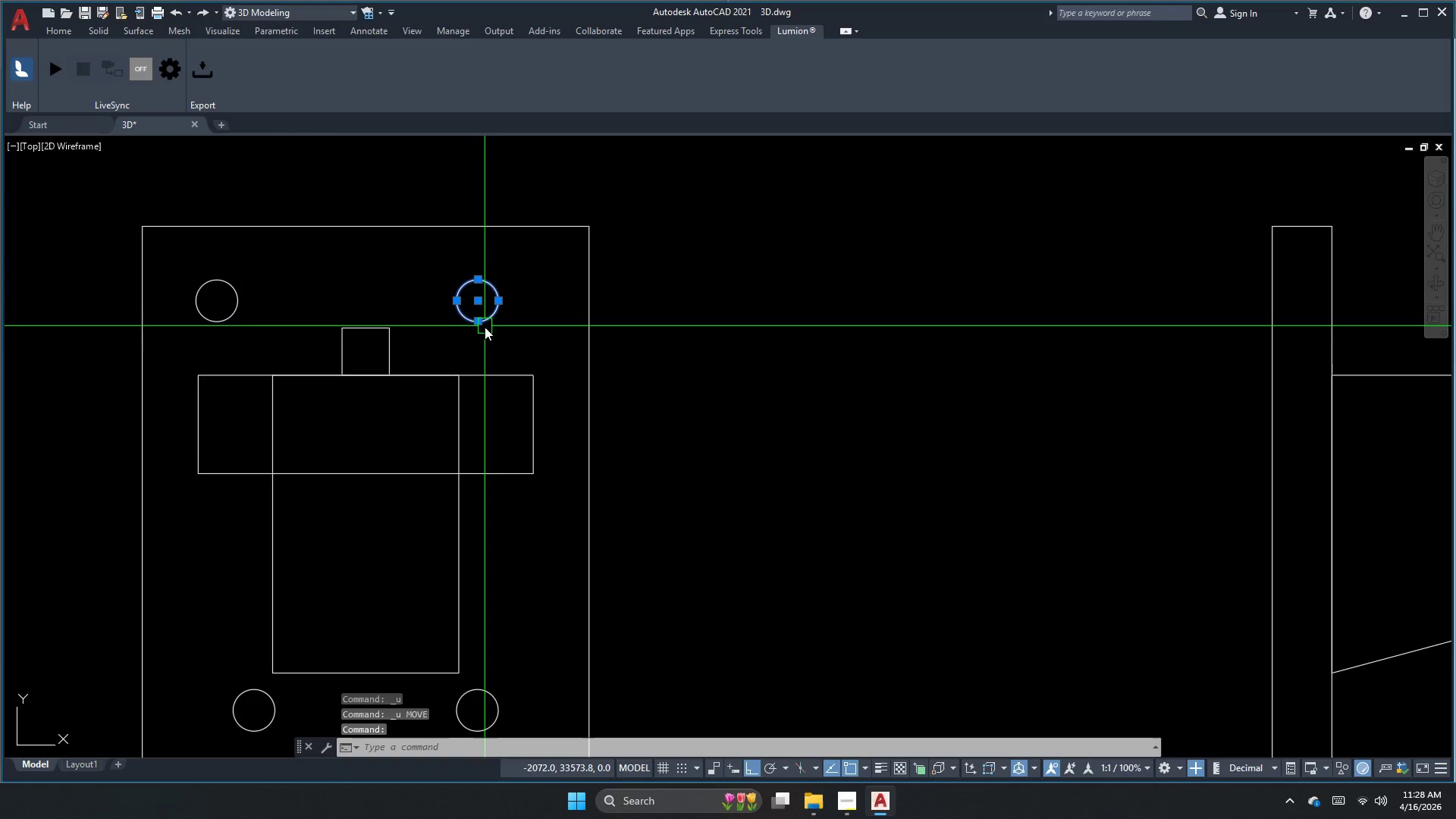 
key(M)
 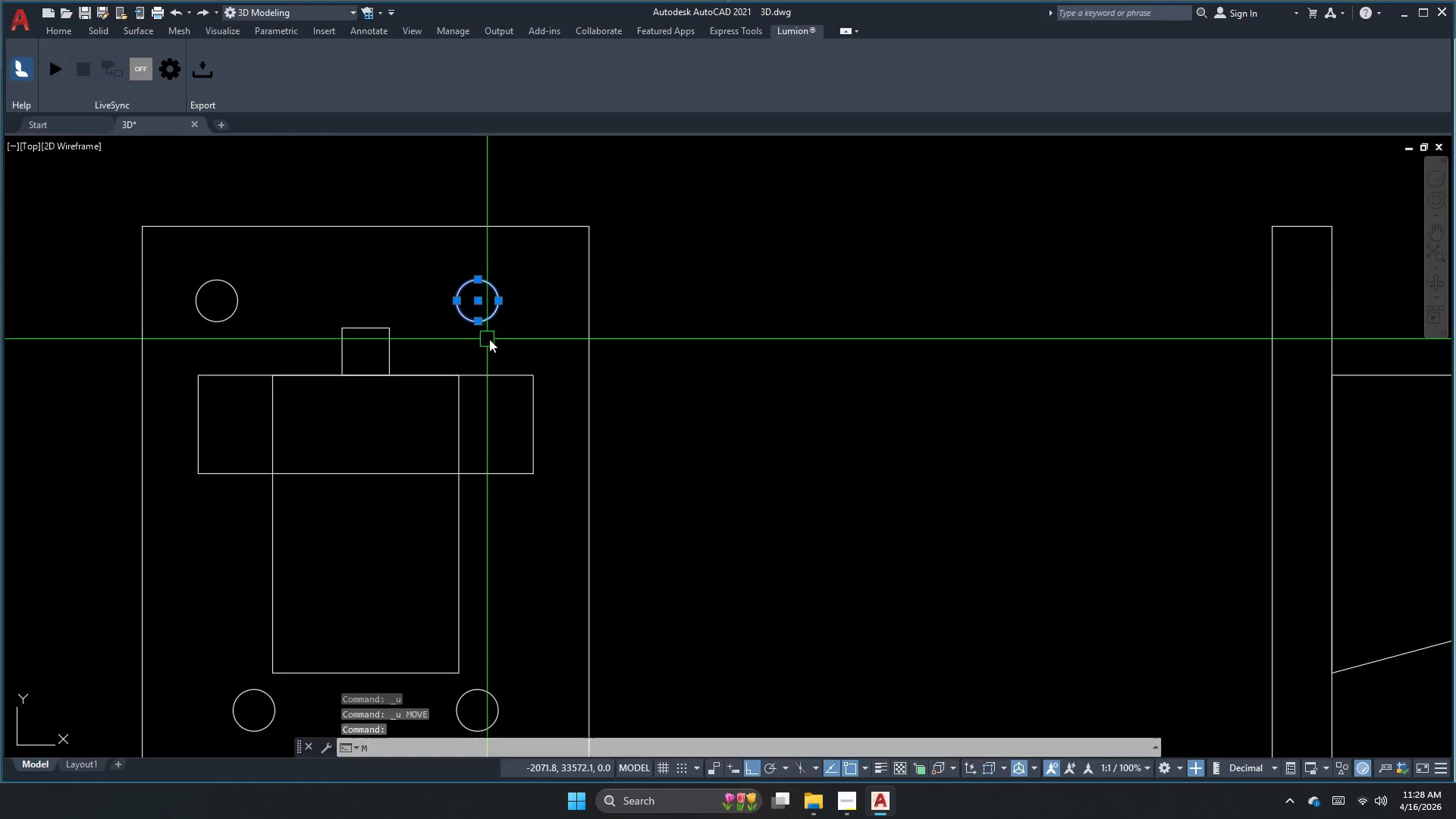 
key(Space)
 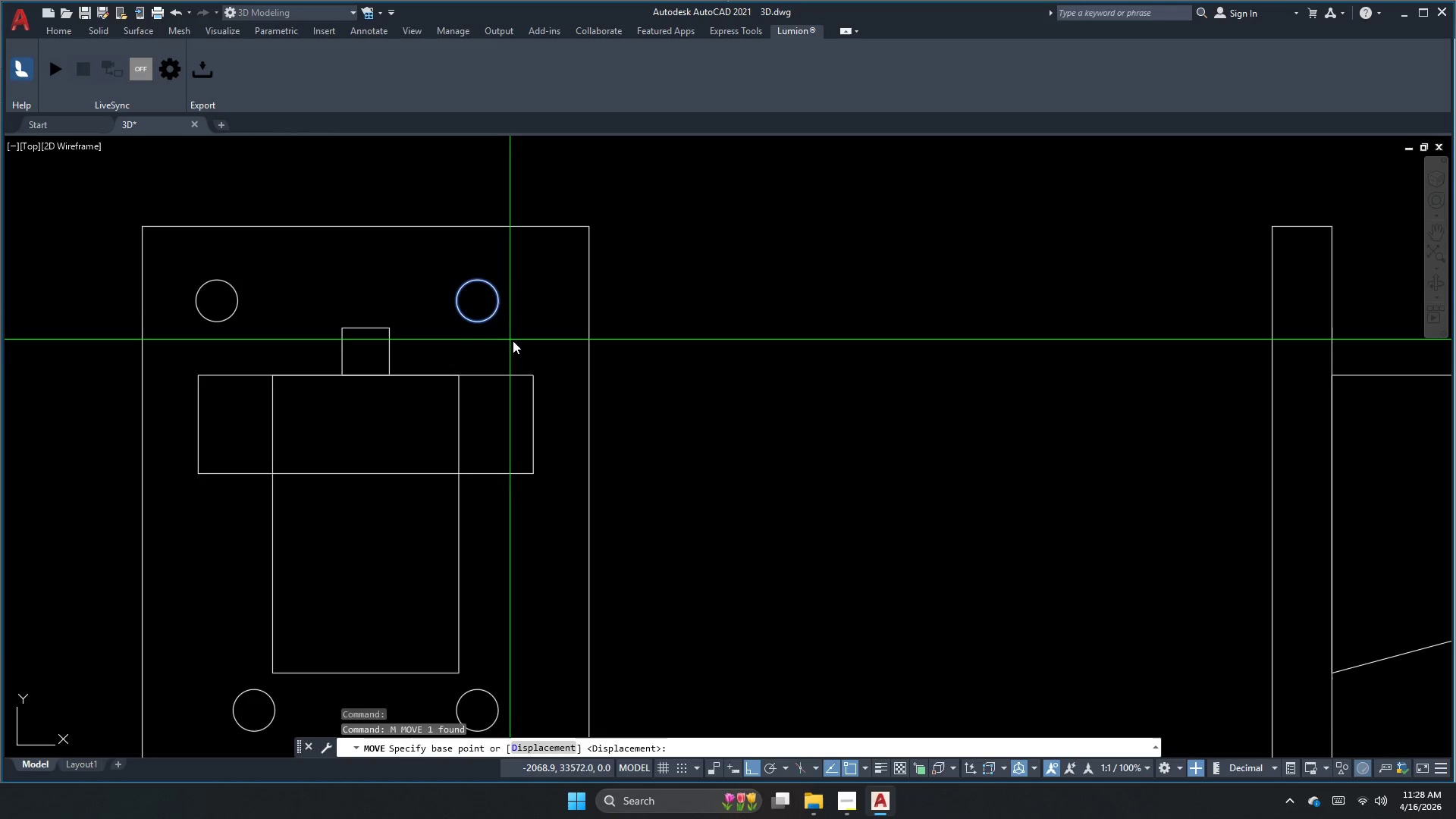 
left_click_drag(start_coordinate=[519, 341], to_coordinate=[529, 344])
 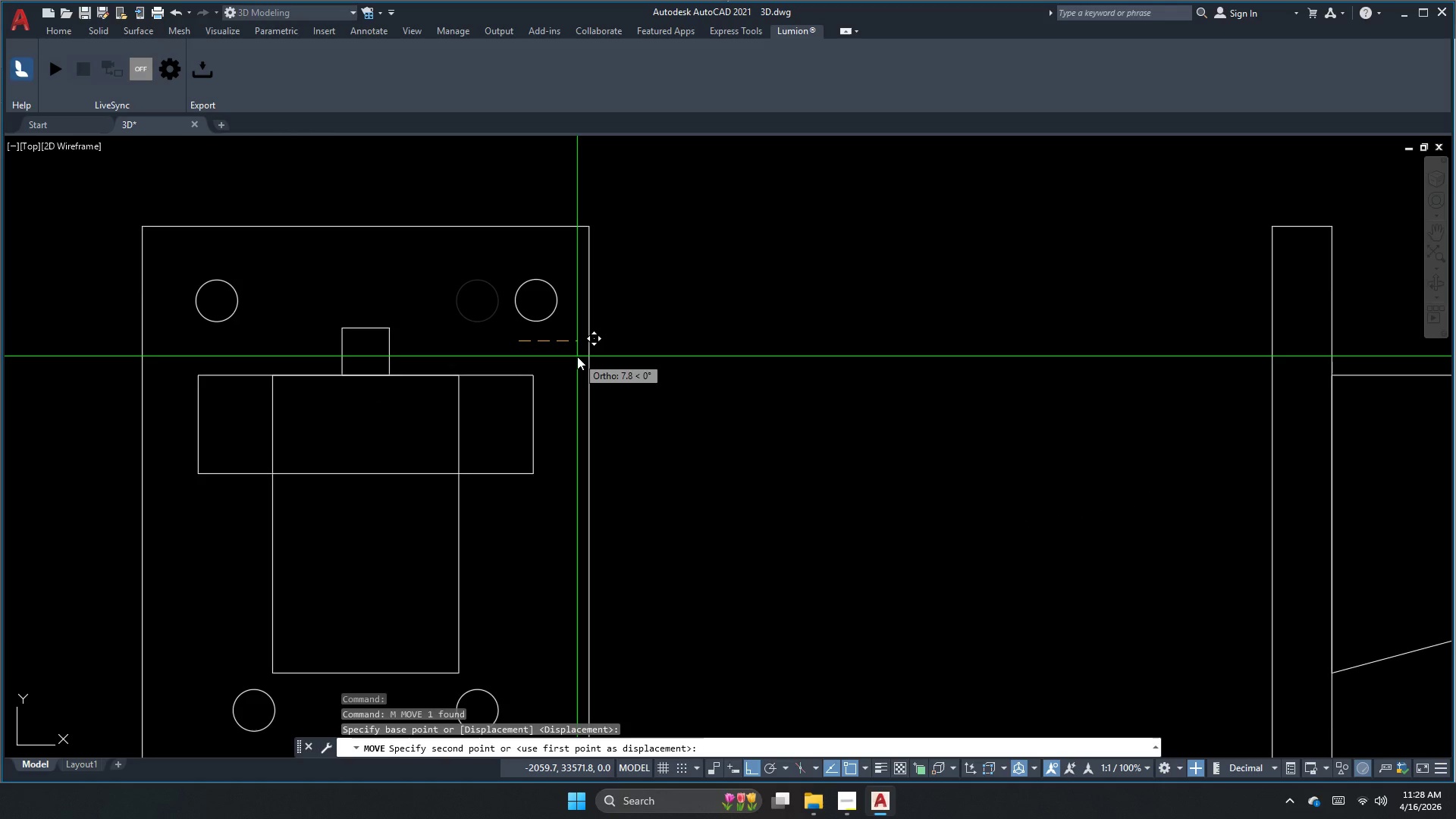 
key(Numpad5)
 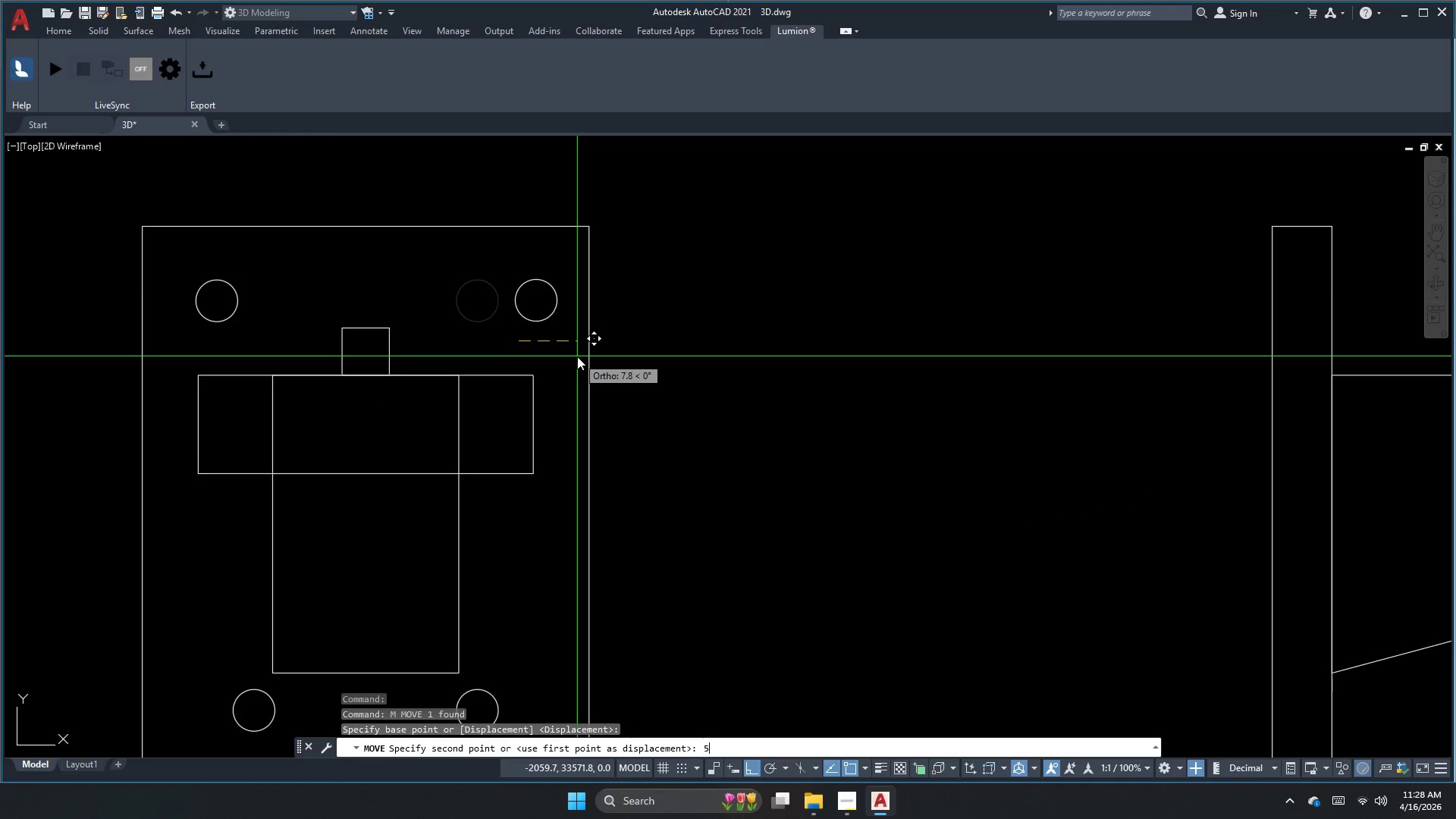 
key(NumpadEnter)
 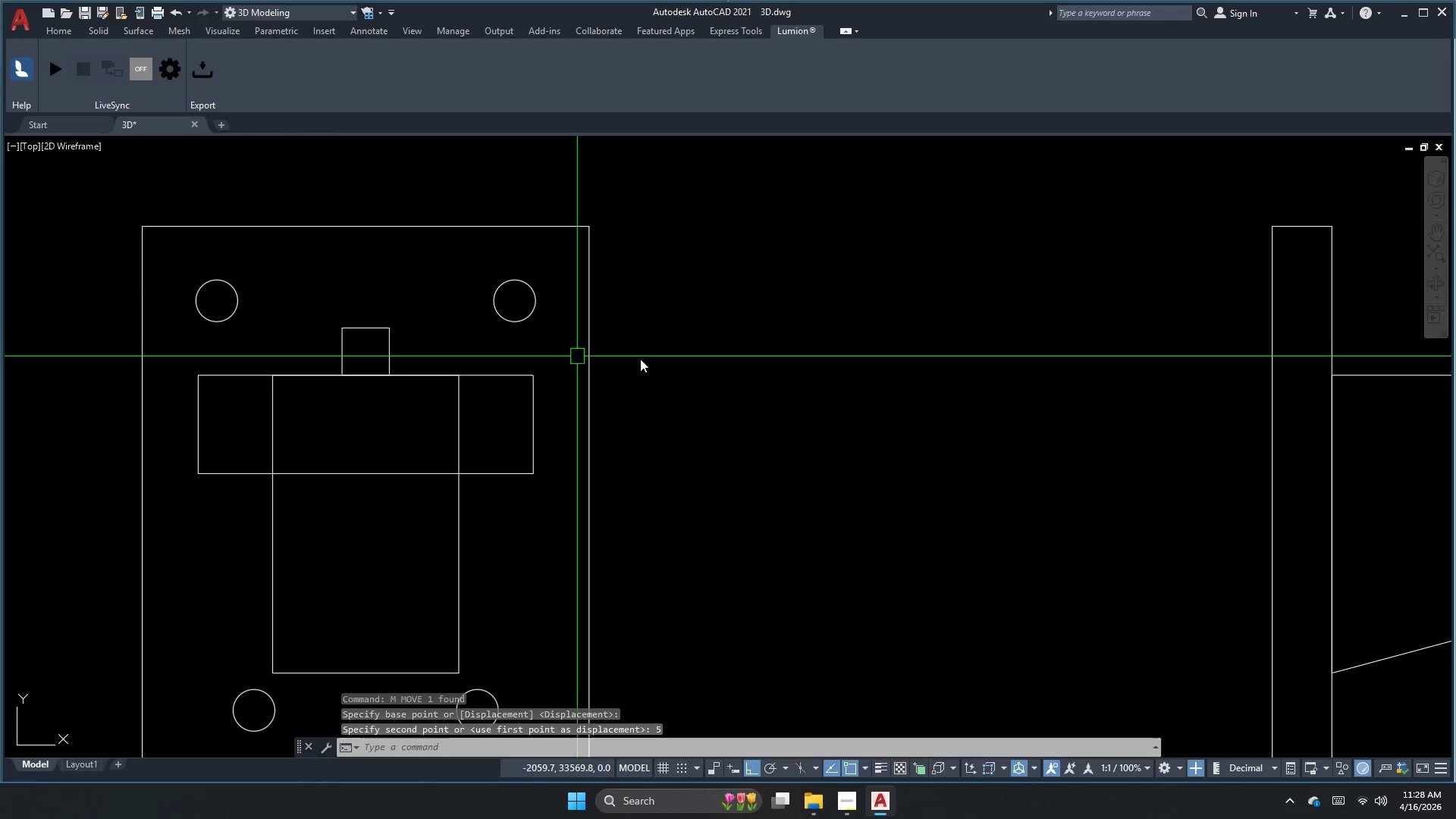 
key(Escape)
key(Escape)
key(Escape)
type(dli )
 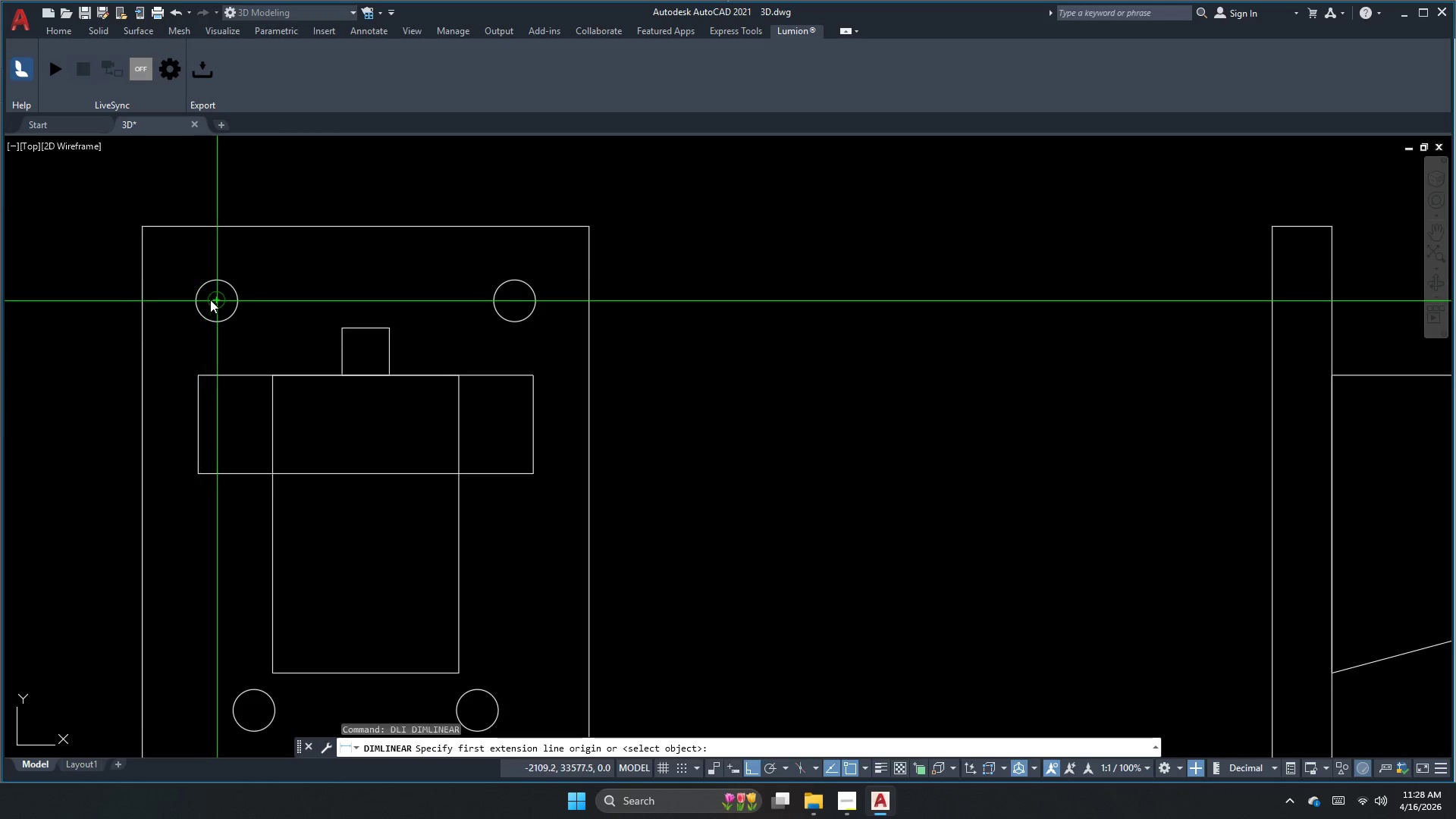 
left_click_drag(start_coordinate=[216, 300], to_coordinate=[212, 296])
 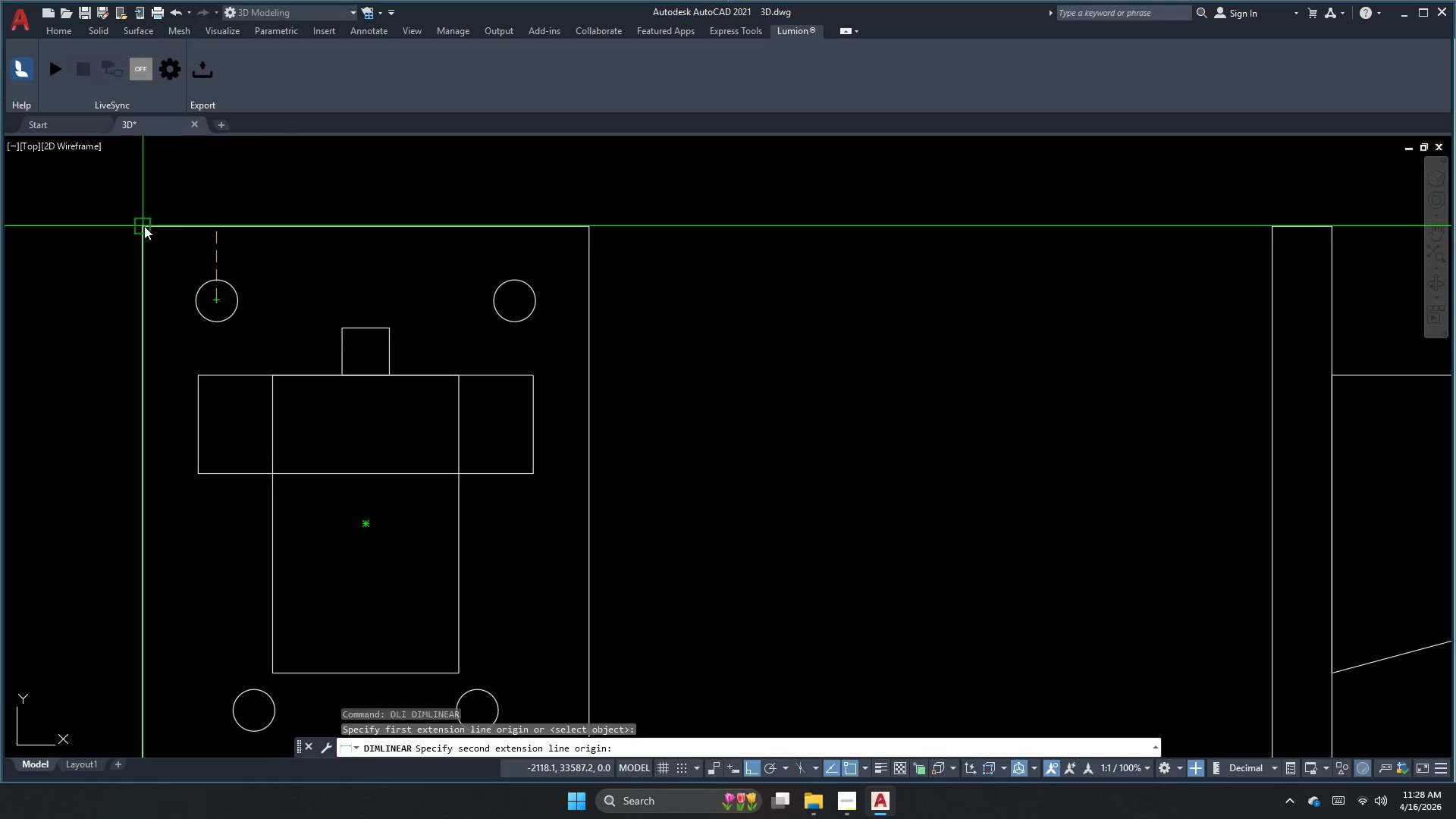 
left_click([146, 224])
 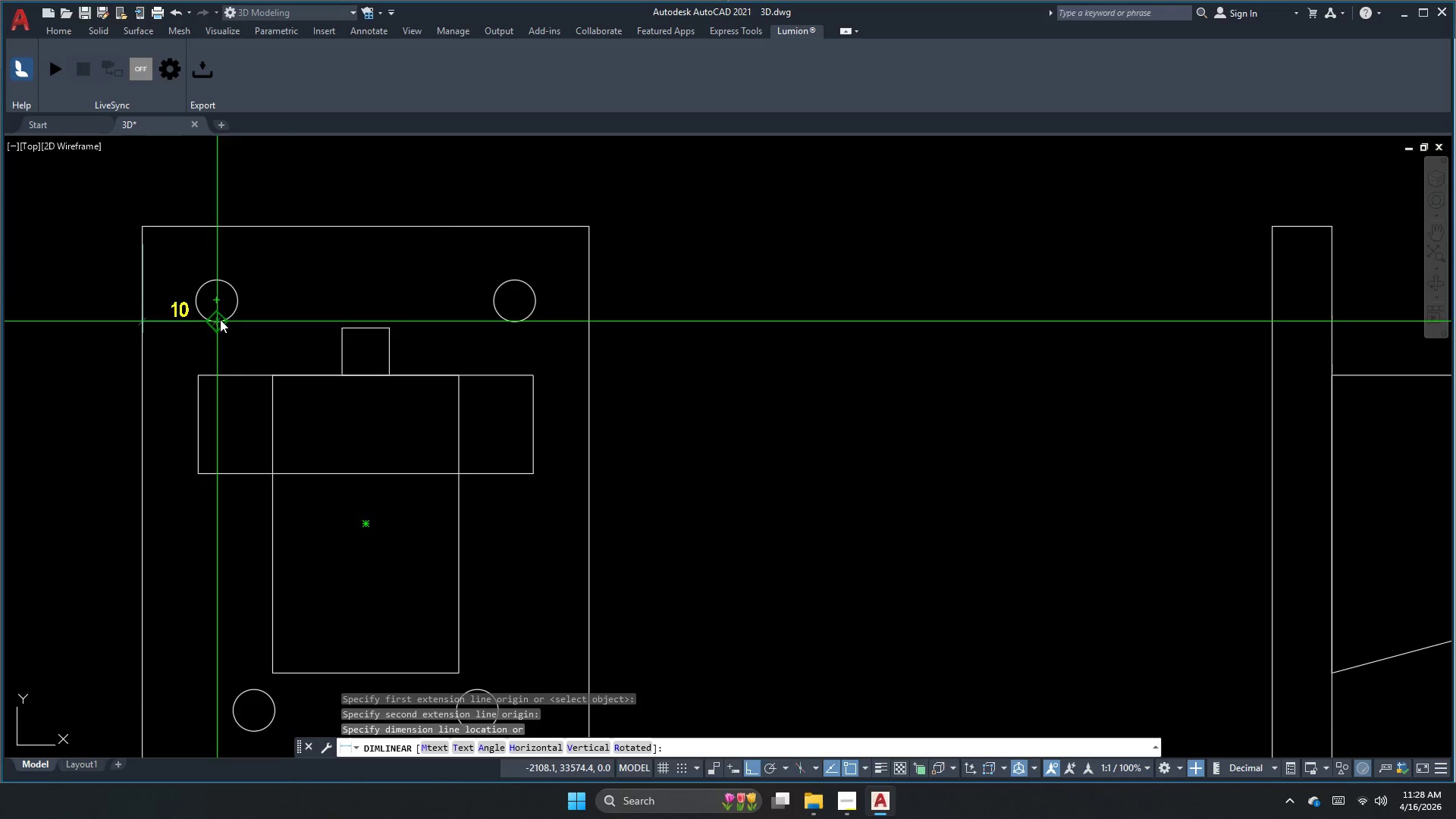 
key(Escape)
 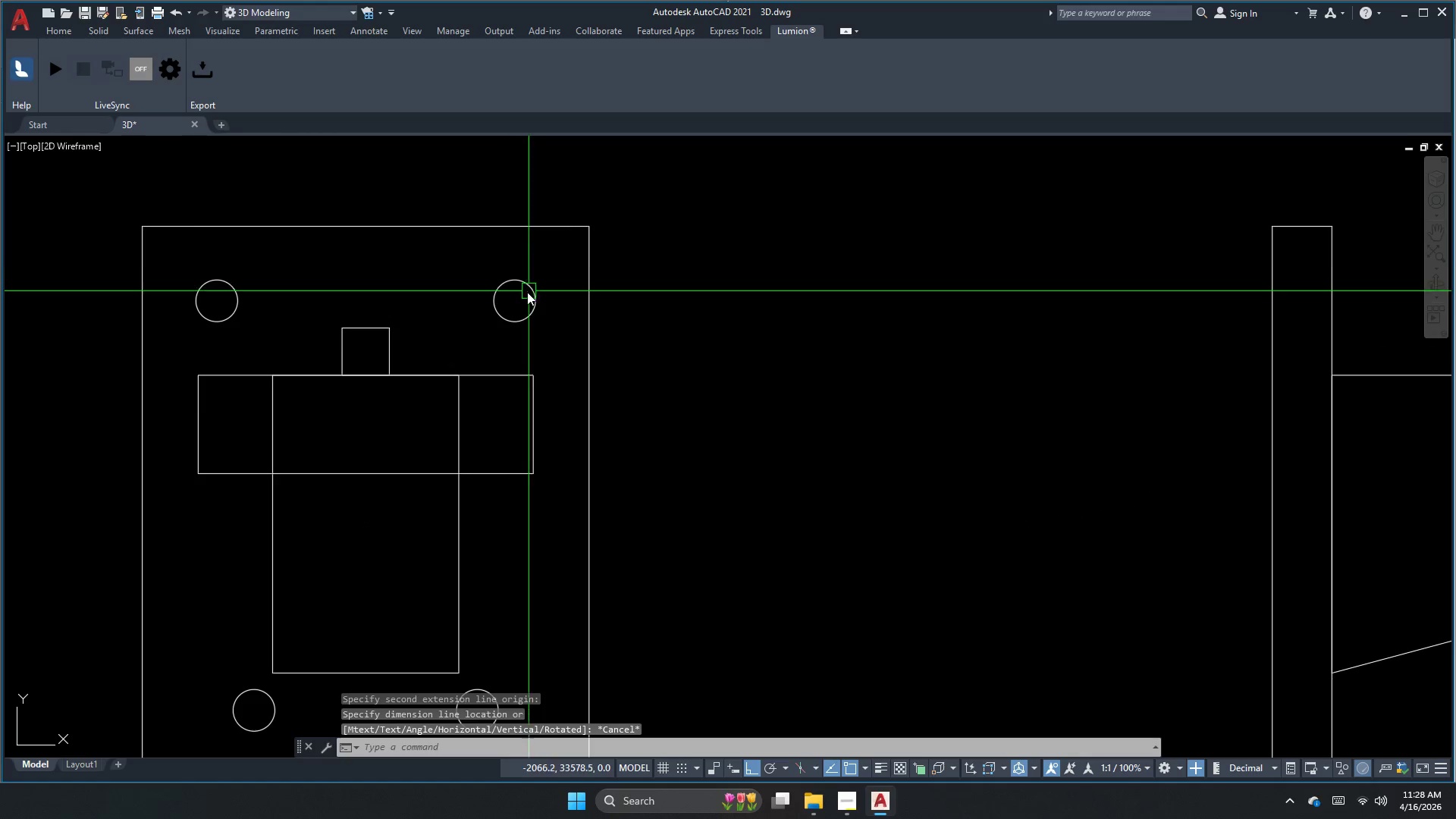 
key(Space)
 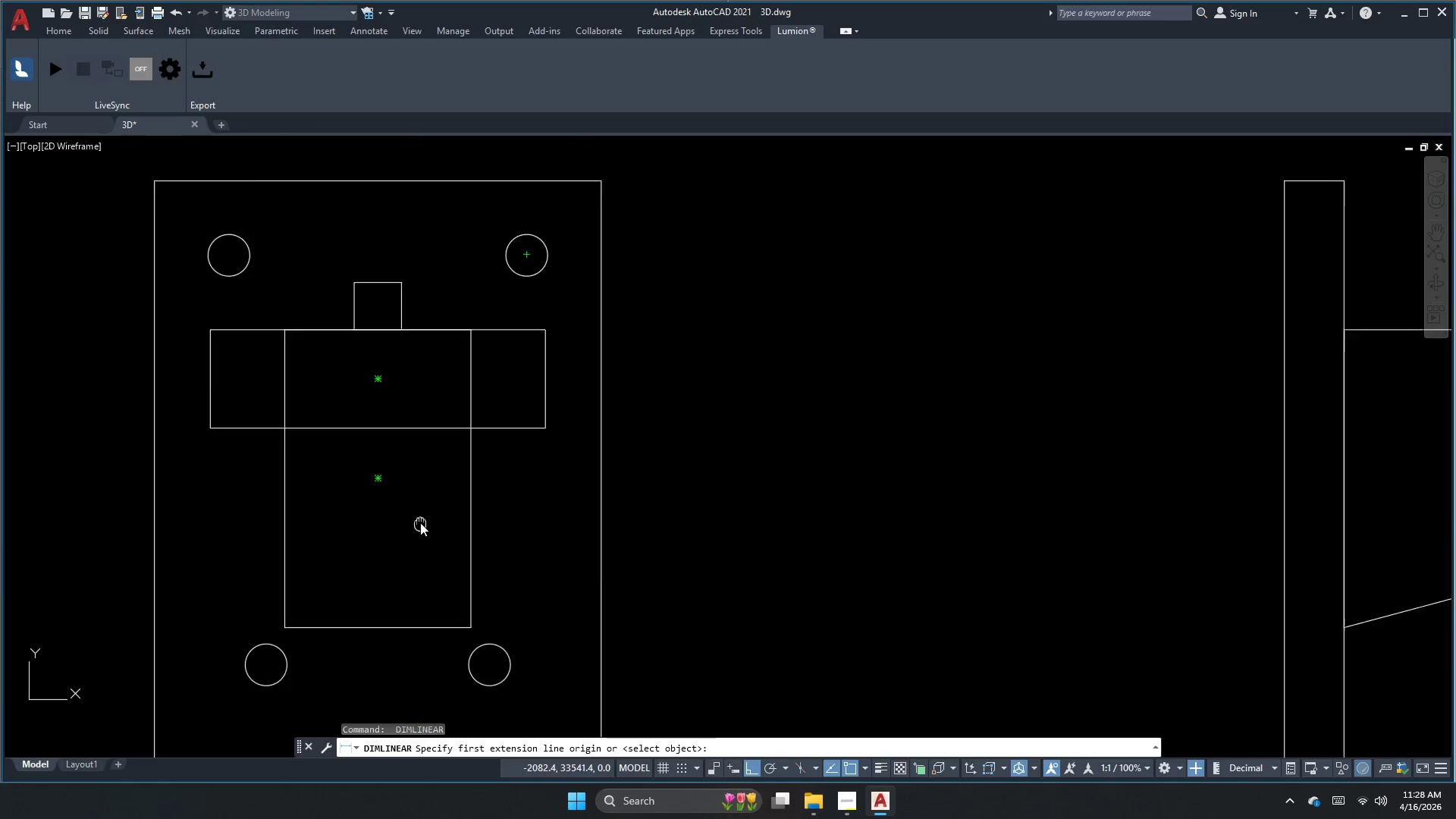 
key(Escape)
 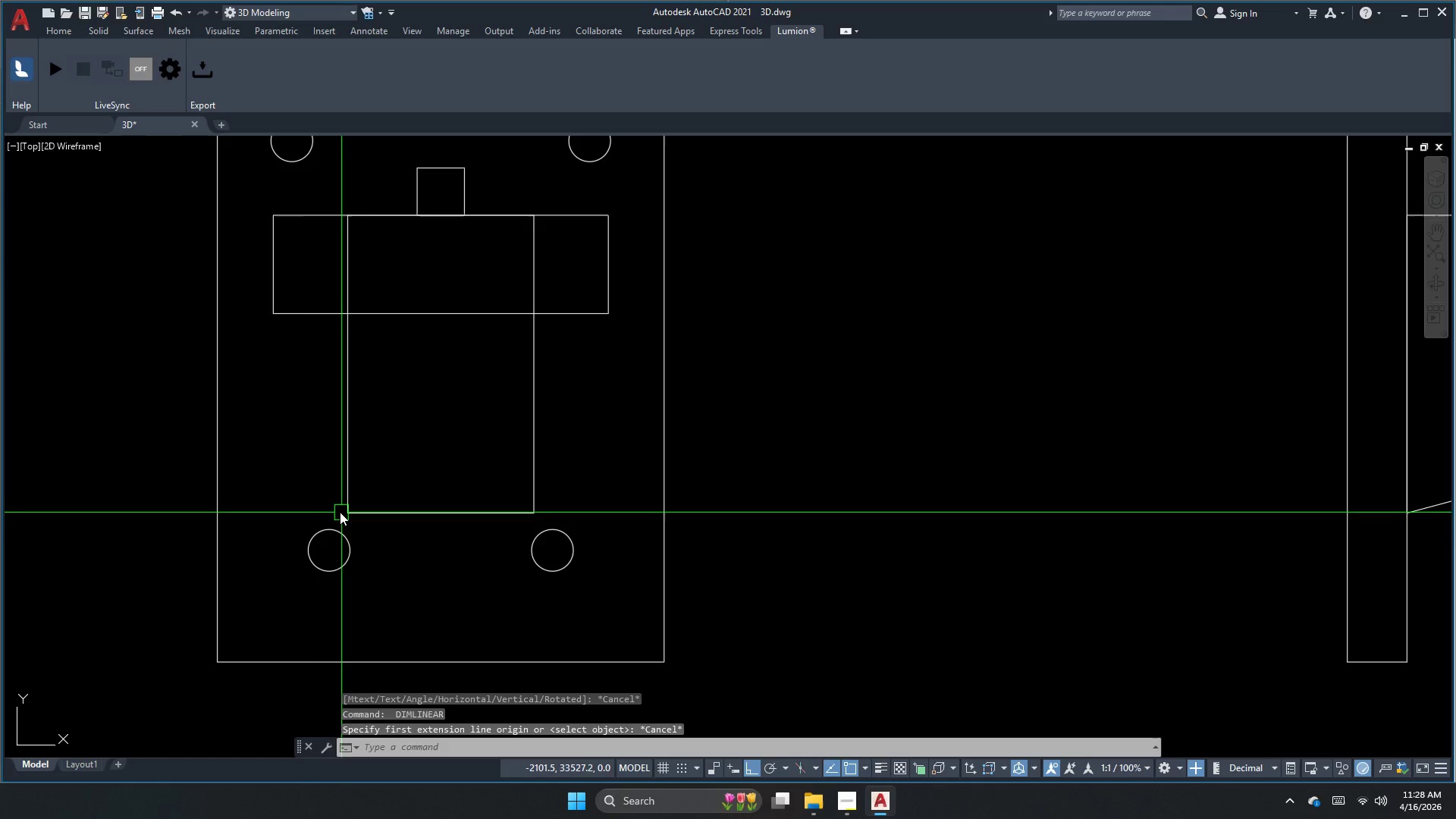 
left_click_drag(start_coordinate=[303, 498], to_coordinate=[309, 513])
 